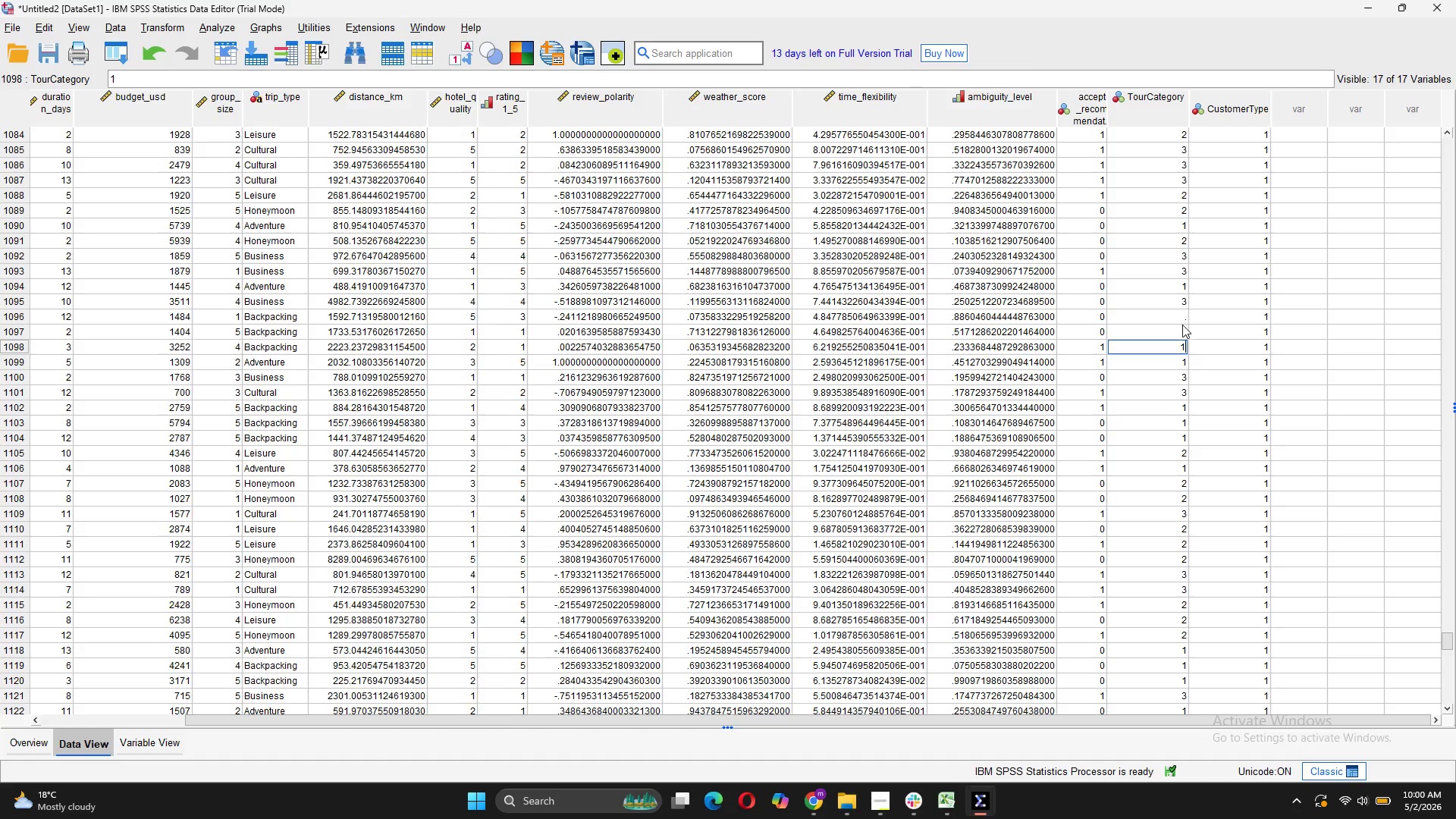 
left_click([1178, 337])
 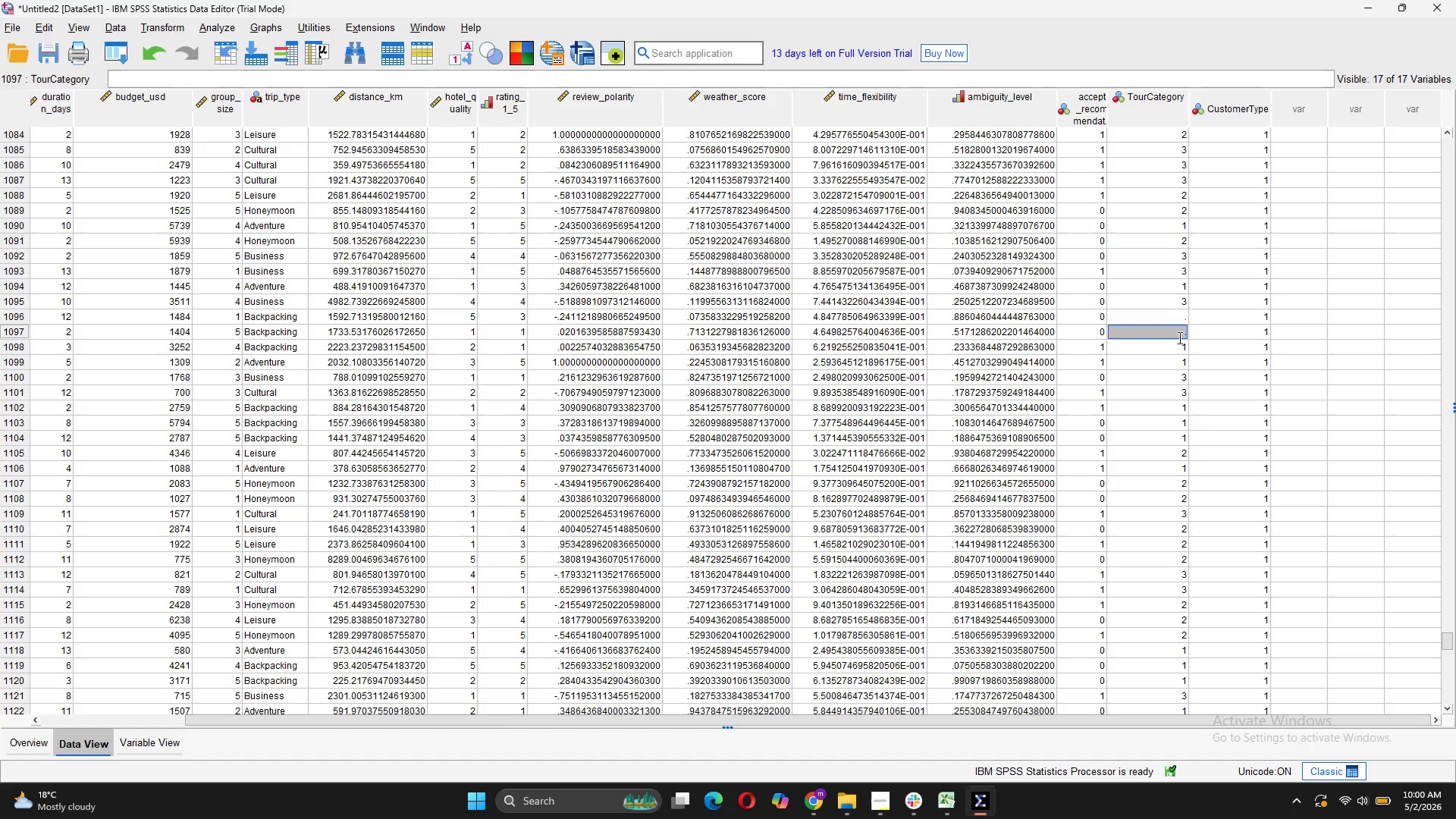 
key(1)
 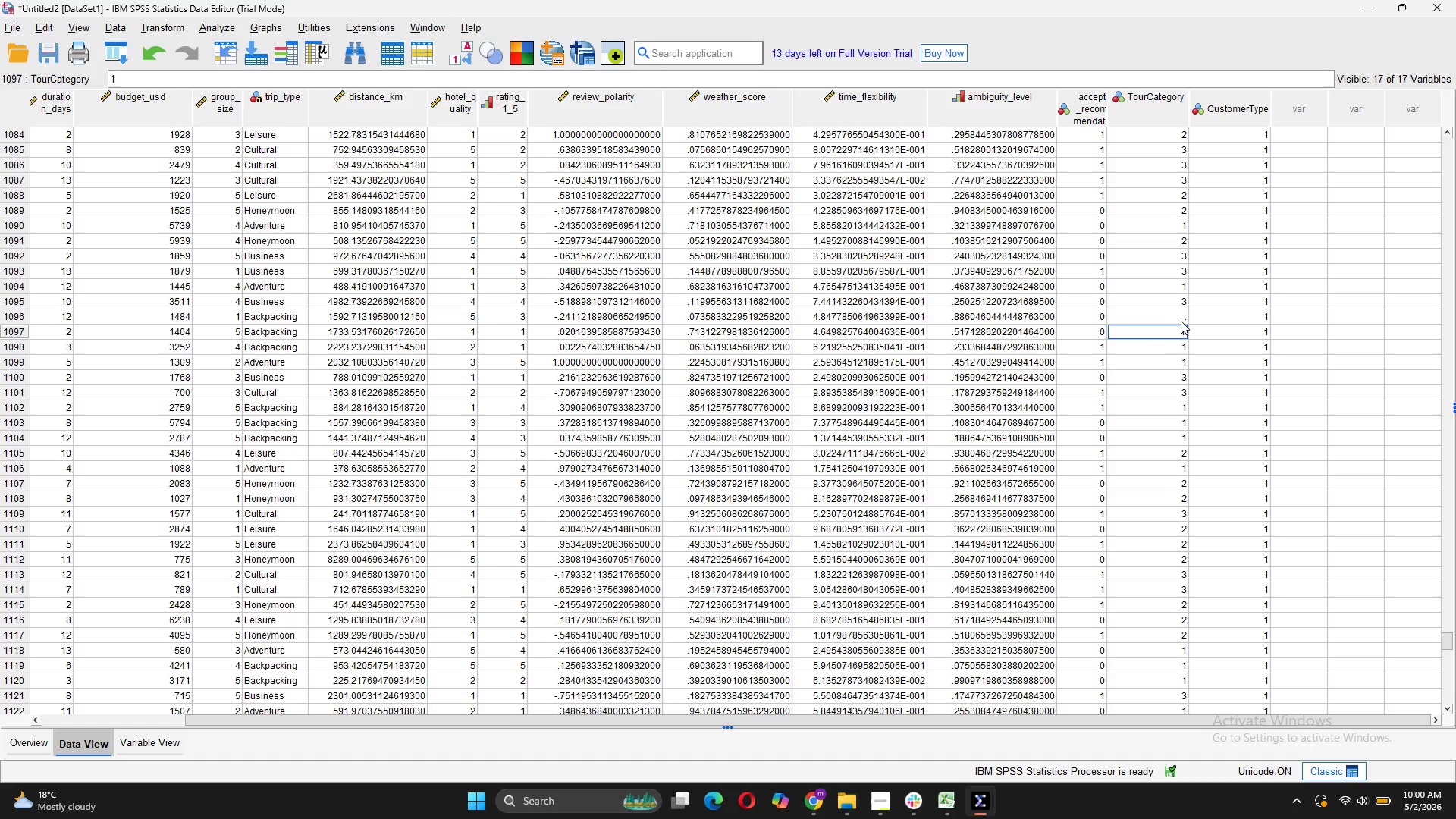 
left_click([1181, 321])
 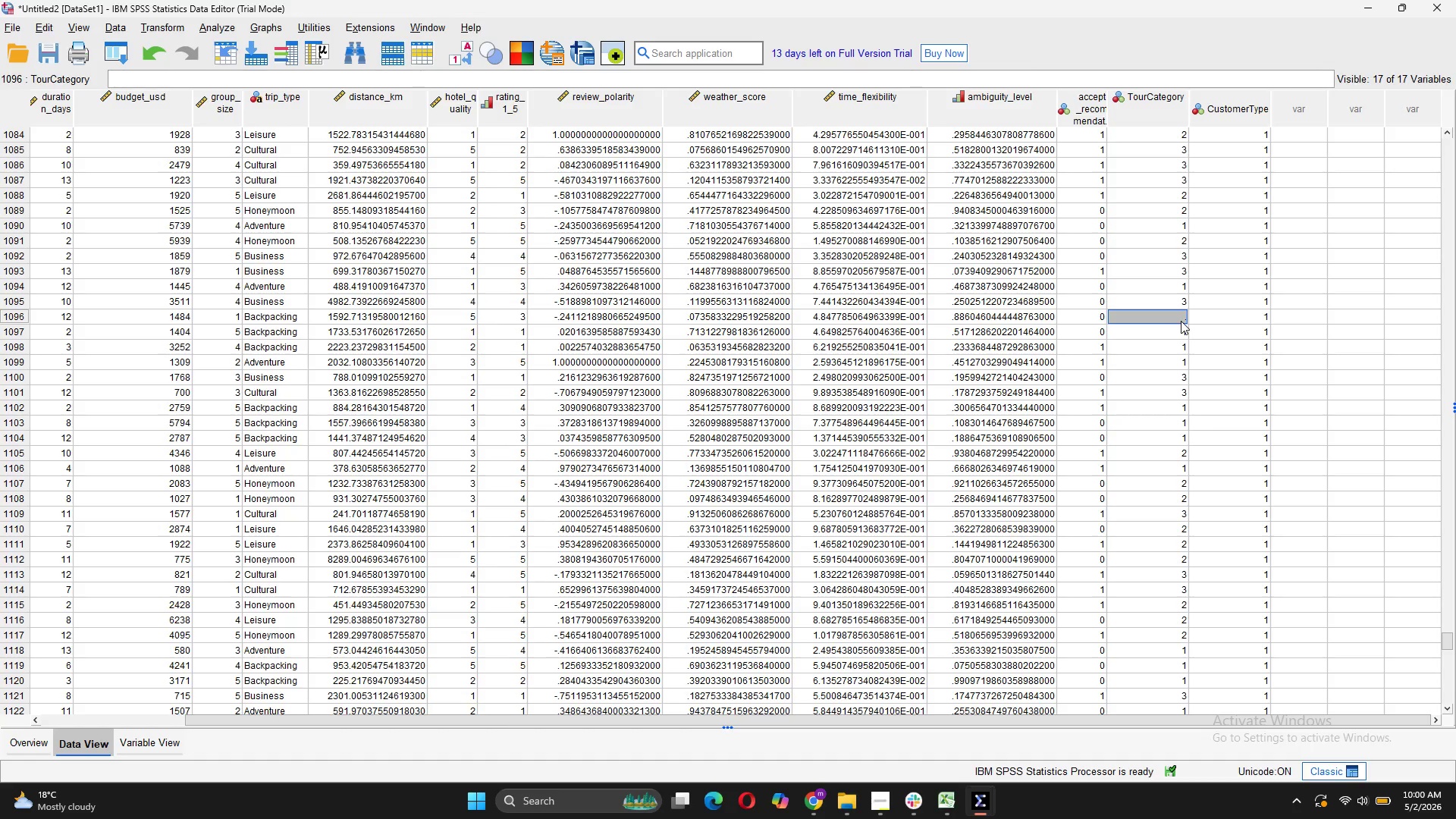 
key(1)
 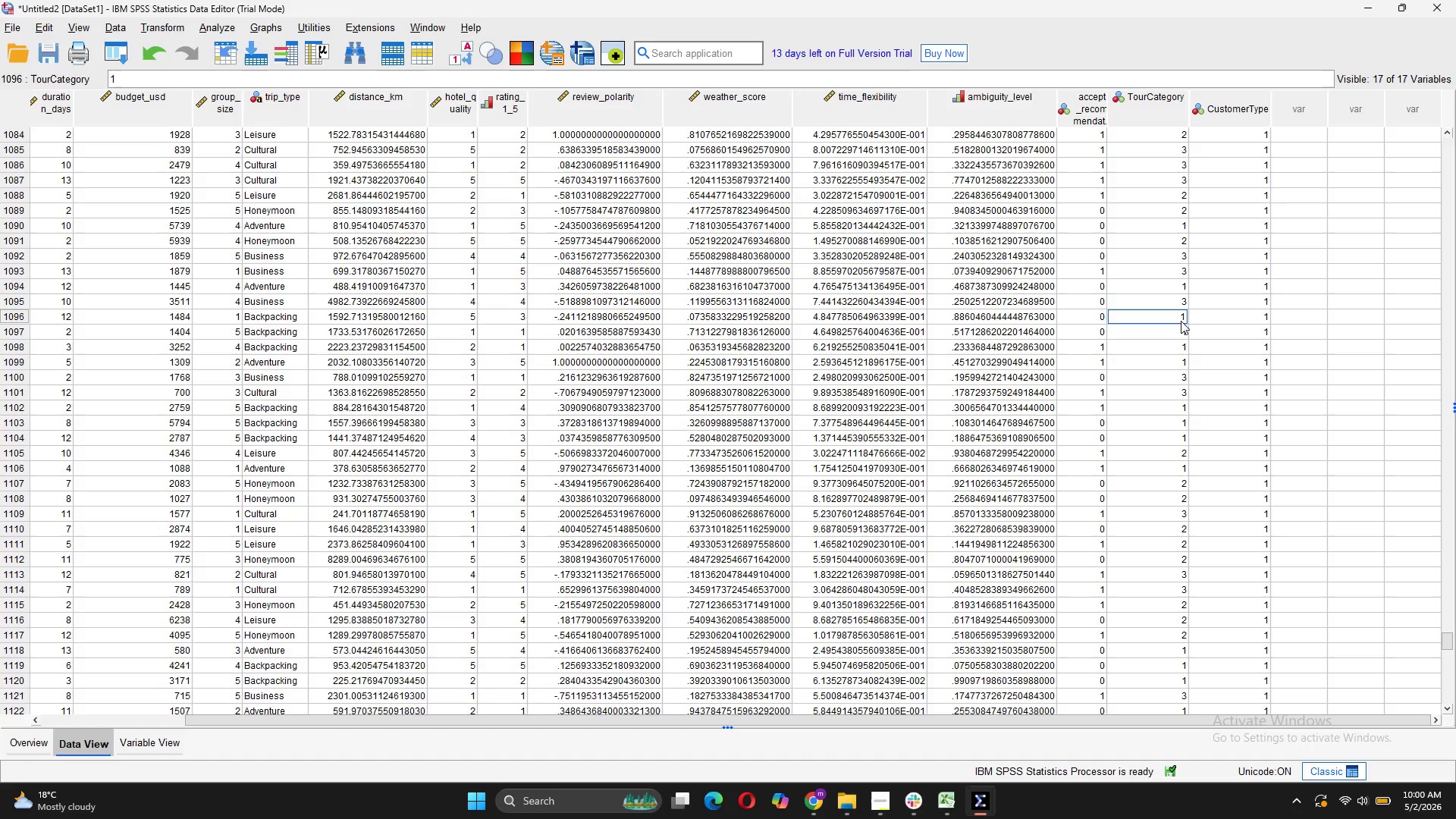 
scroll: coordinate [1181, 321], scroll_direction: up, amount: 5.0
 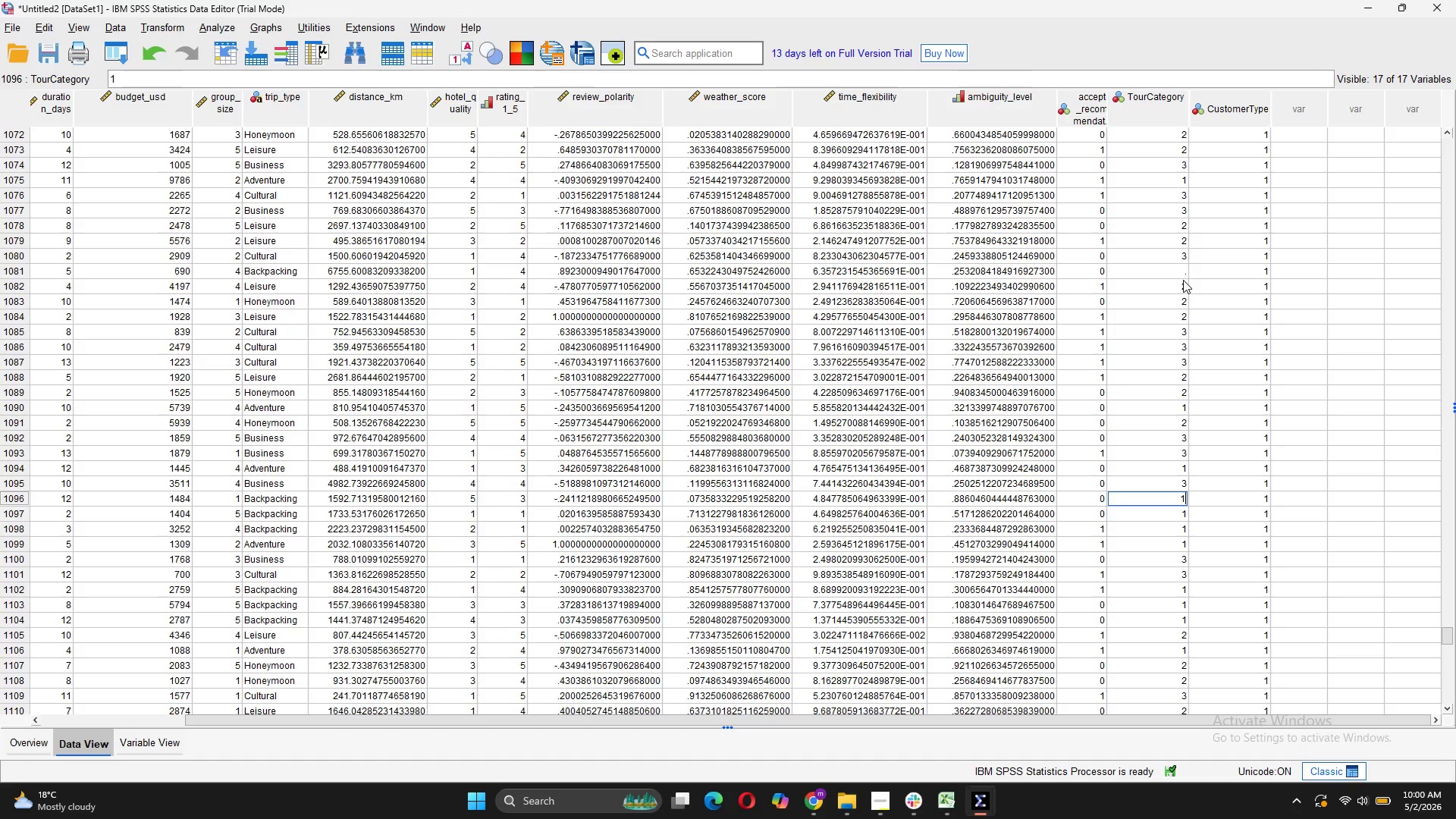 
key(1)
 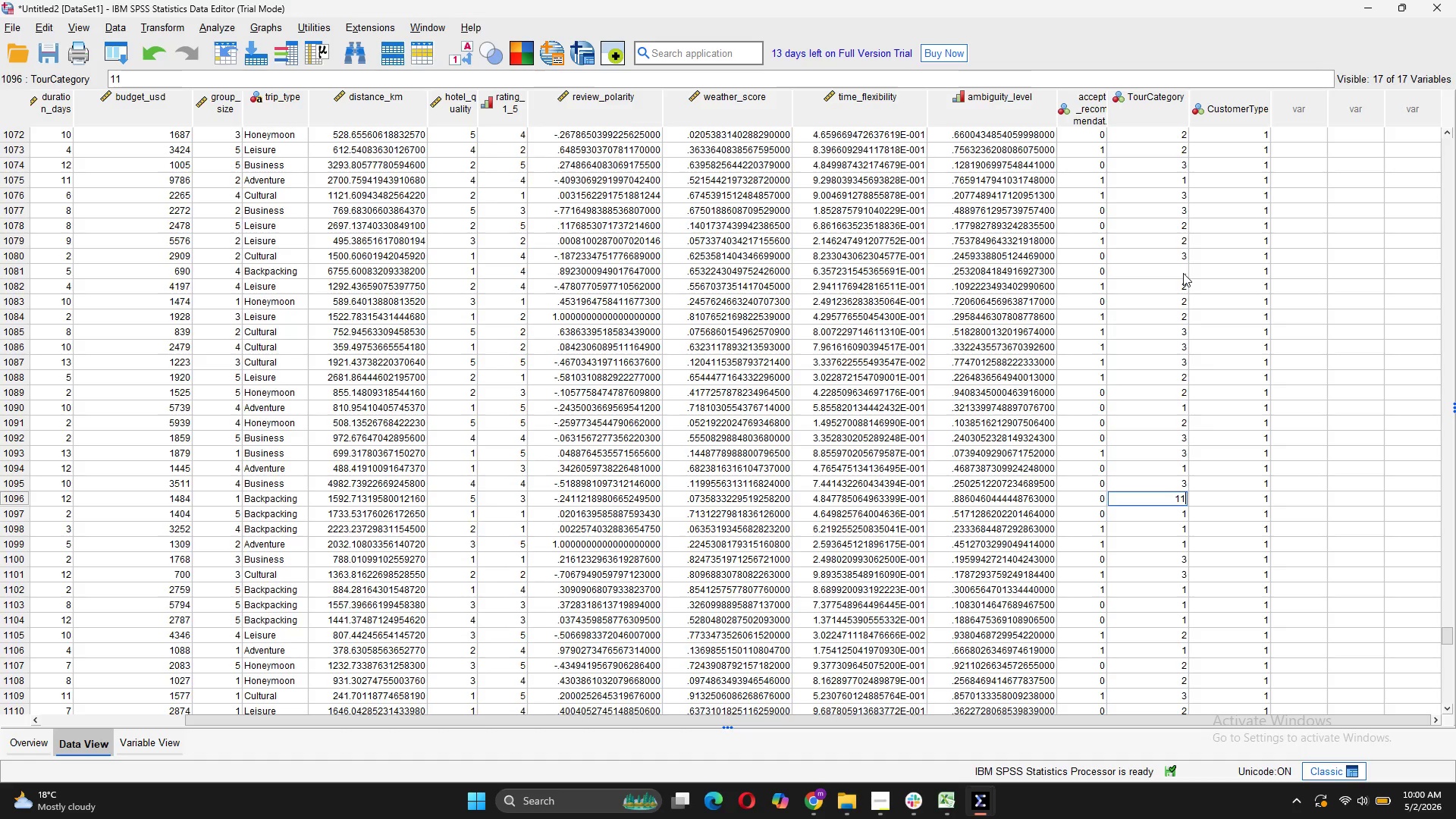 
key(Backspace)
 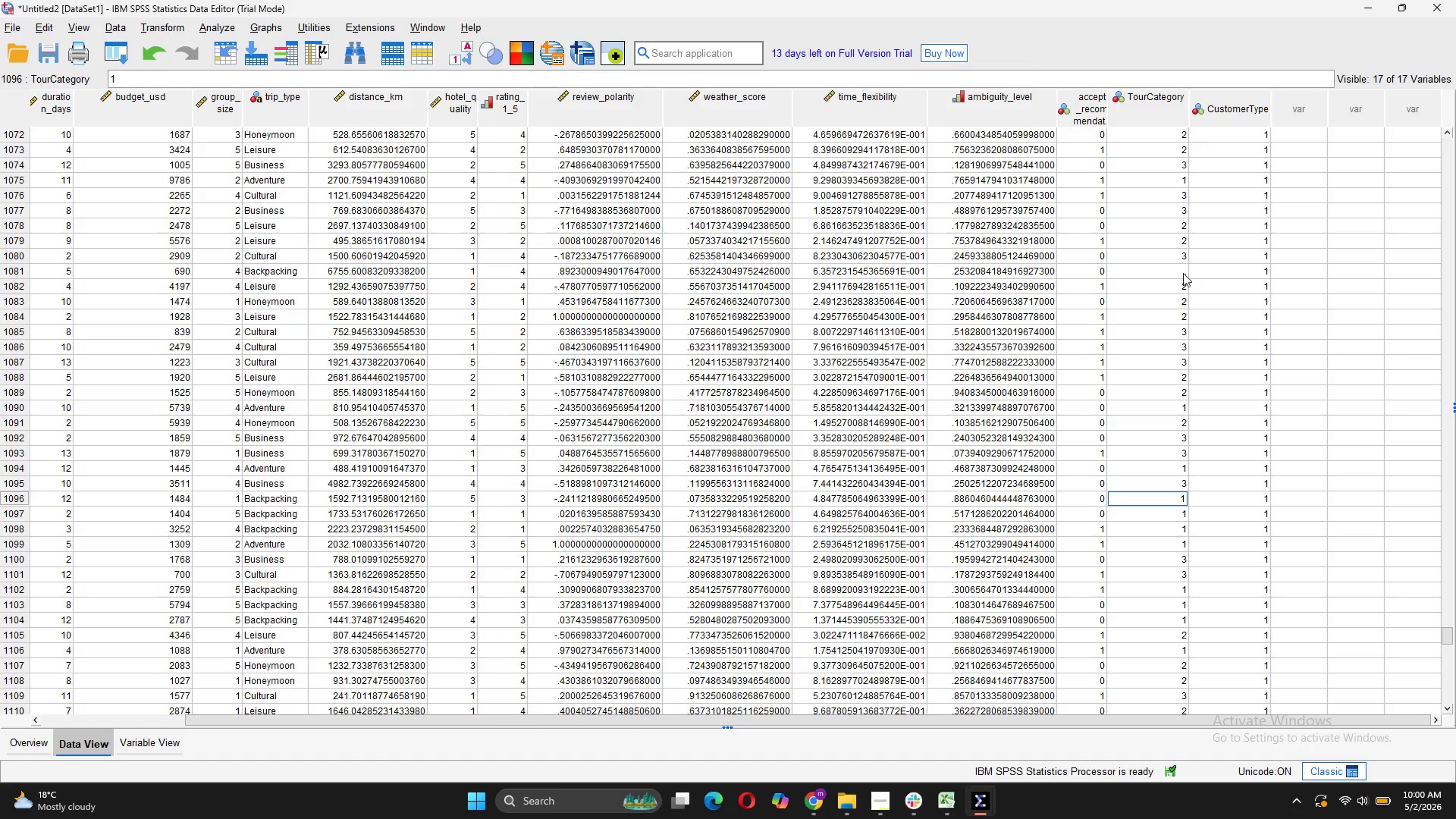 
right_click([1183, 273])
 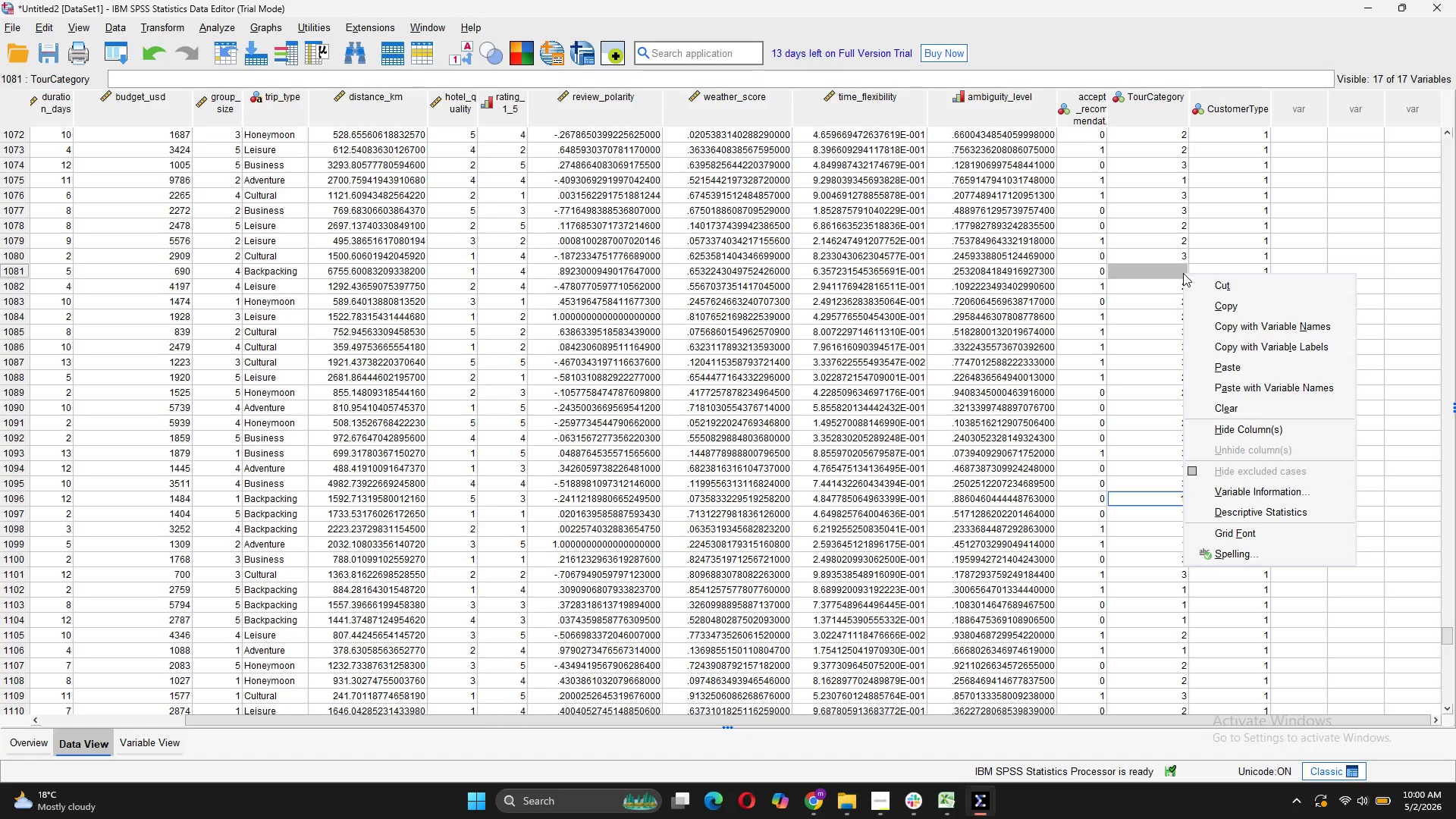 
key(1)
 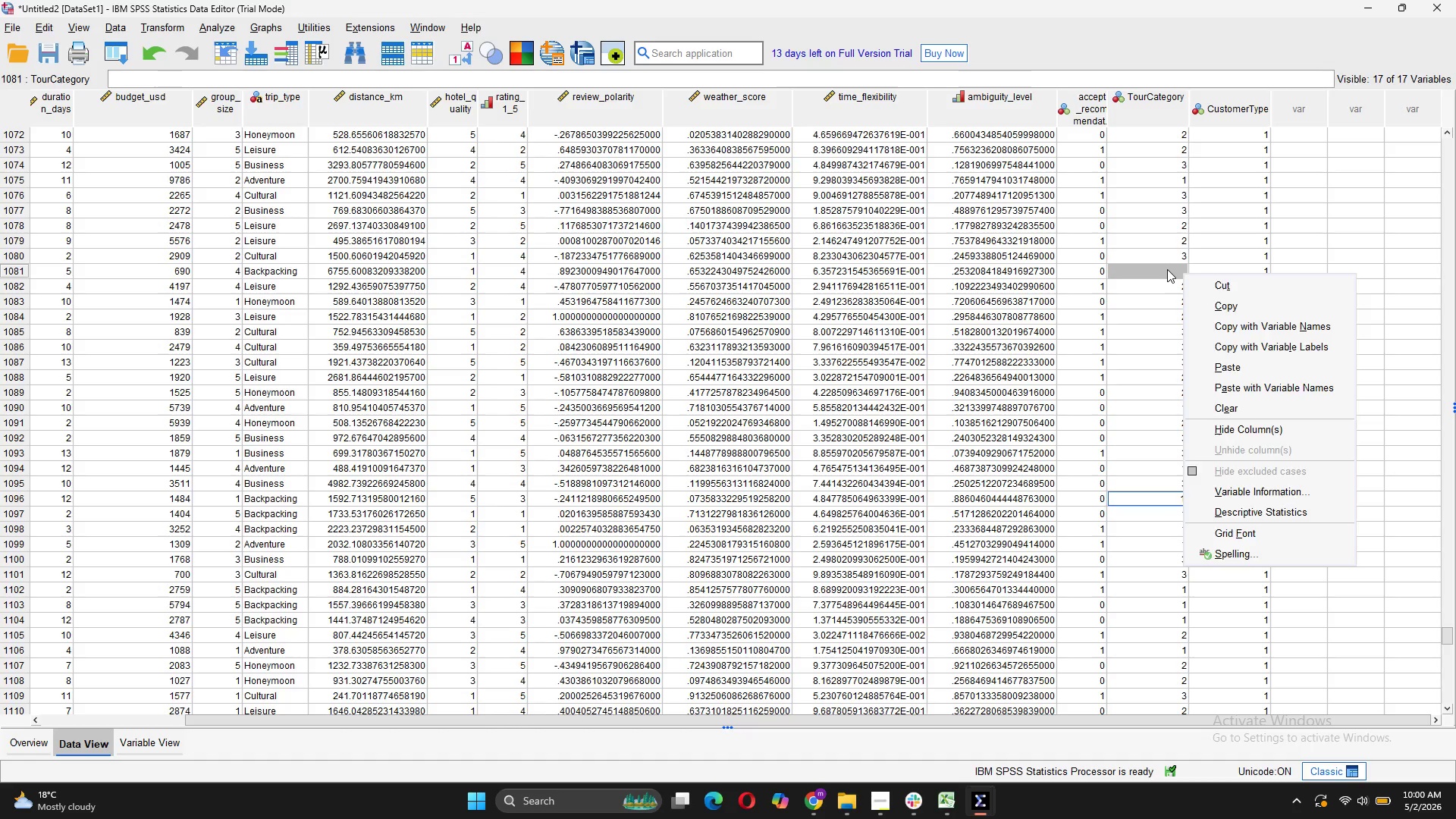 
left_click([1167, 269])
 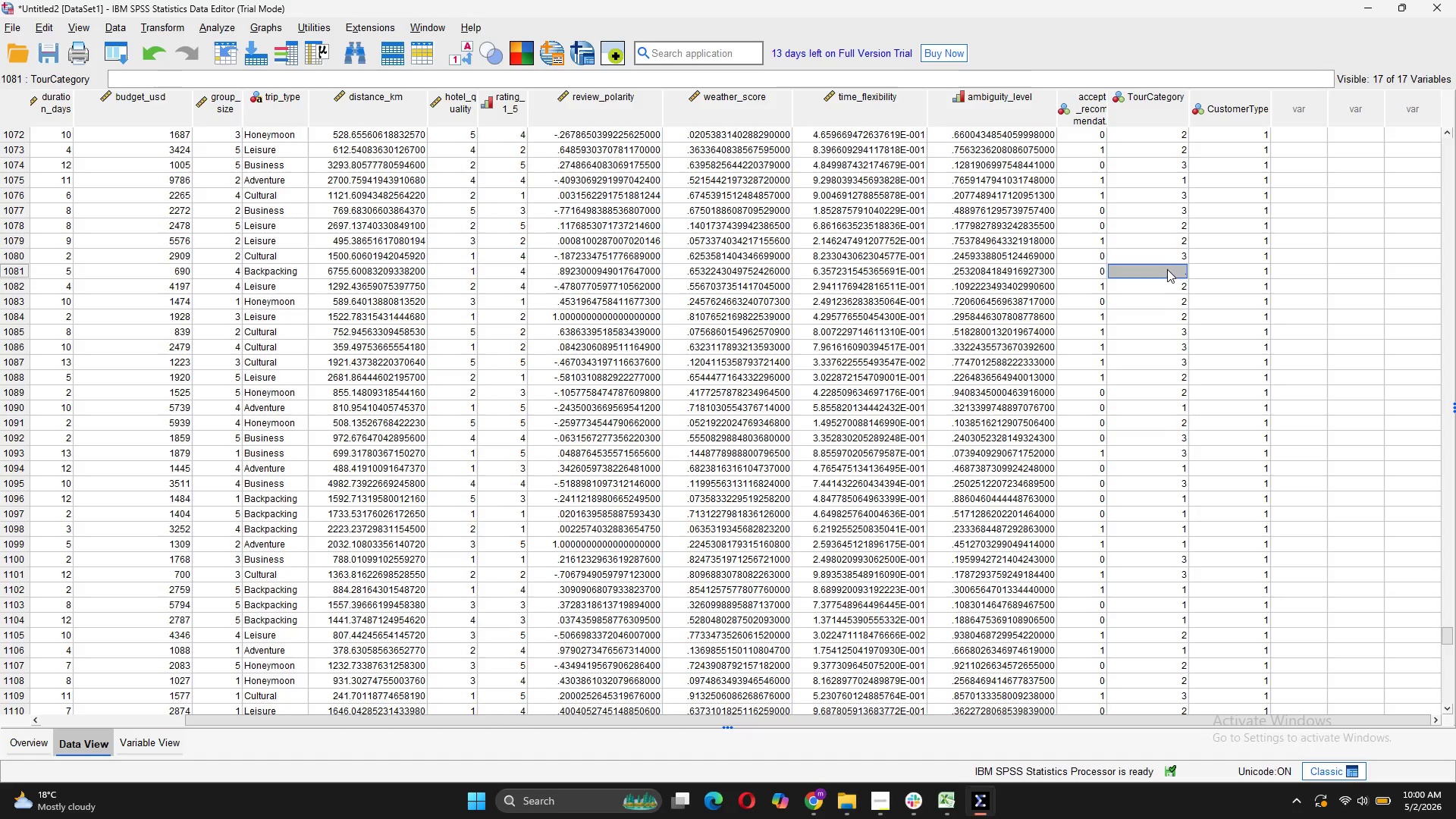 
key(1)
 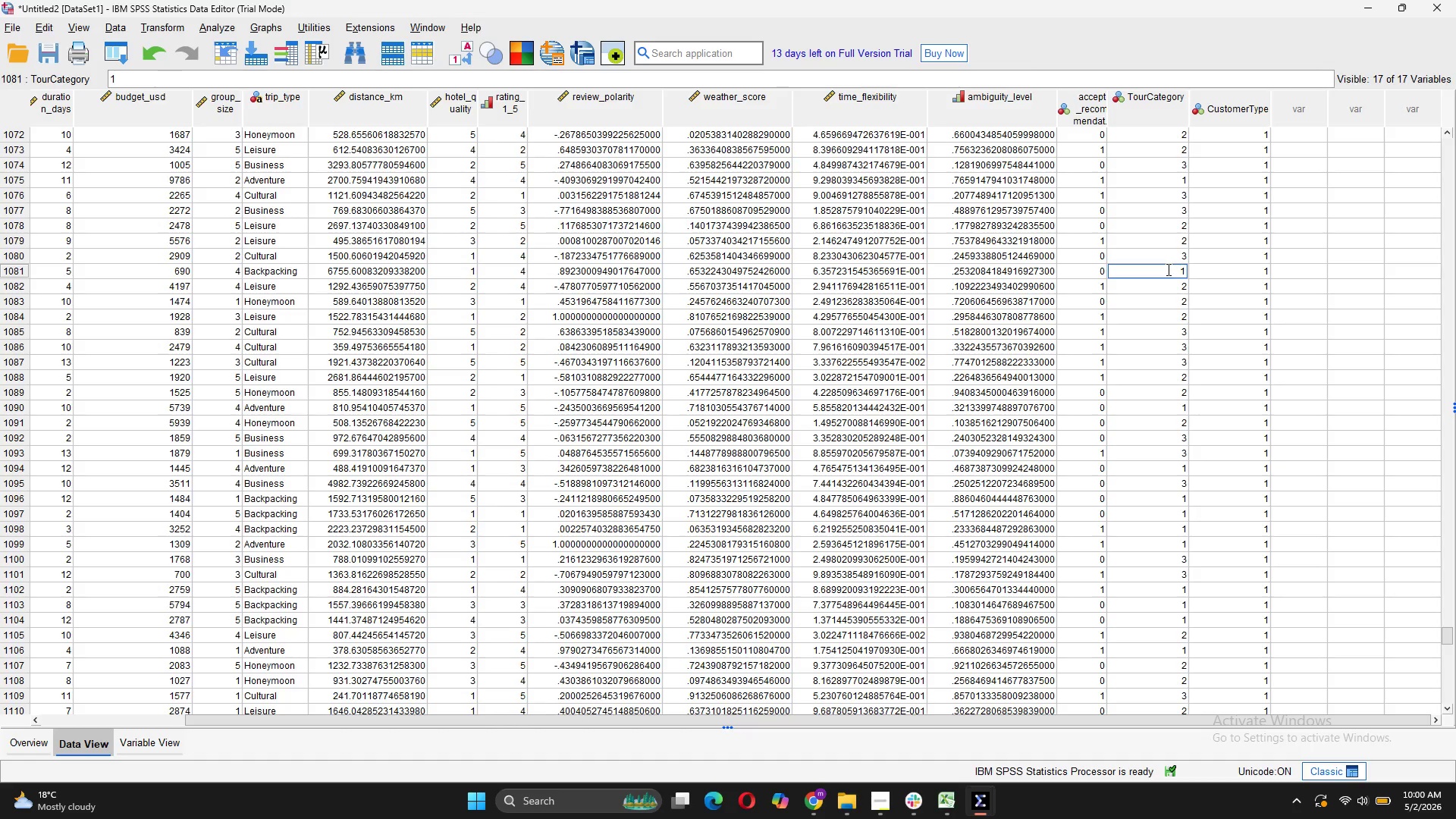 
scroll: coordinate [1167, 269], scroll_direction: up, amount: 9.0
 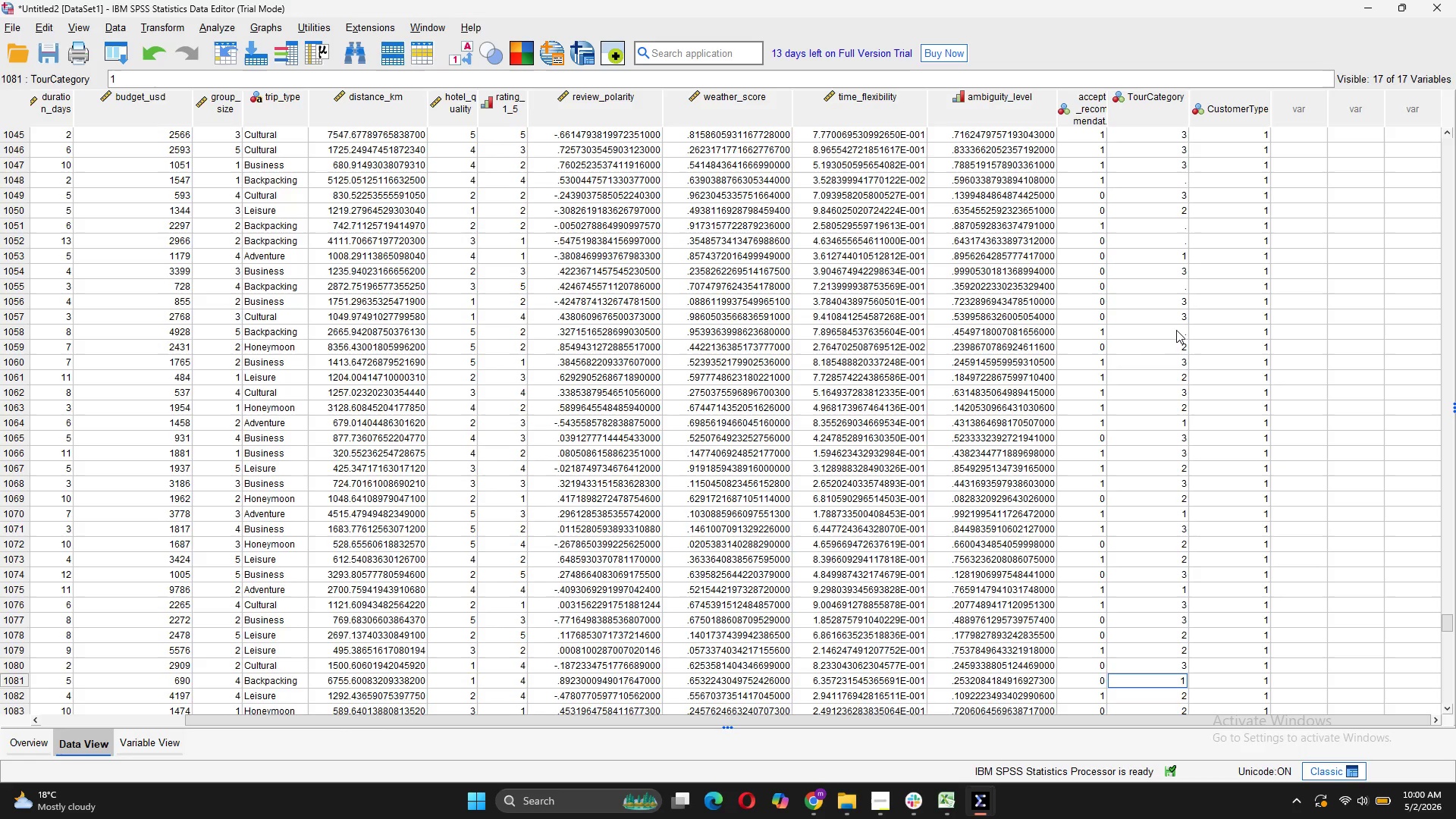 
left_click([1175, 331])
 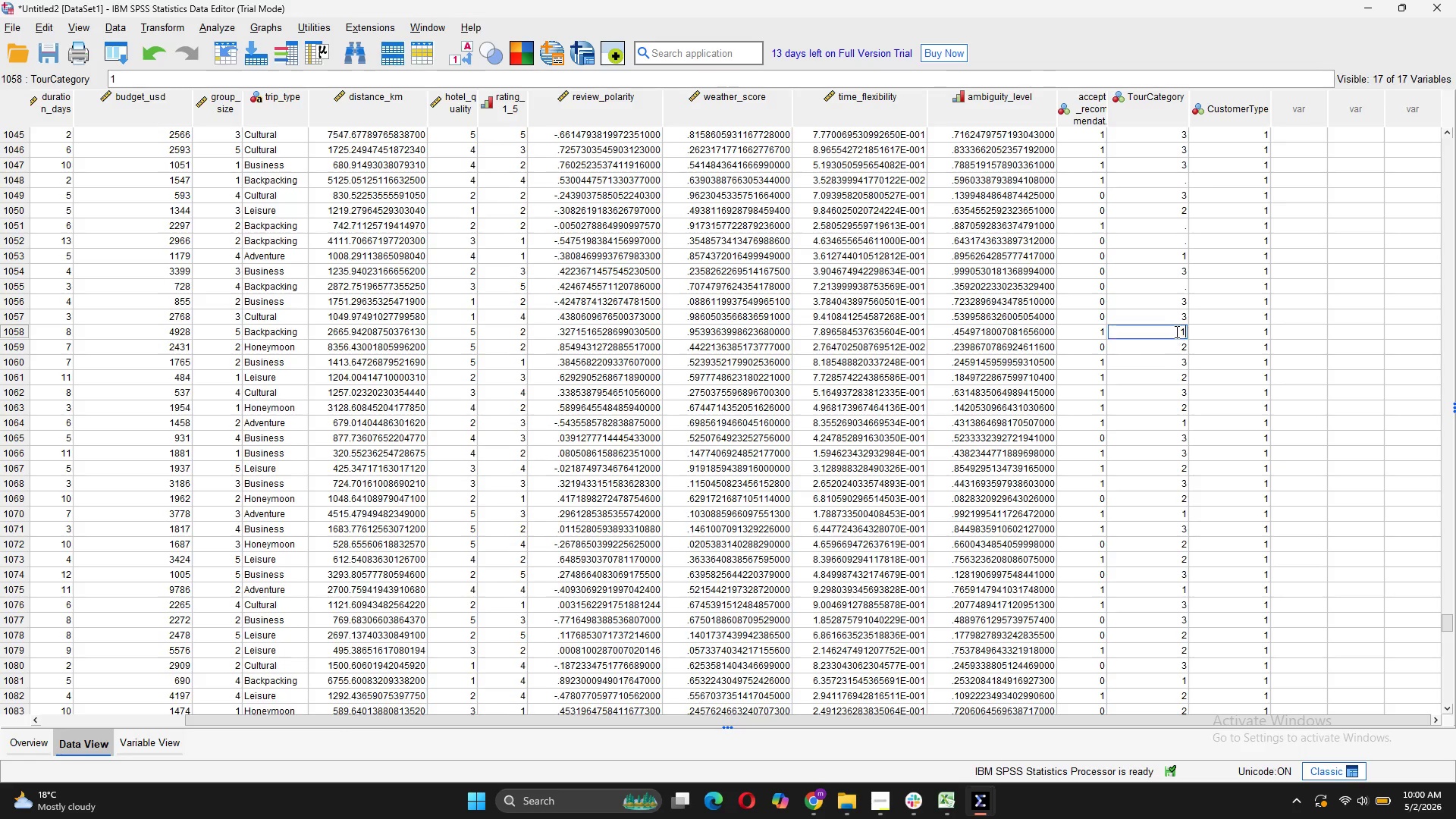 
key(1)
 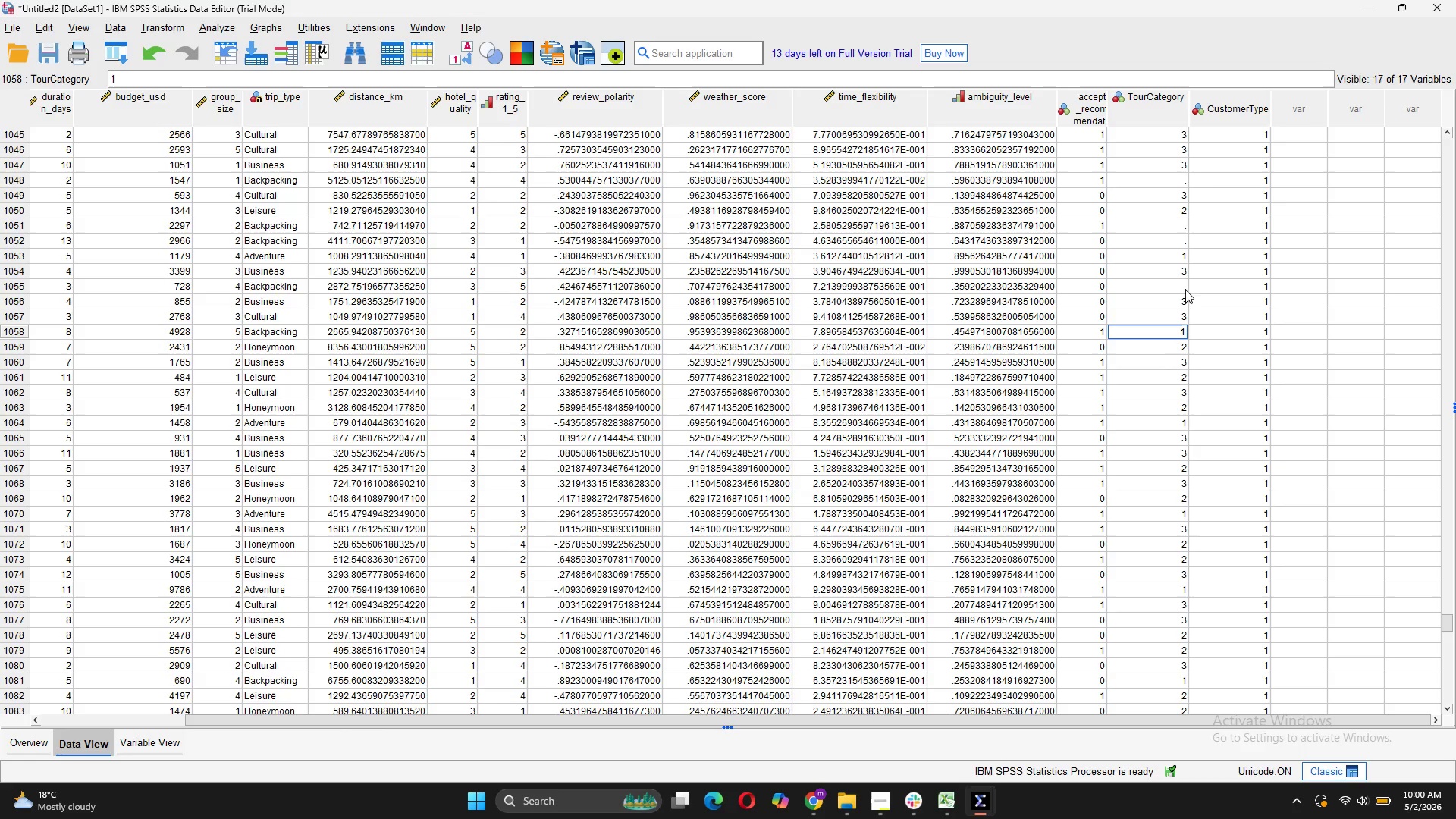 
left_click([1183, 285])
 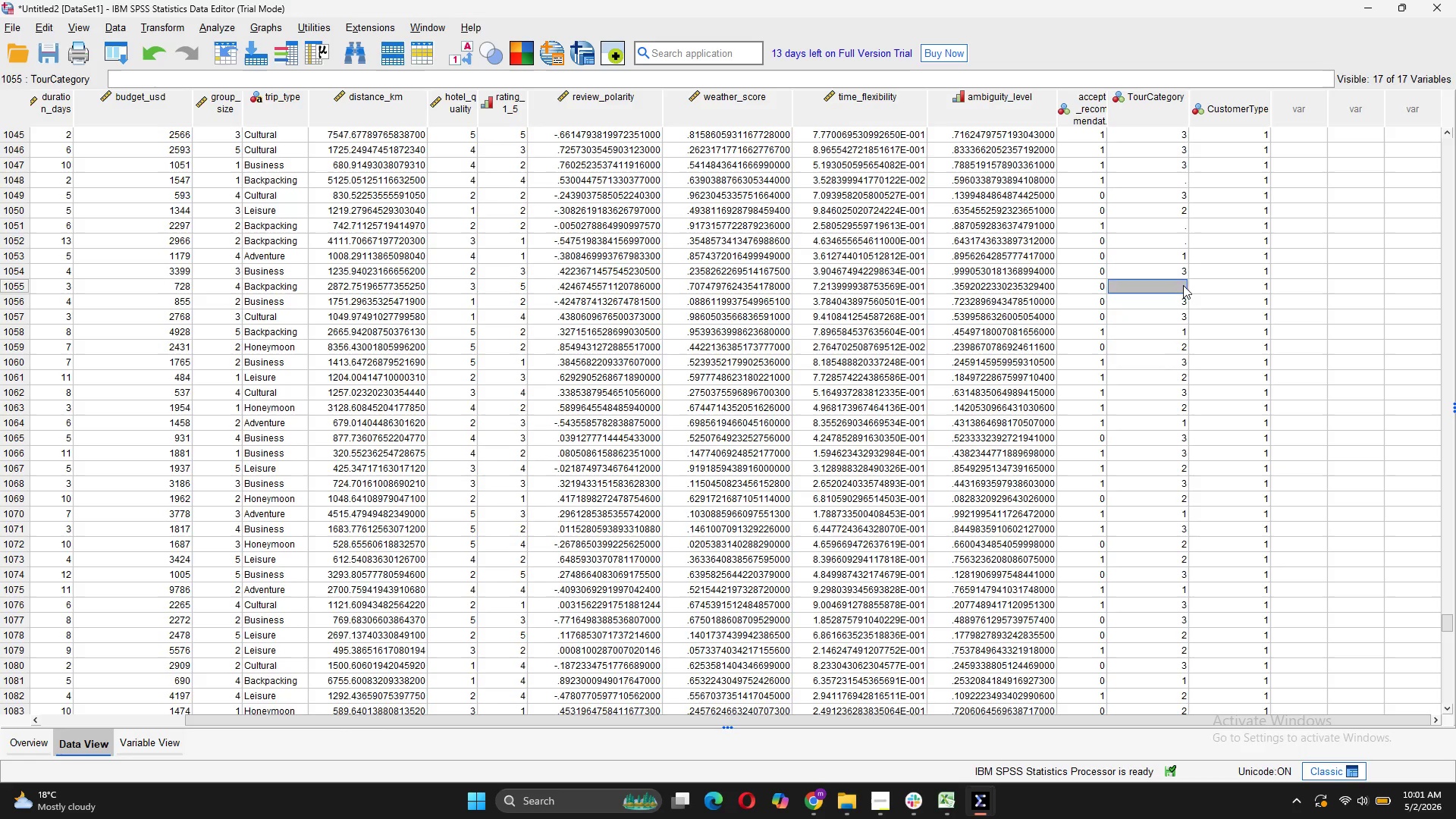 
key(1)
 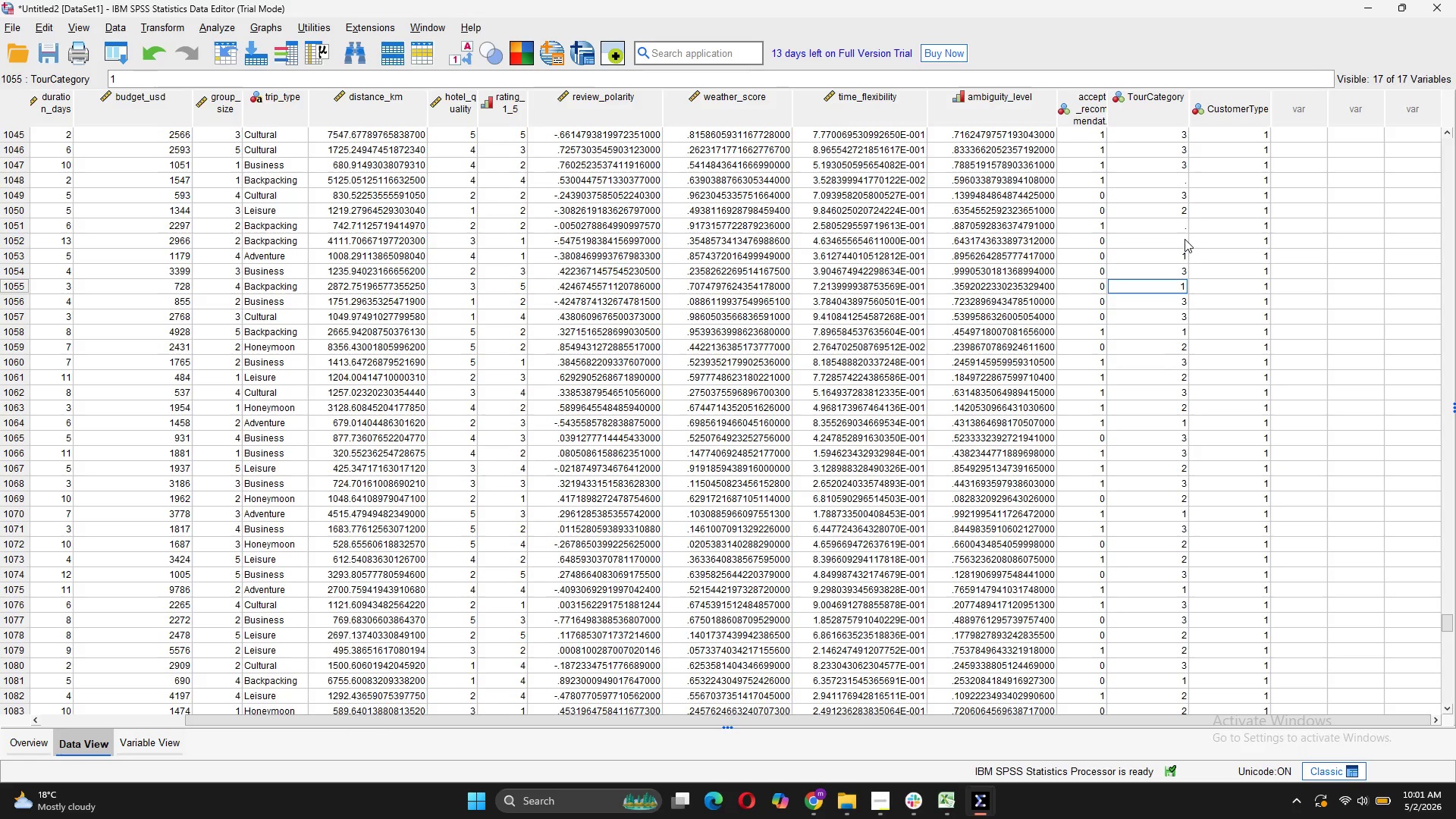 
left_click([1185, 239])
 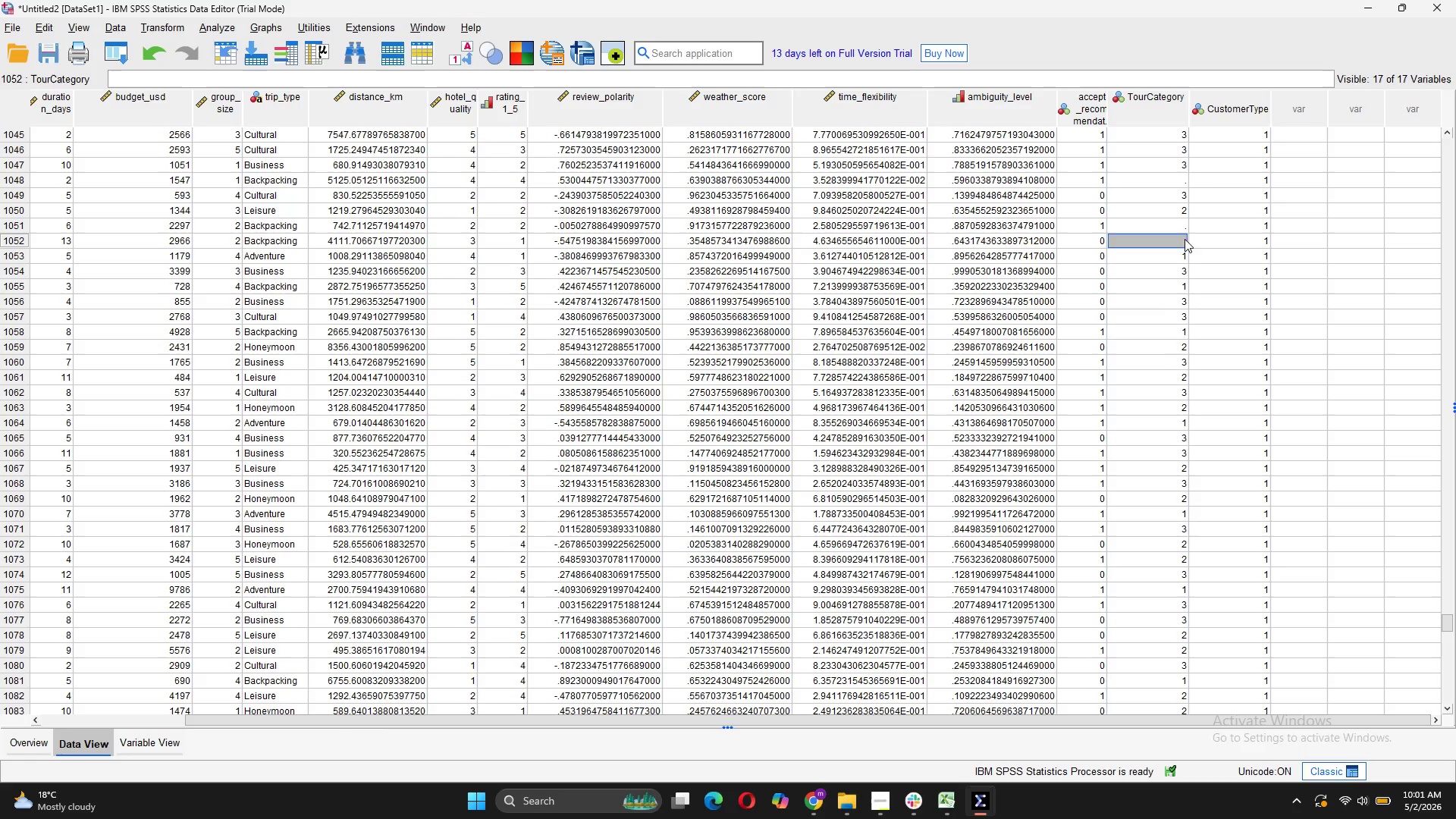 
key(1)
 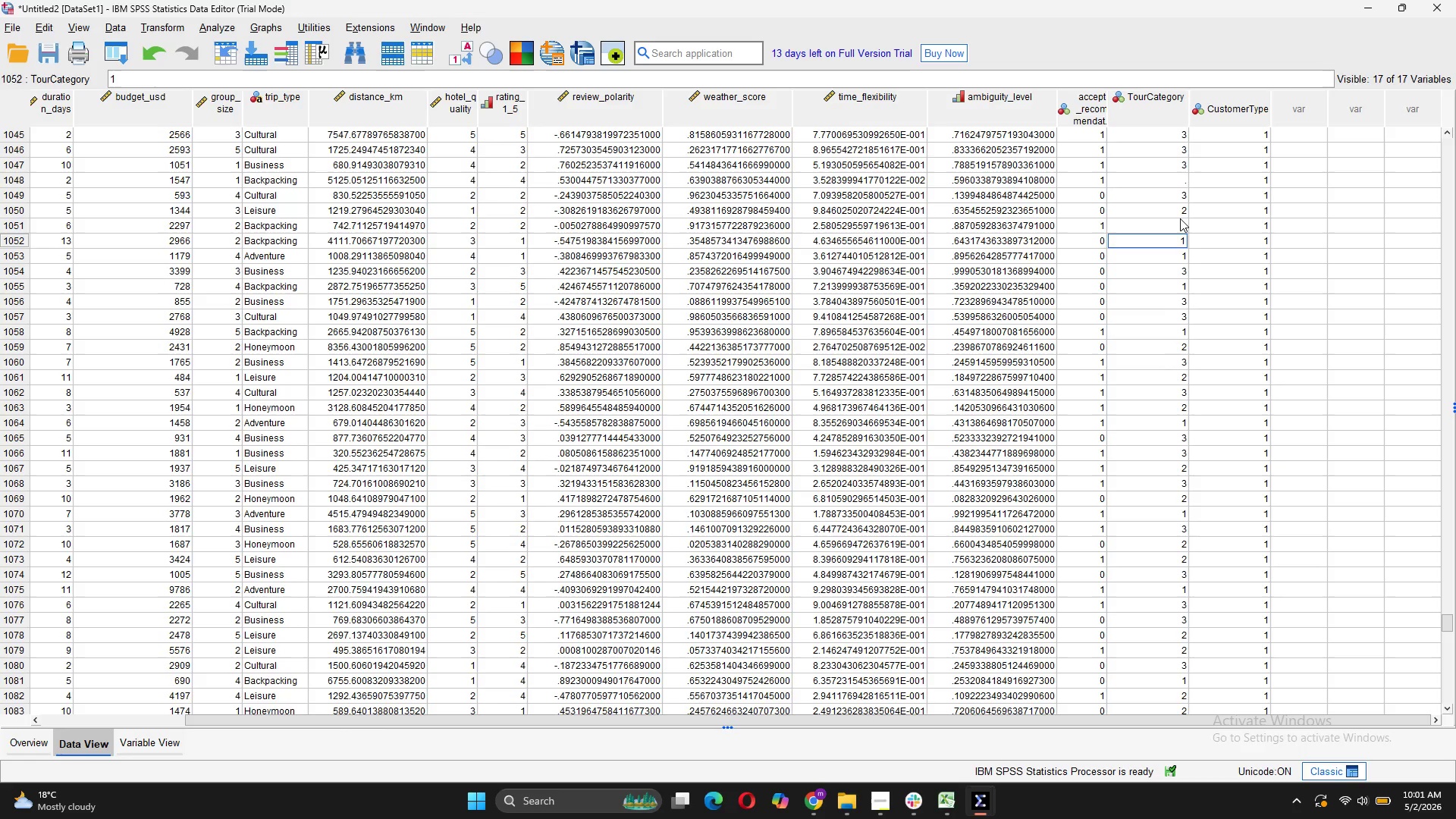 
left_click([1180, 218])
 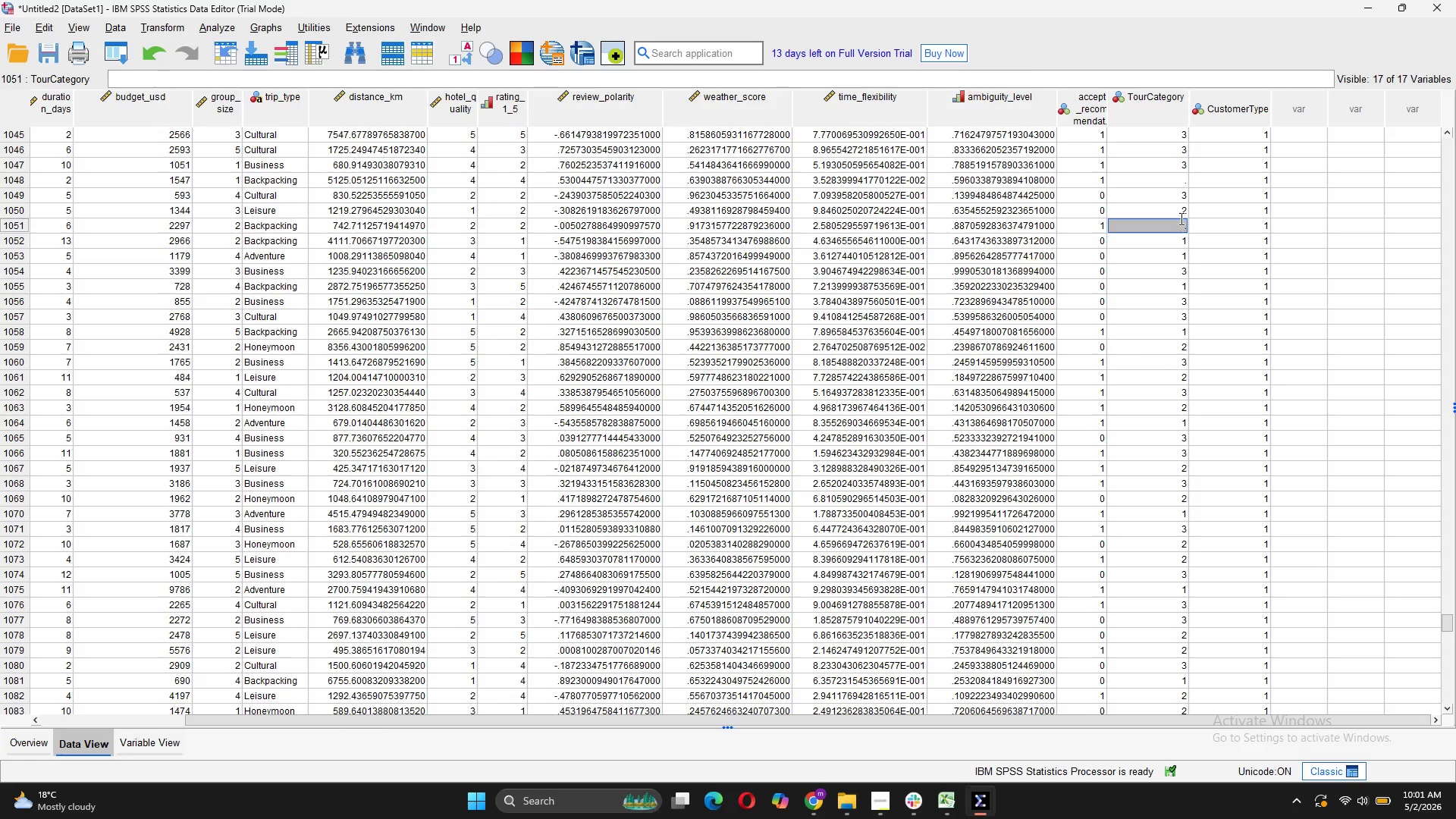 
key(1)
 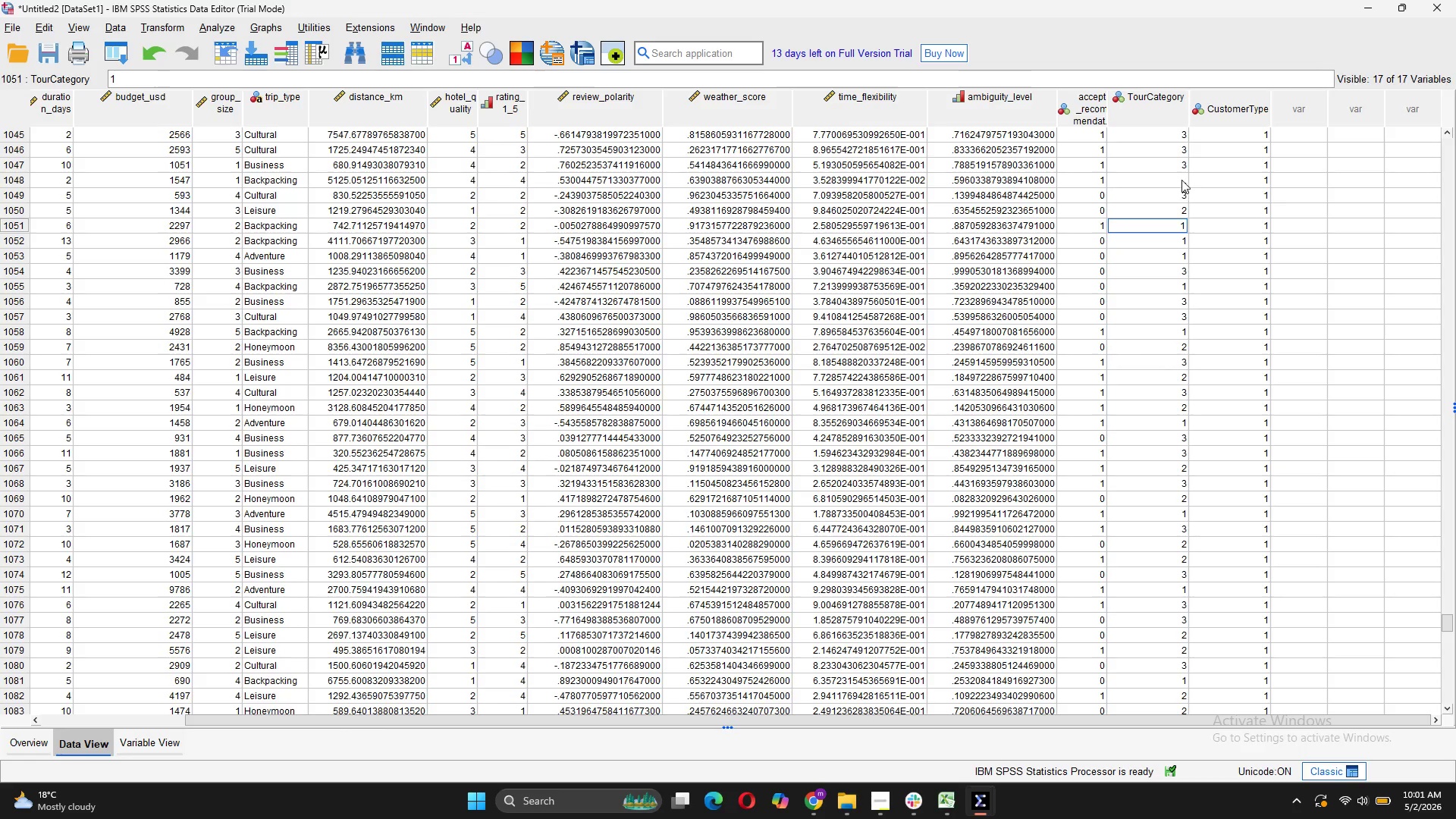 
key(1)
 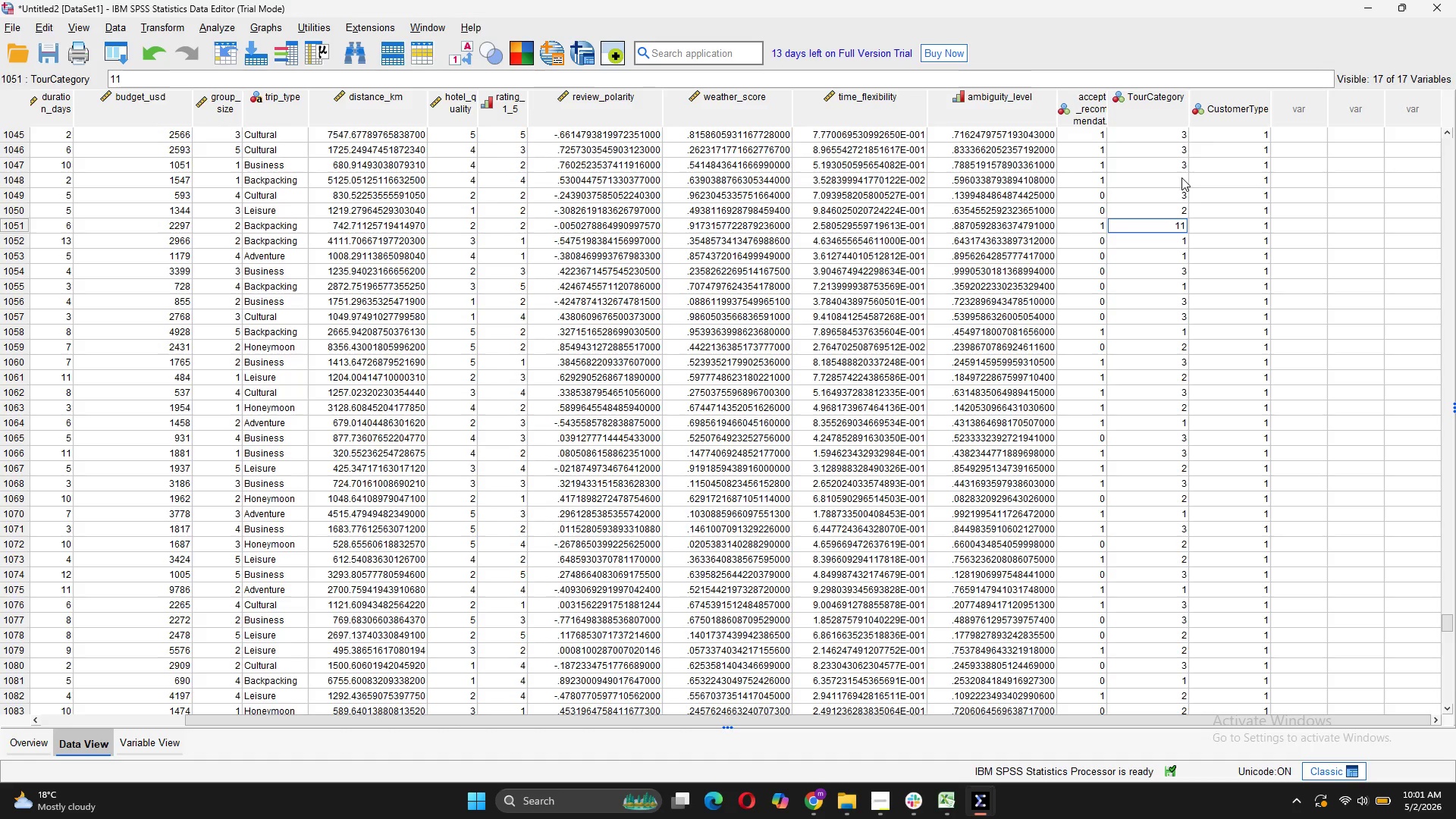 
key(Backspace)
 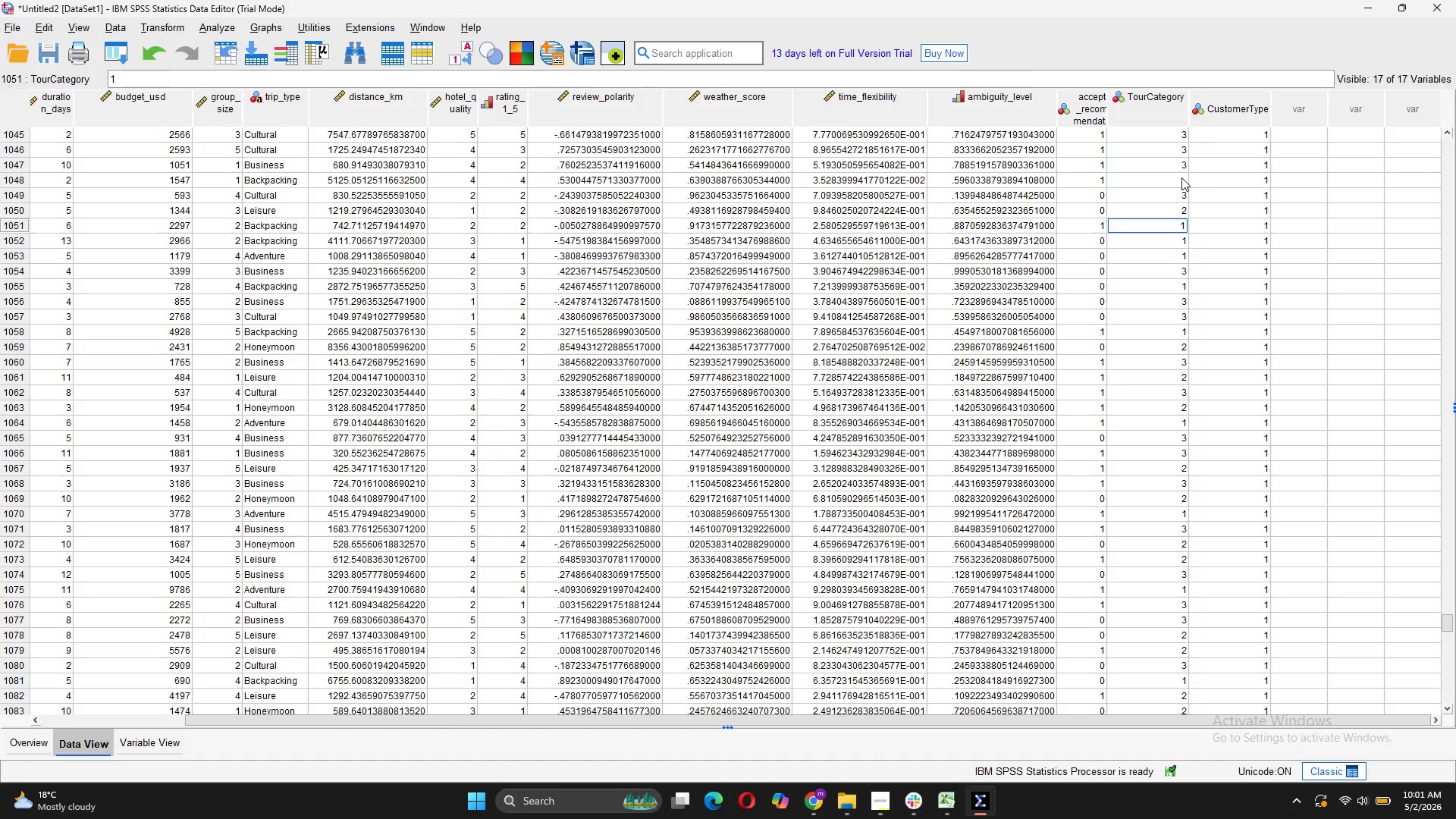 
left_click([1181, 177])
 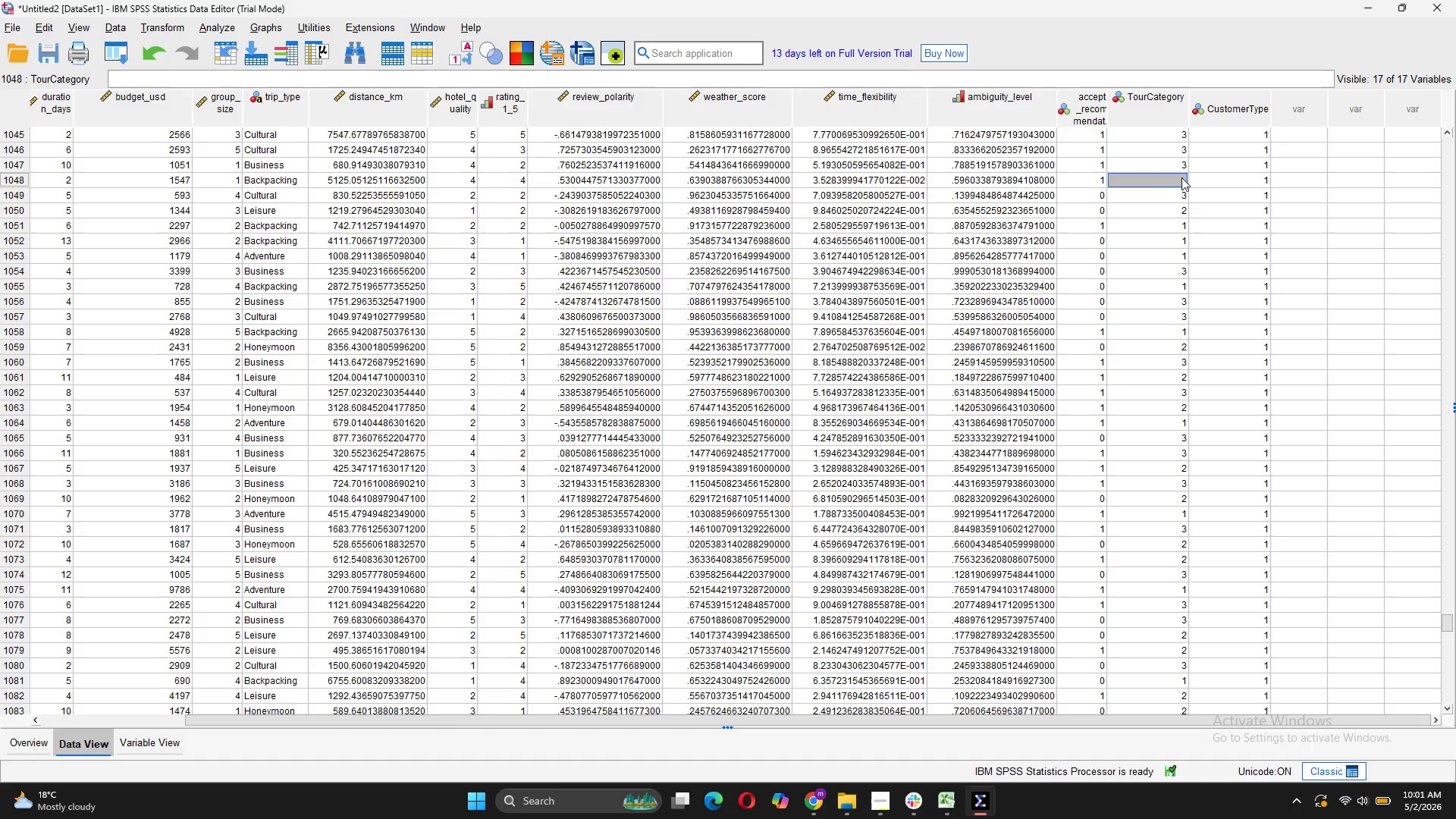 
key(1)
 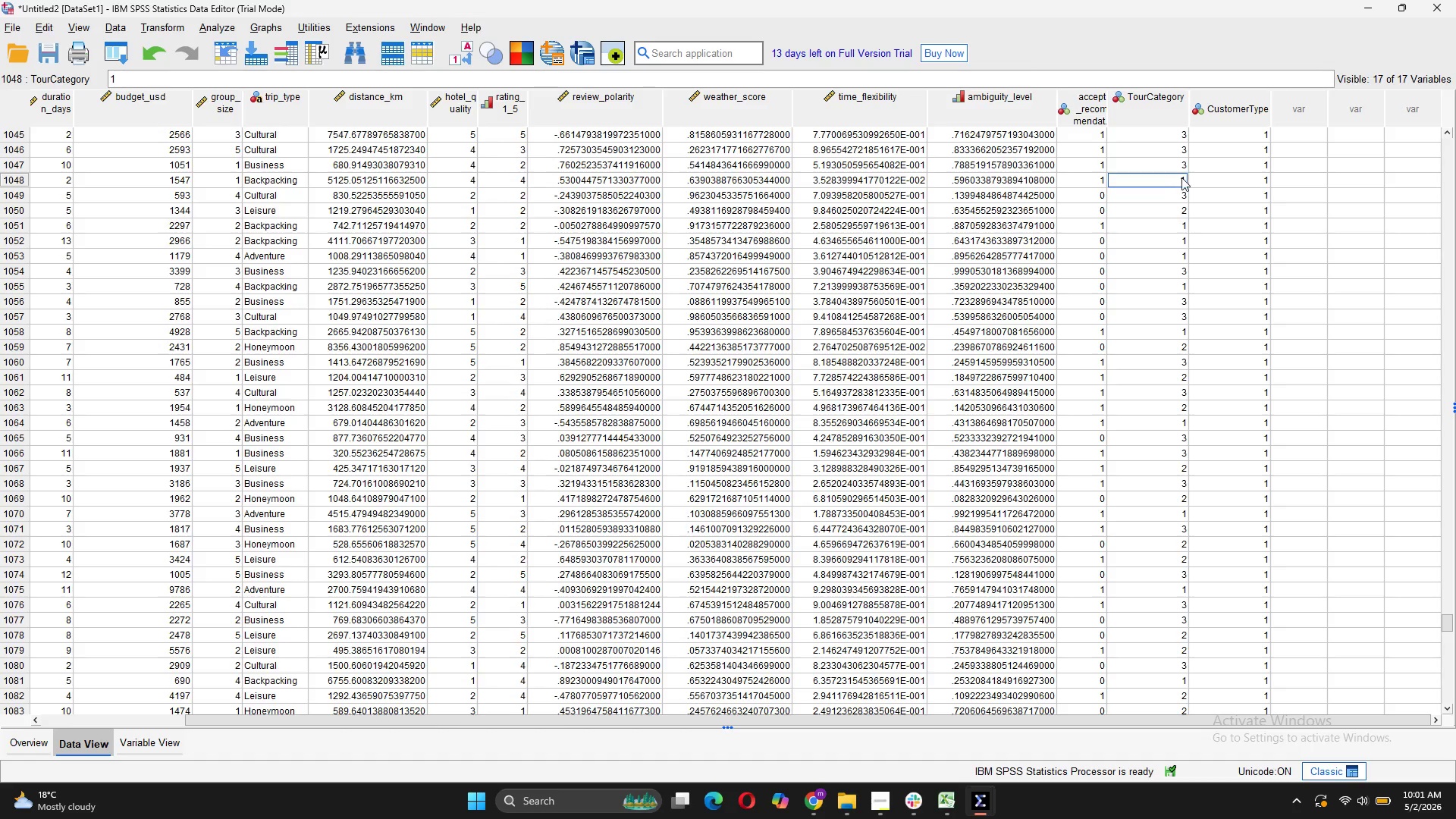 
scroll: coordinate [1181, 177], scroll_direction: up, amount: 4.0
 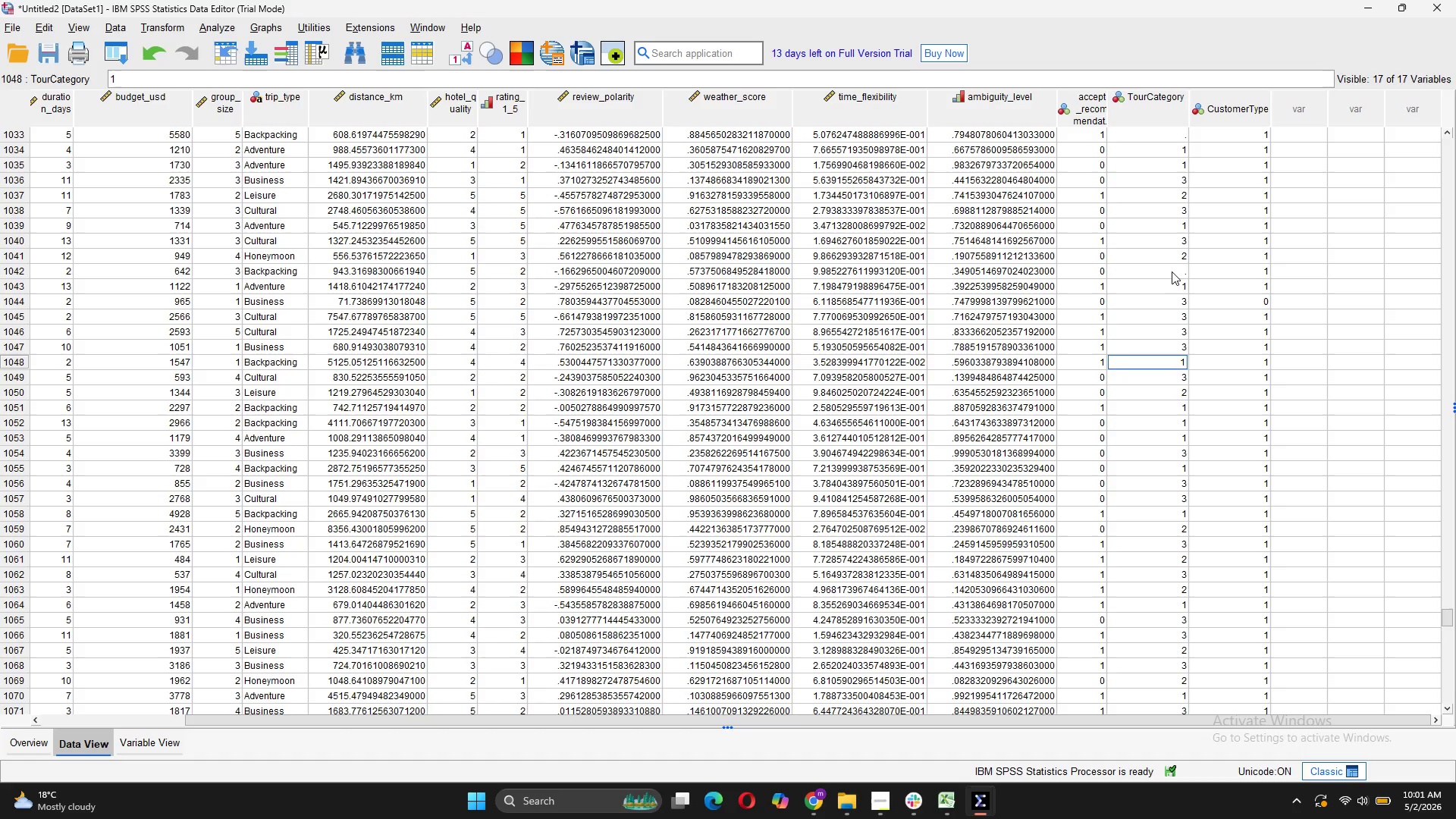 
left_click([1172, 268])
 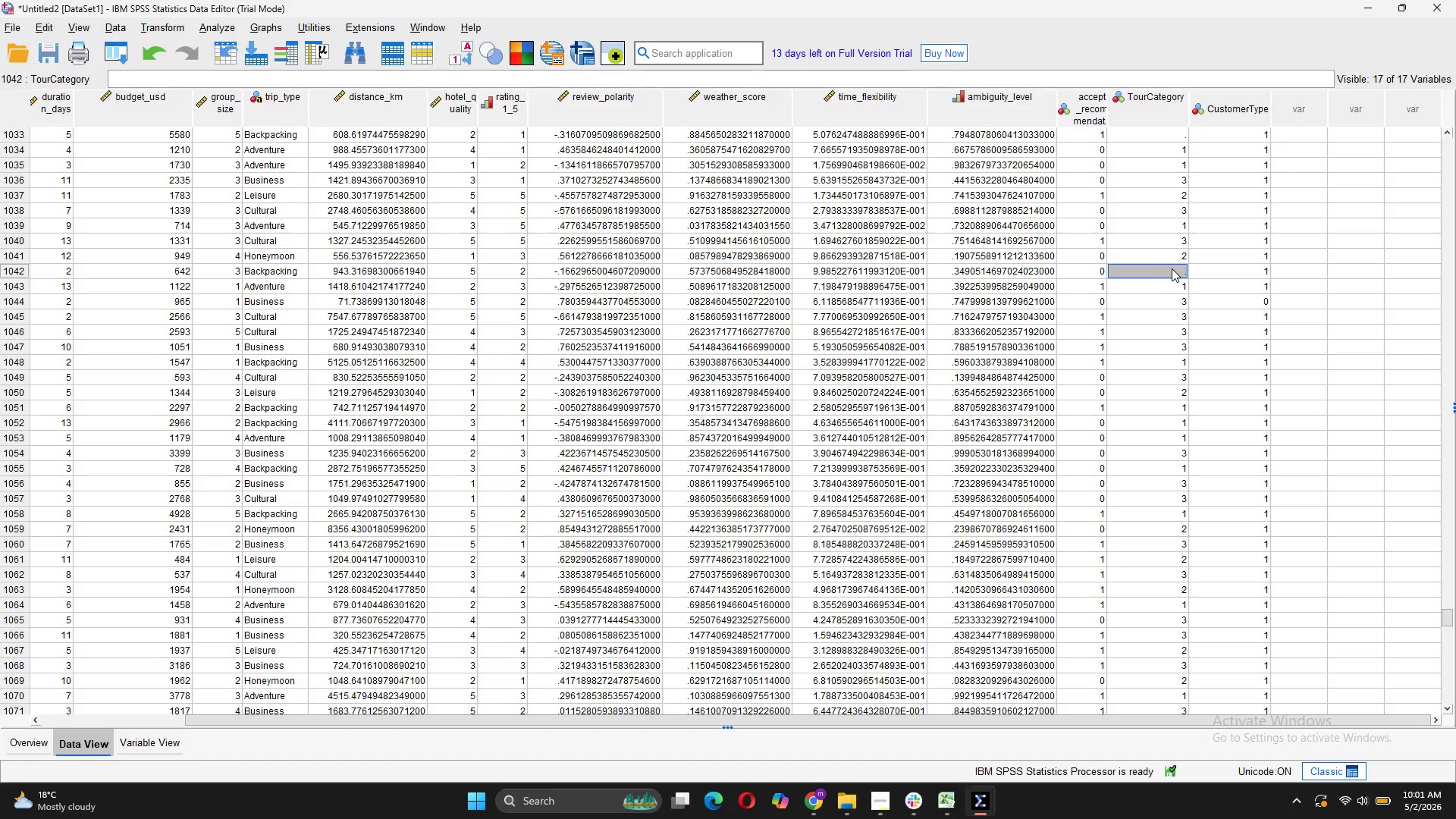 
key(1)
 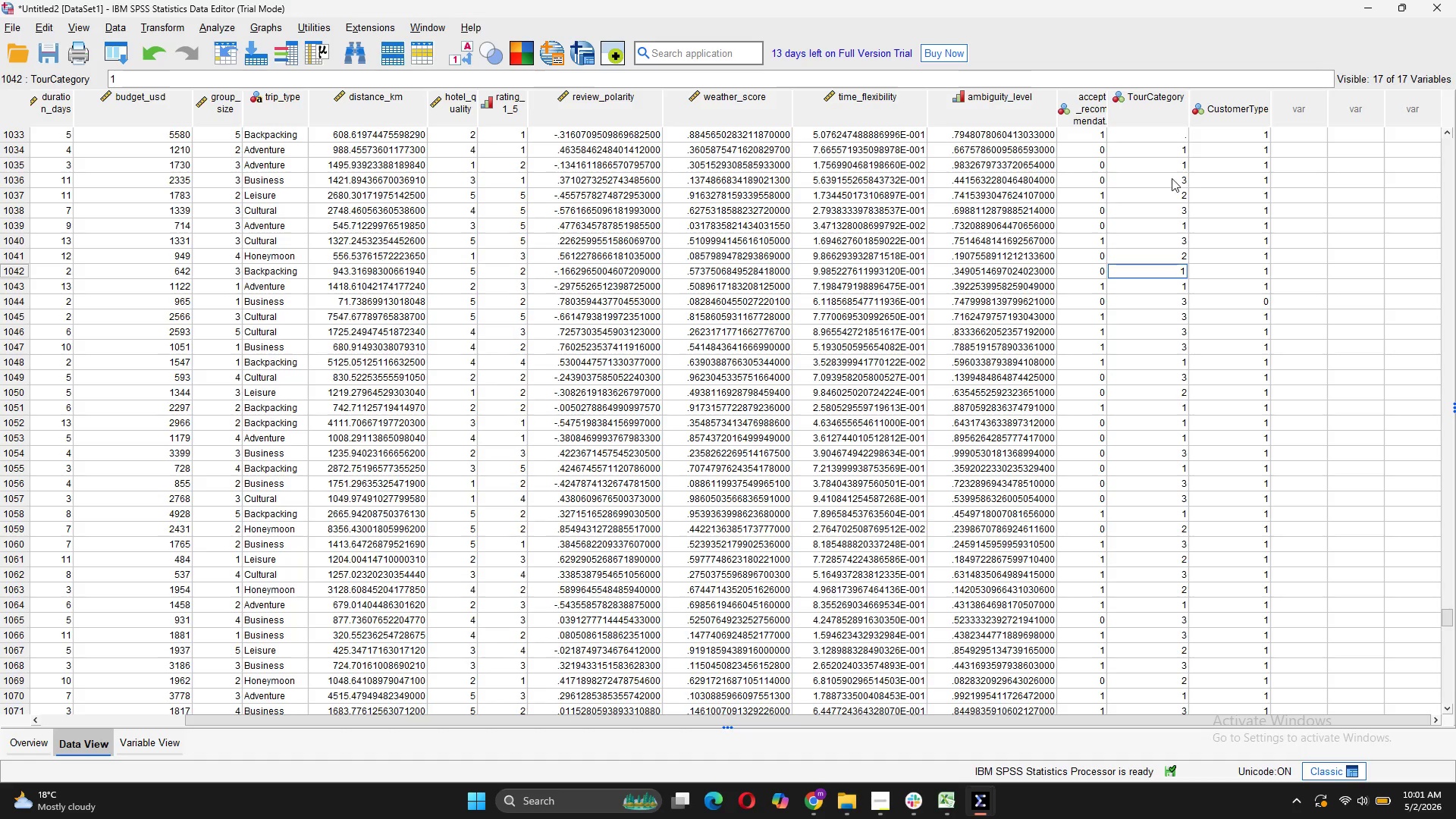 
scroll: coordinate [1172, 178], scroll_direction: up, amount: 4.0
 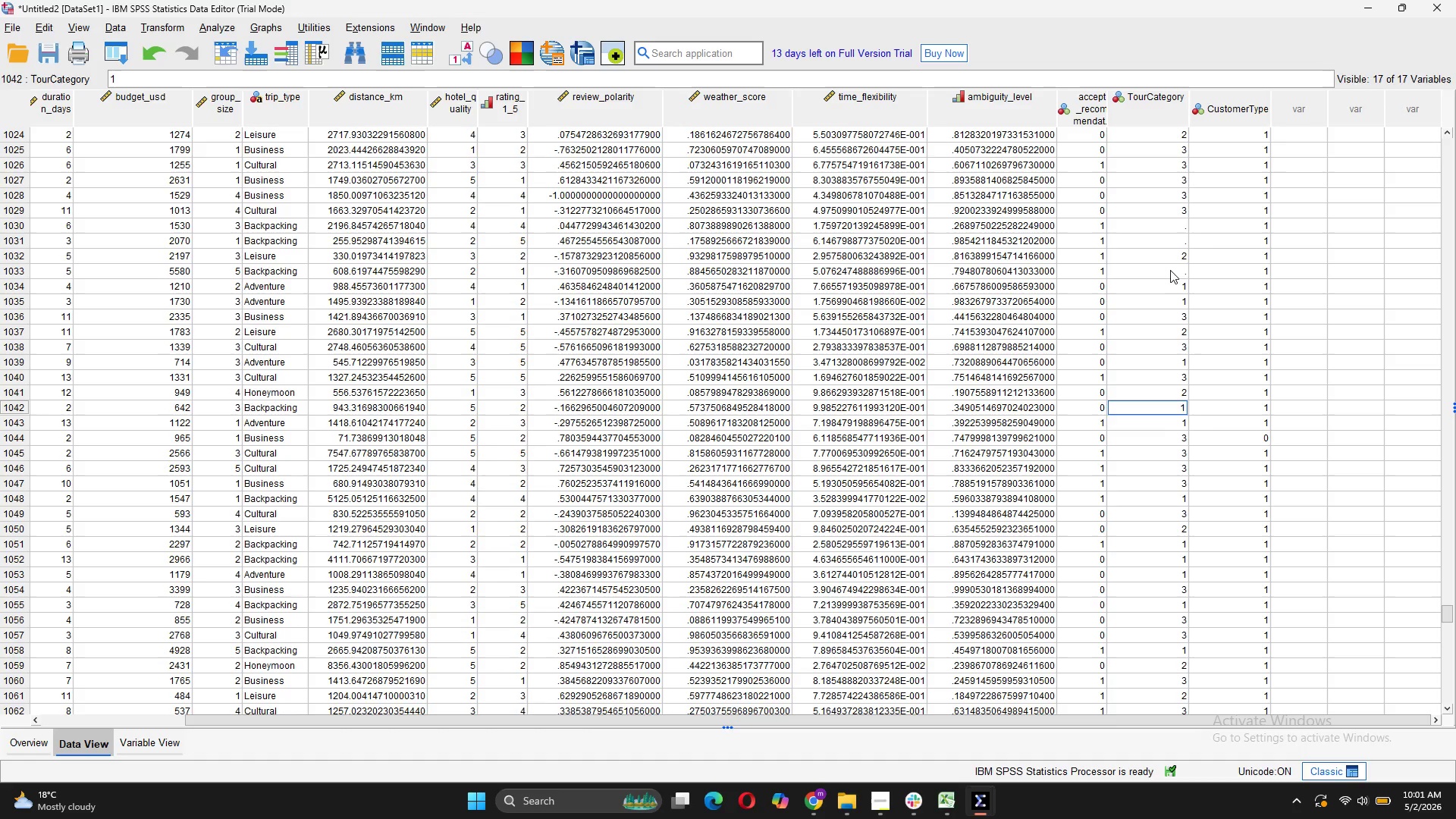 
left_click([1170, 270])
 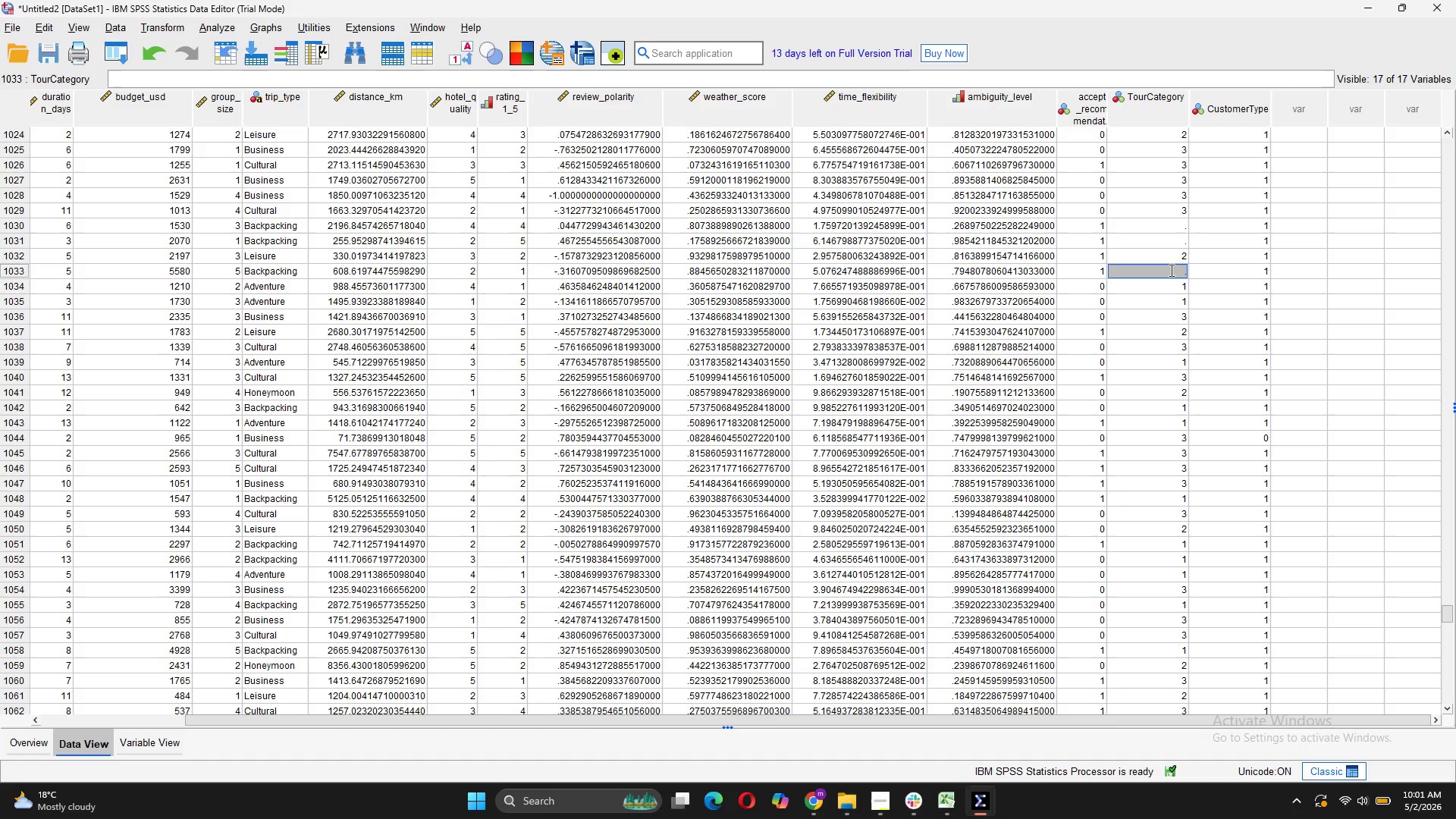 
key(1)
 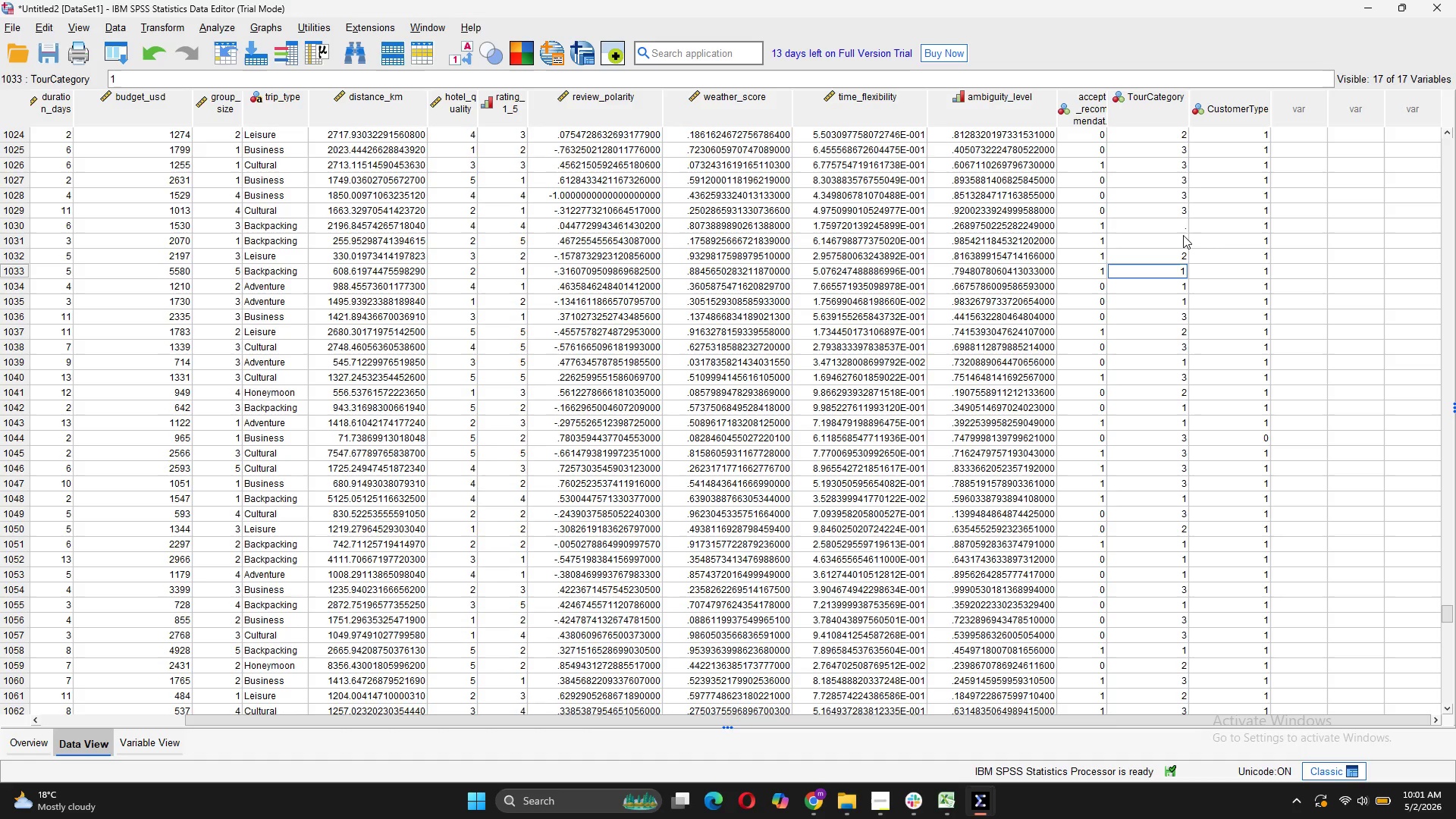 
left_click([1183, 235])
 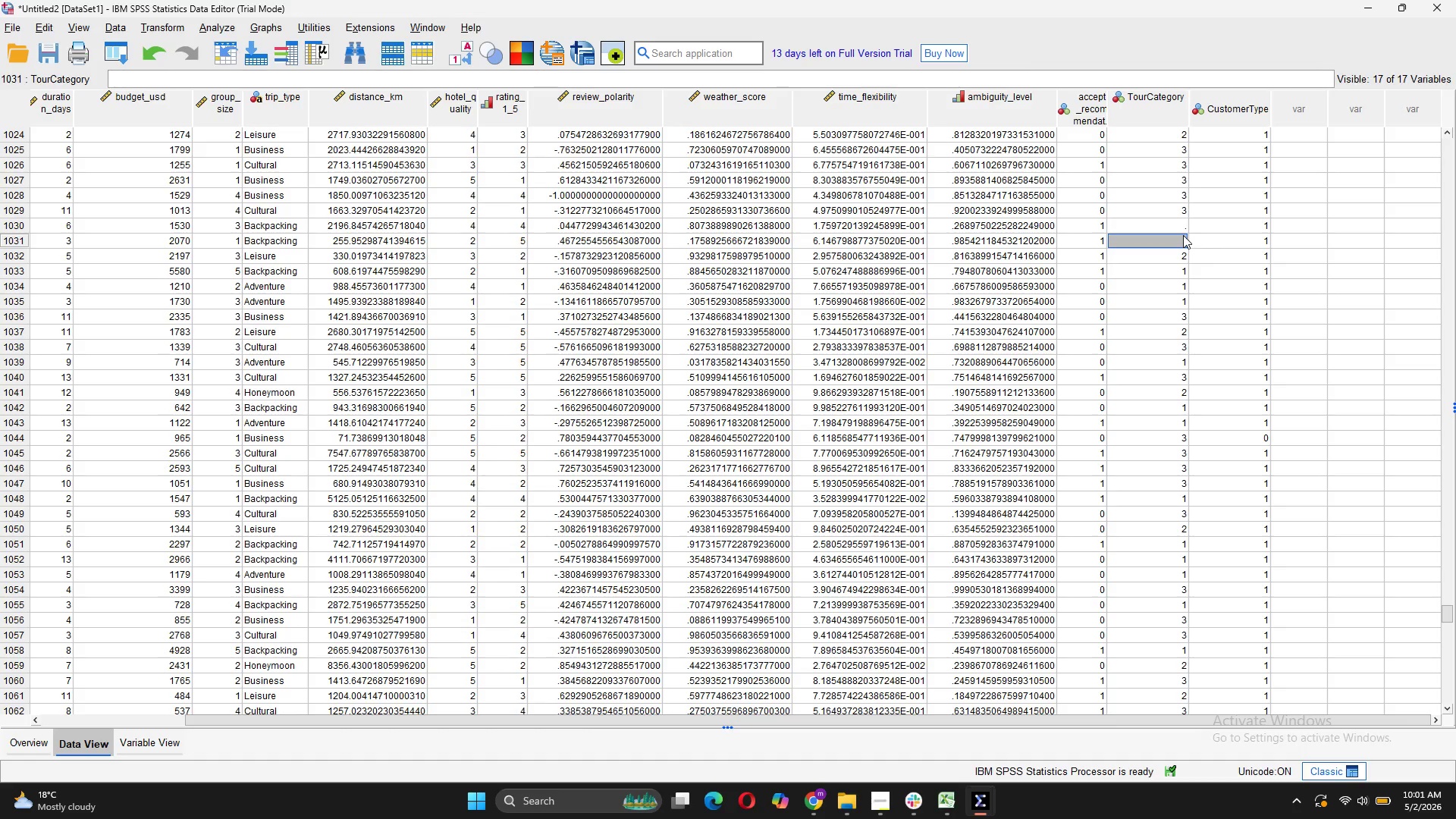 
key(1)
 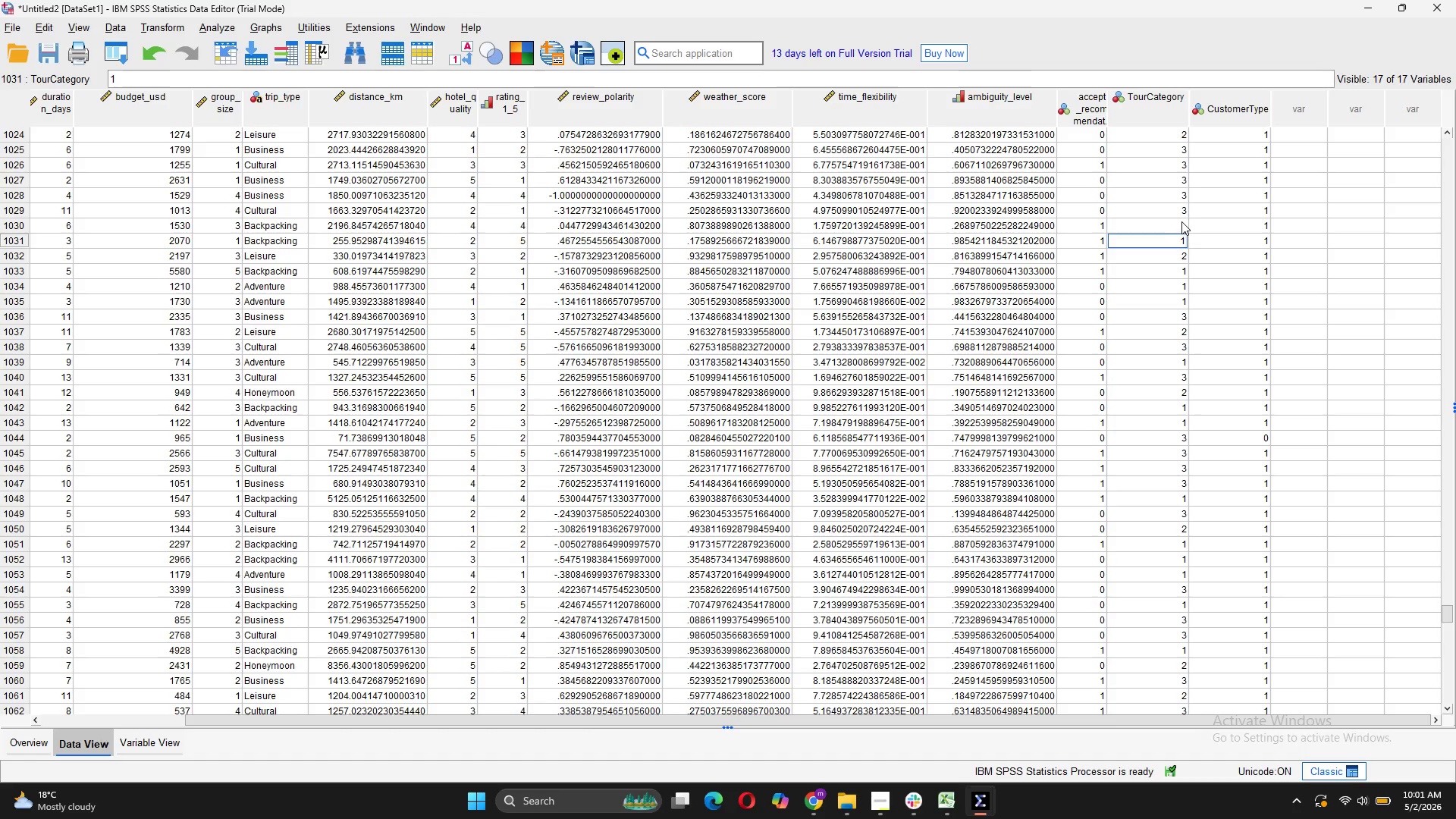 
left_click([1181, 221])
 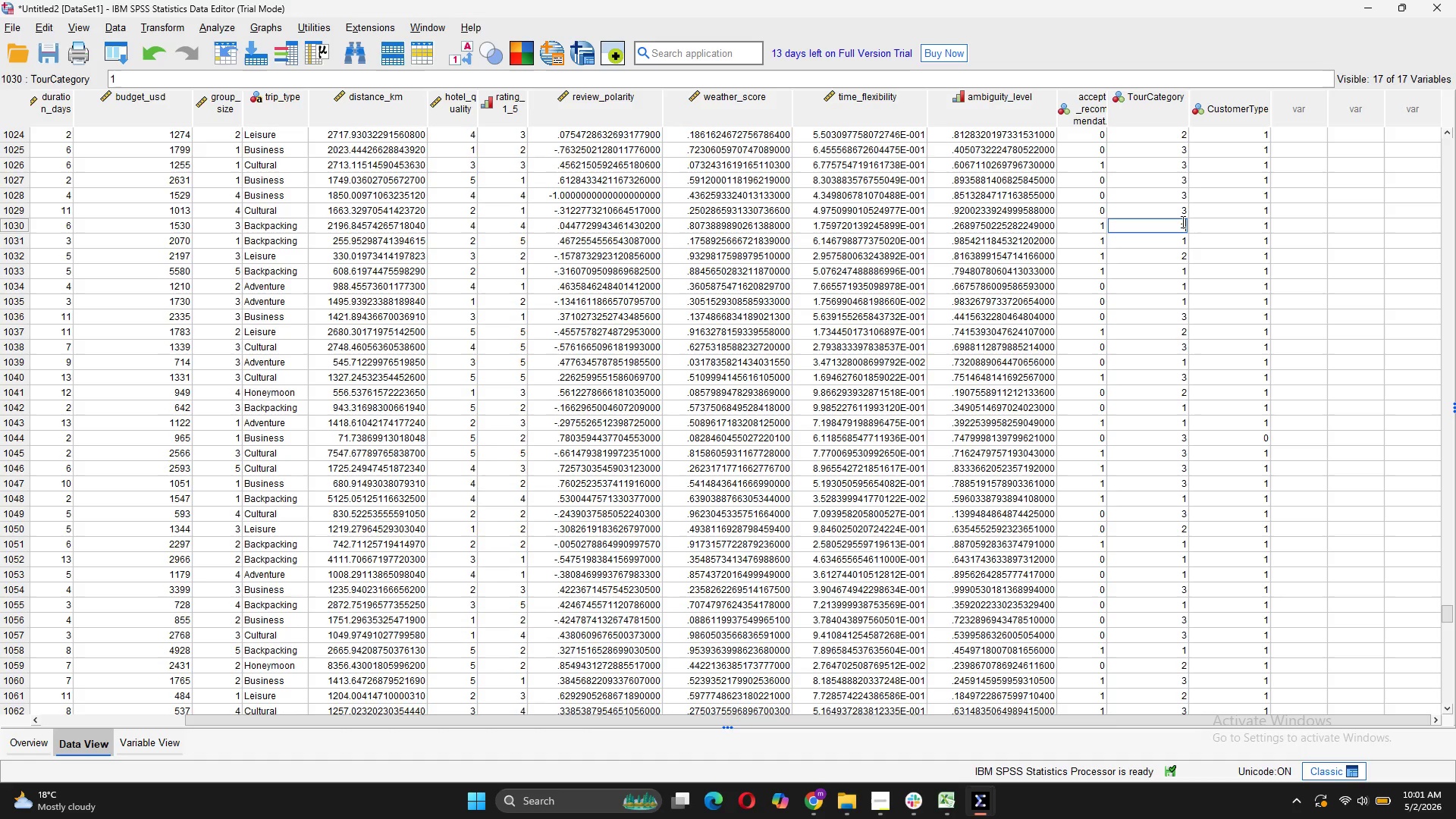 
key(1)
 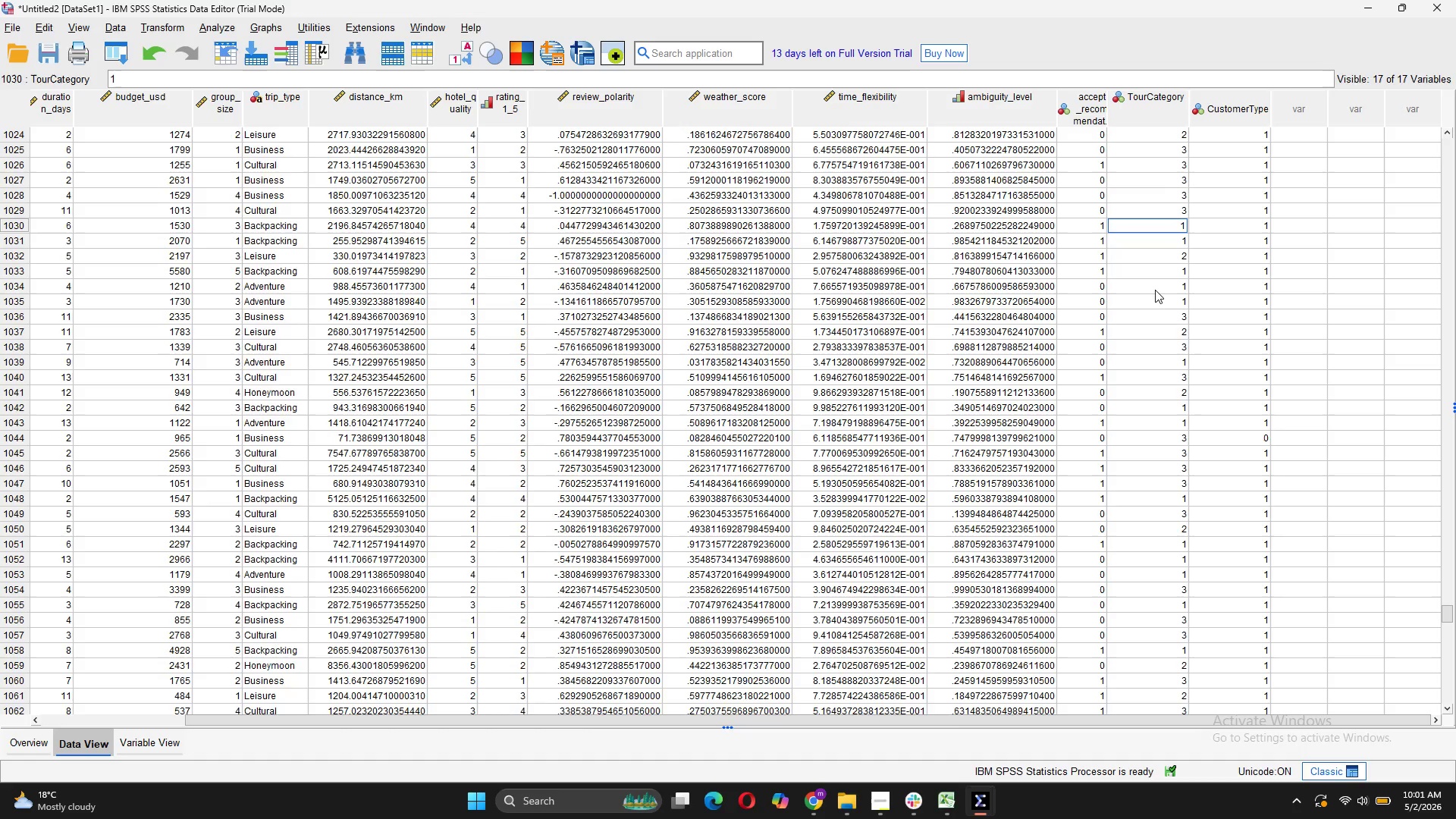 
scroll: coordinate [1155, 290], scroll_direction: up, amount: 9.0
 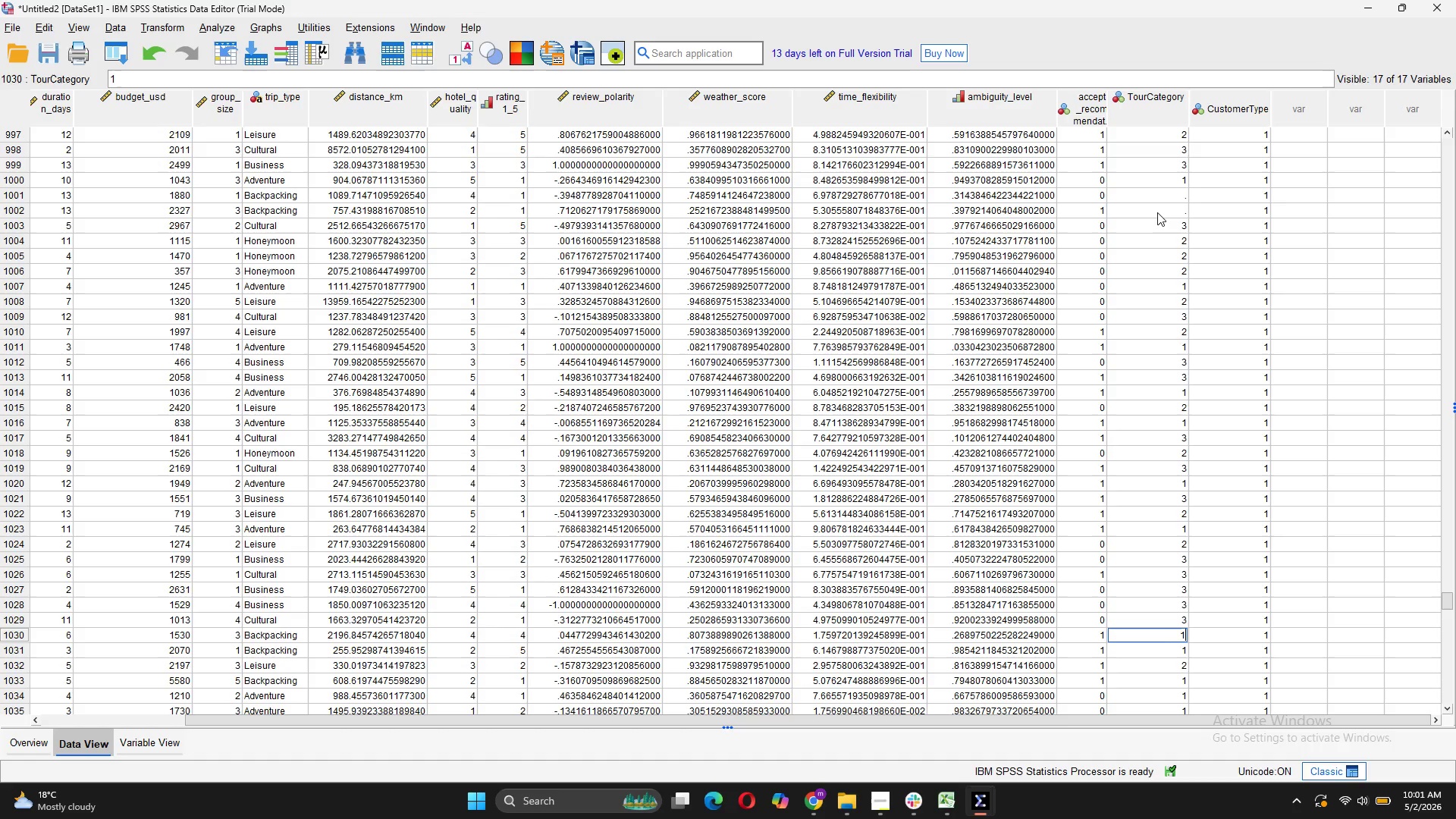 
left_click([1157, 211])
 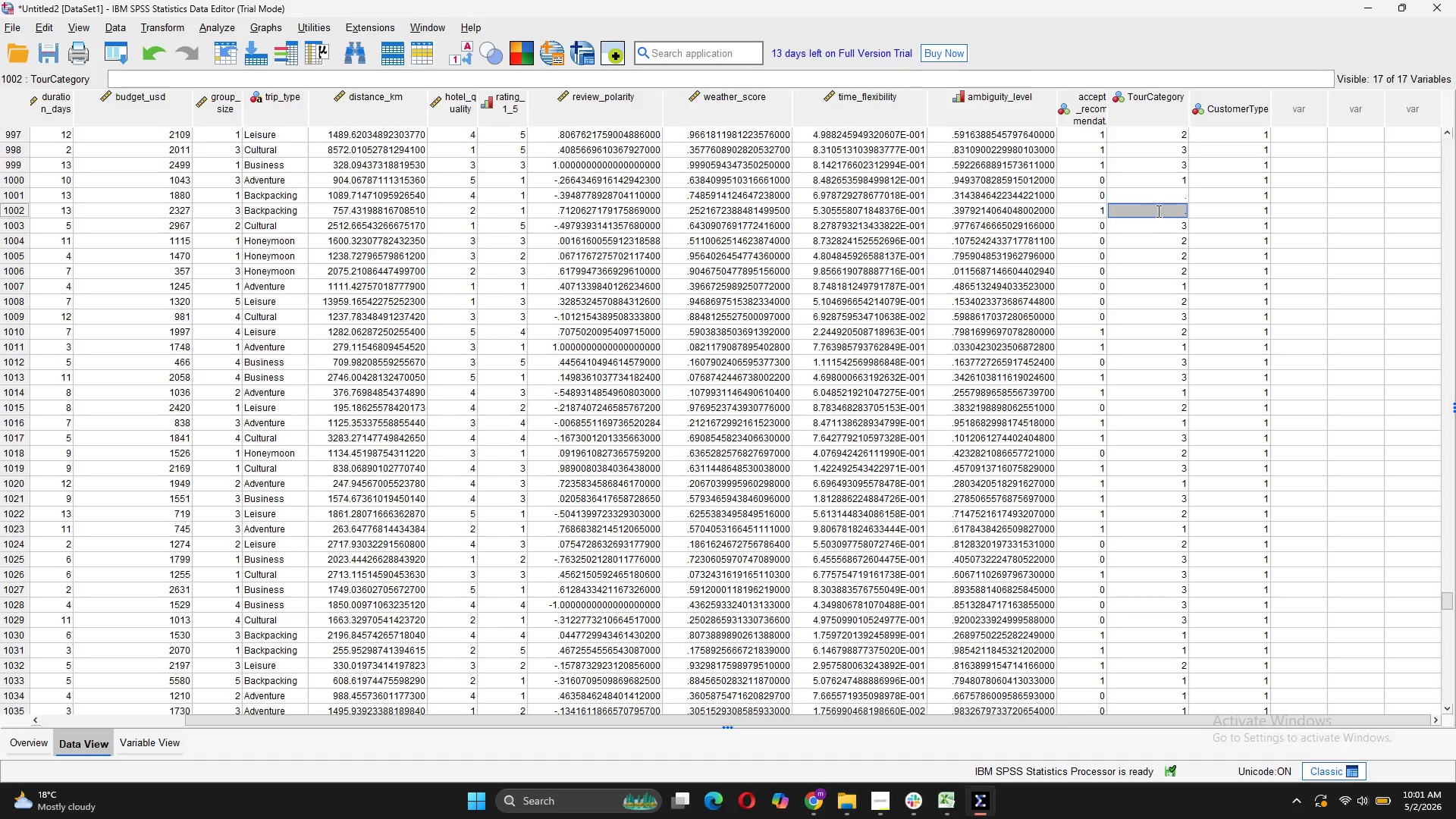 
key(1)
 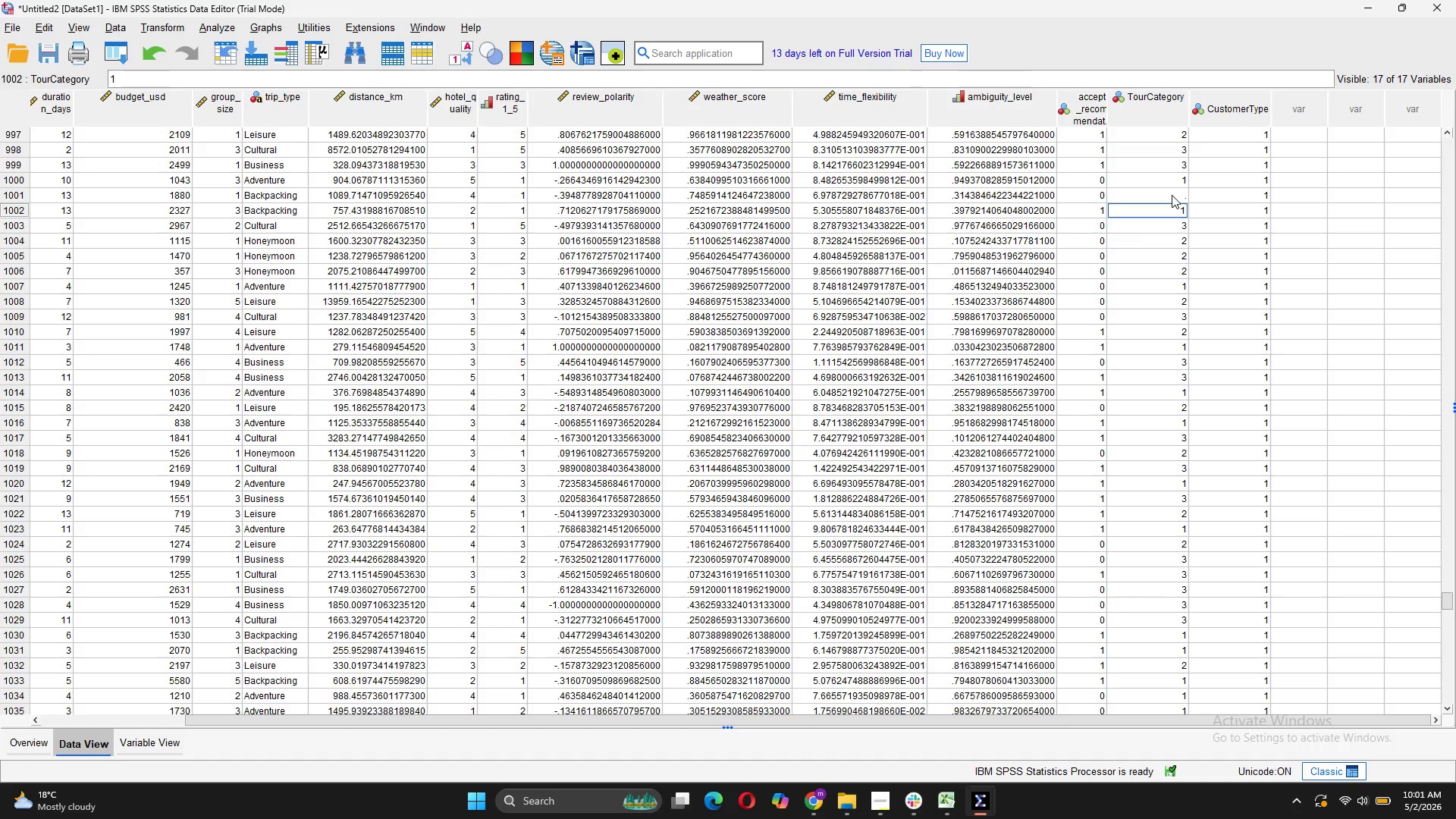 
left_click([1172, 195])
 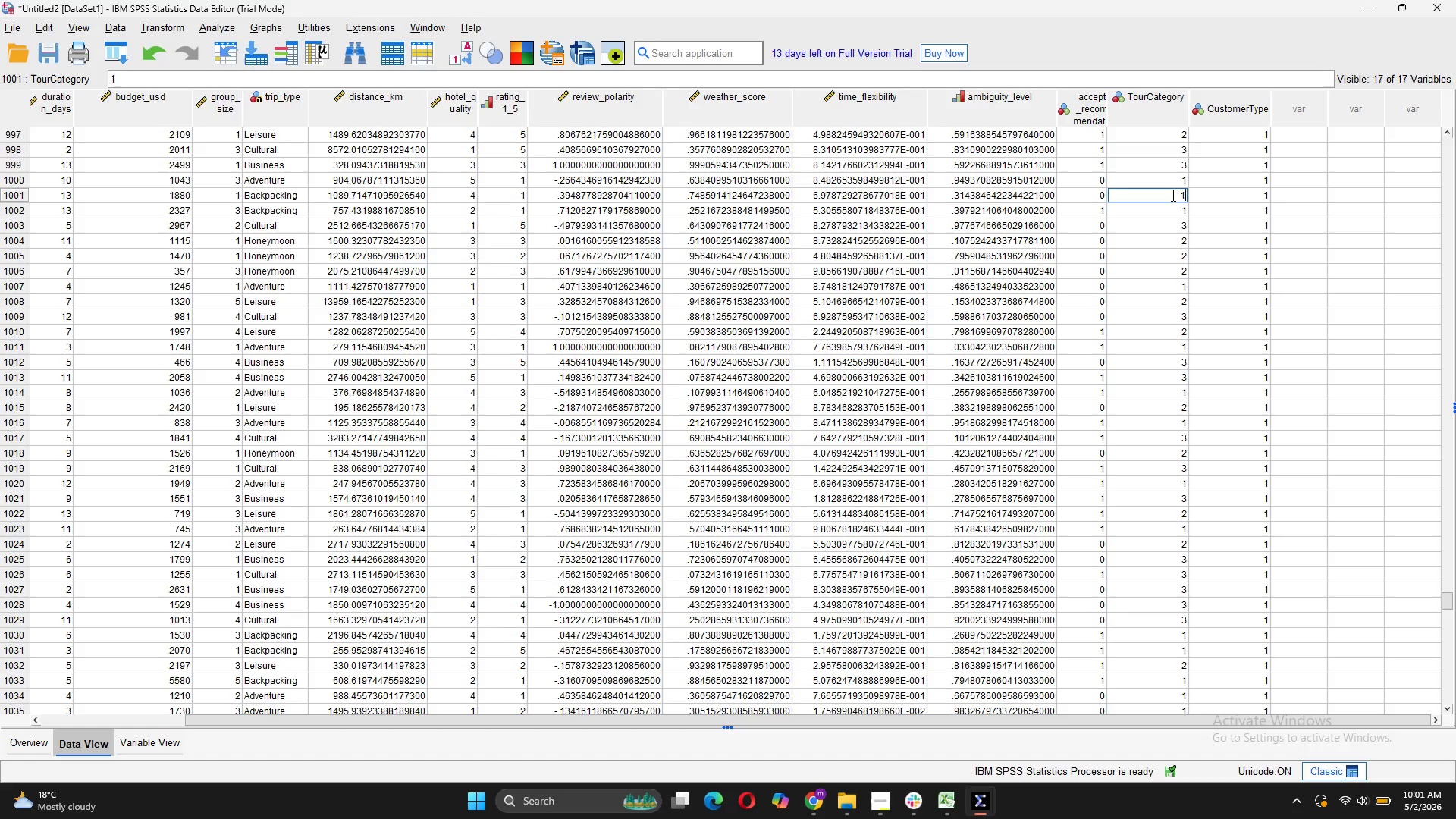 
key(1)
 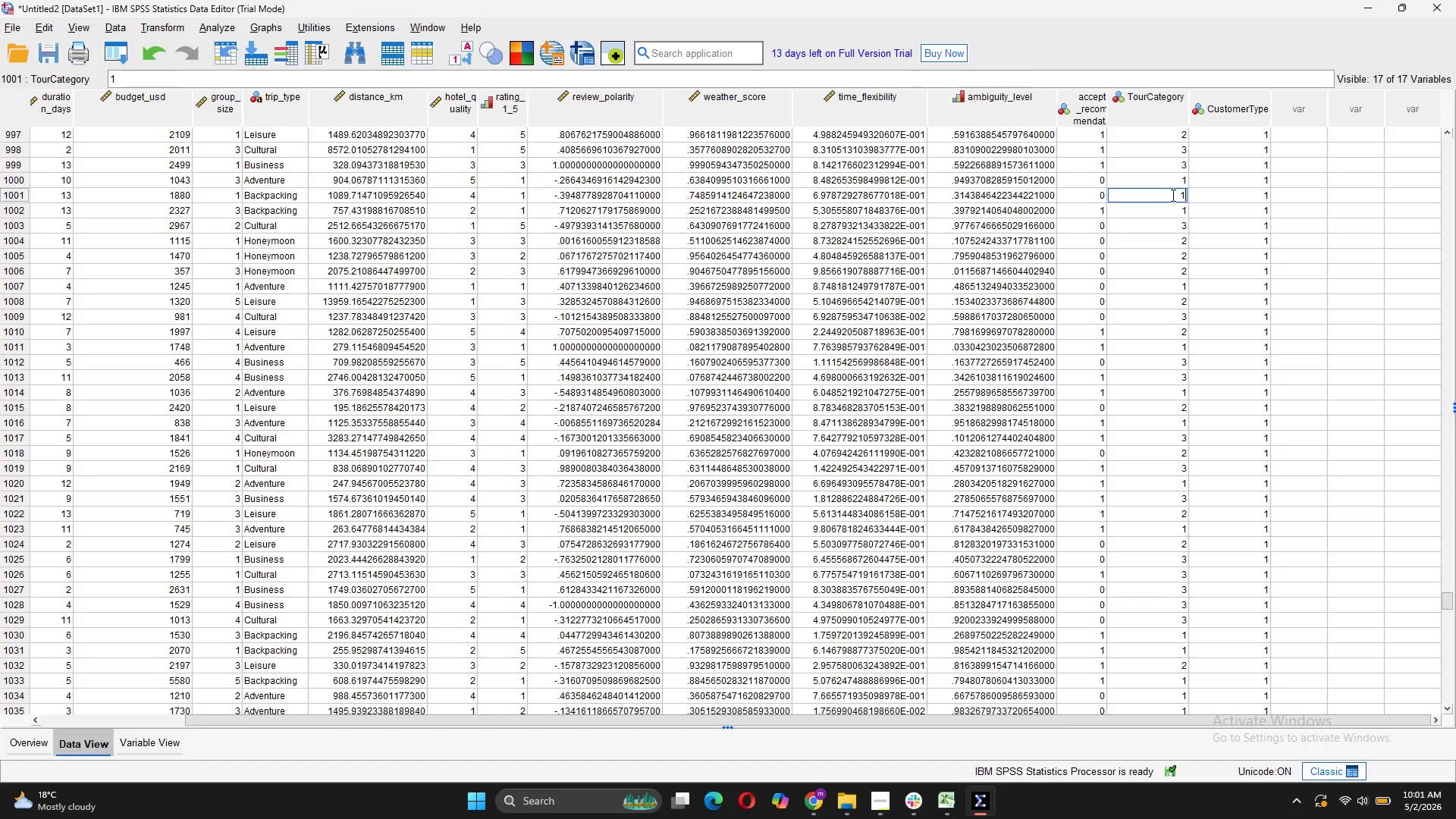 
scroll: coordinate [1172, 195], scroll_direction: up, amount: 4.0
 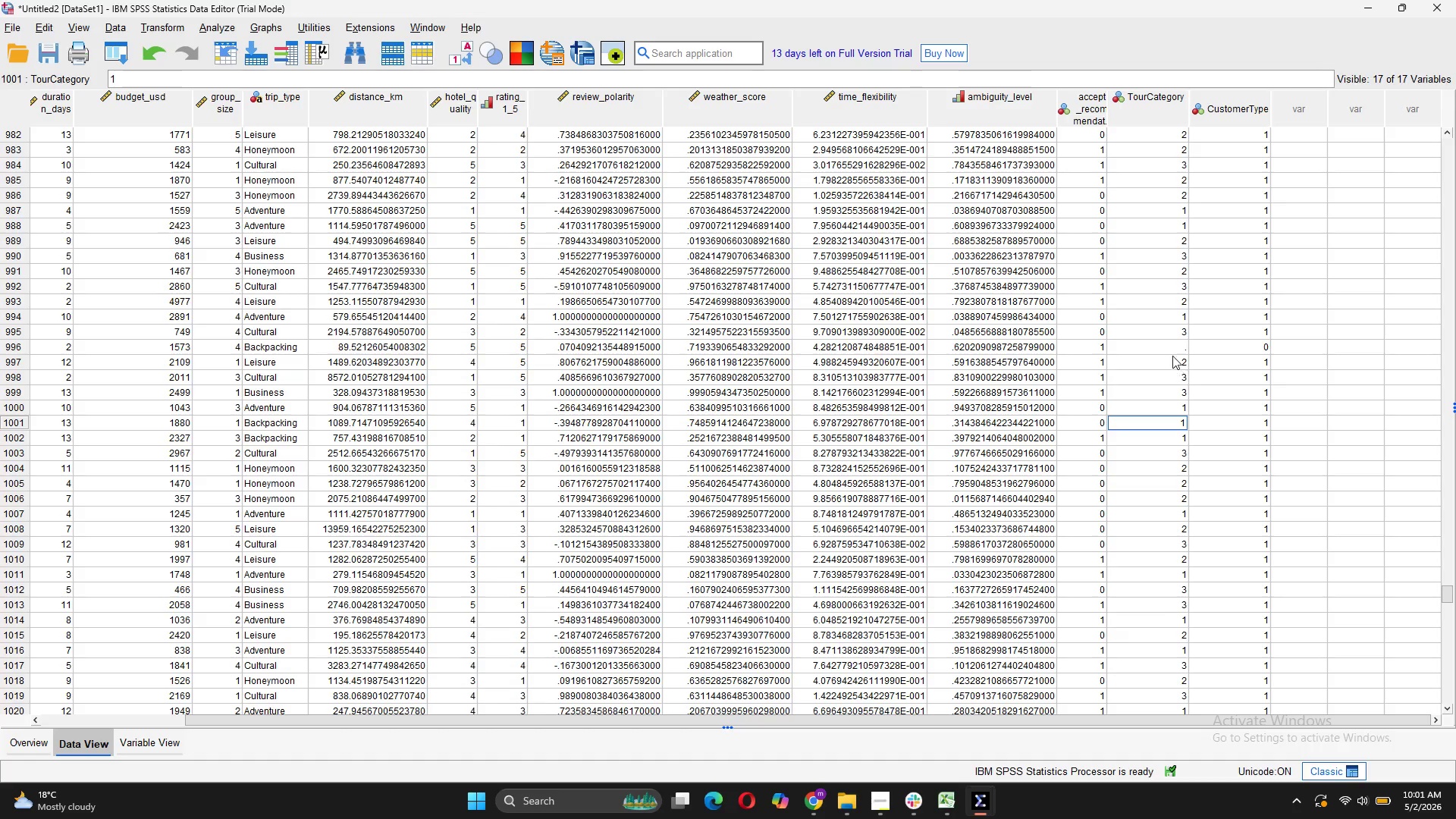 
left_click([1171, 351])
 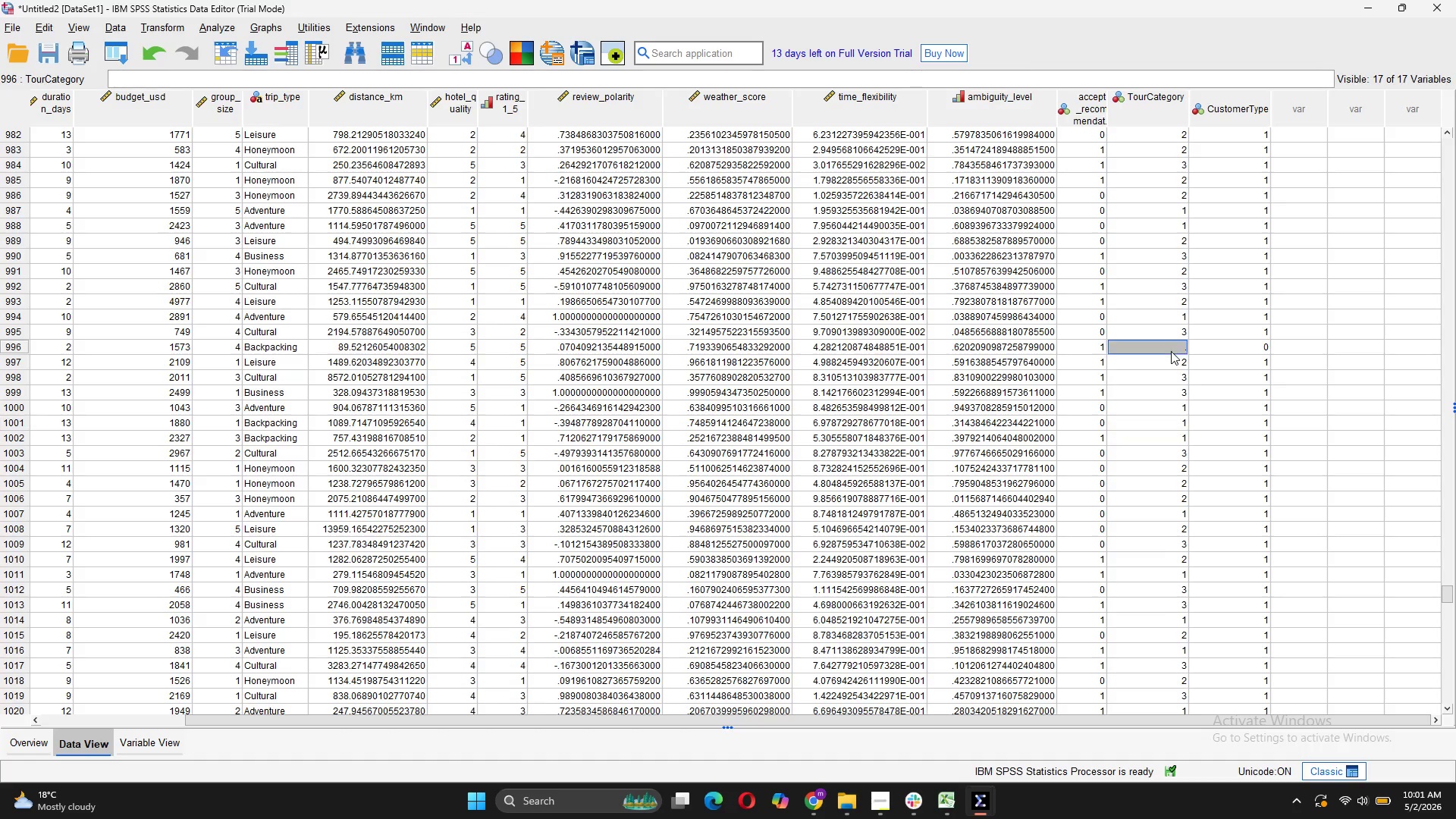 
key(1)
 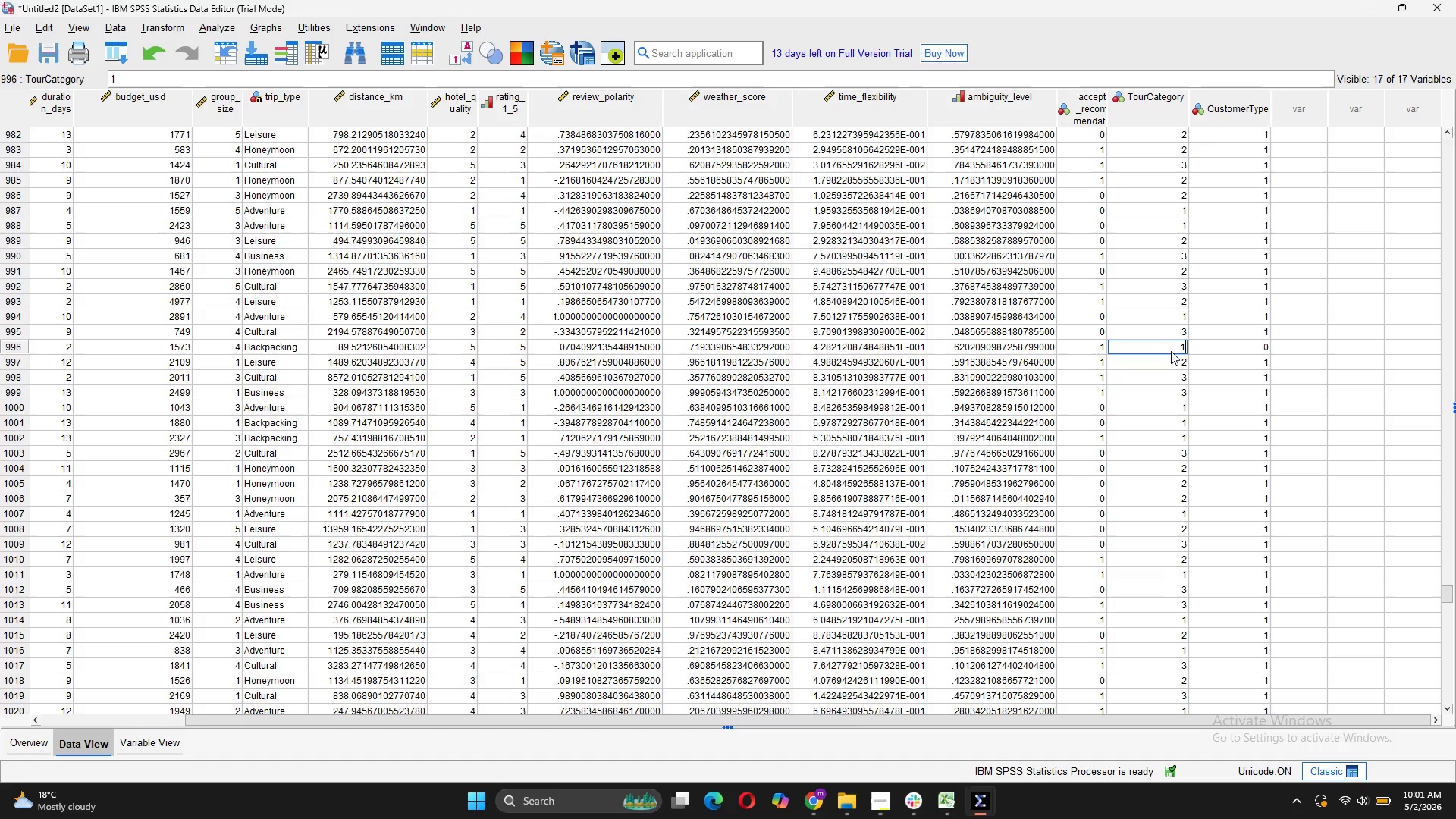 
scroll: coordinate [1171, 351], scroll_direction: up, amount: 3.0
 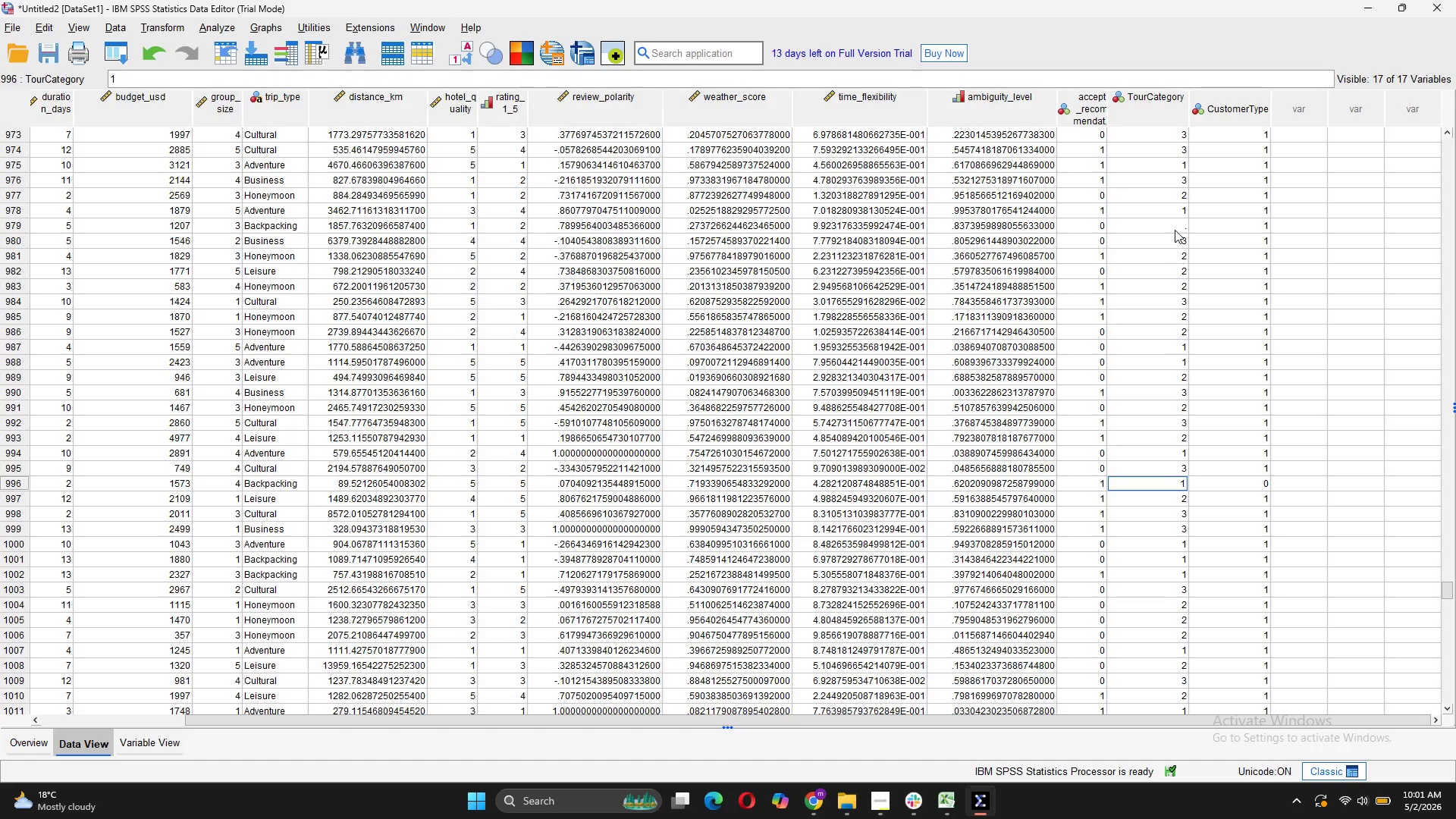 
left_click([1174, 227])
 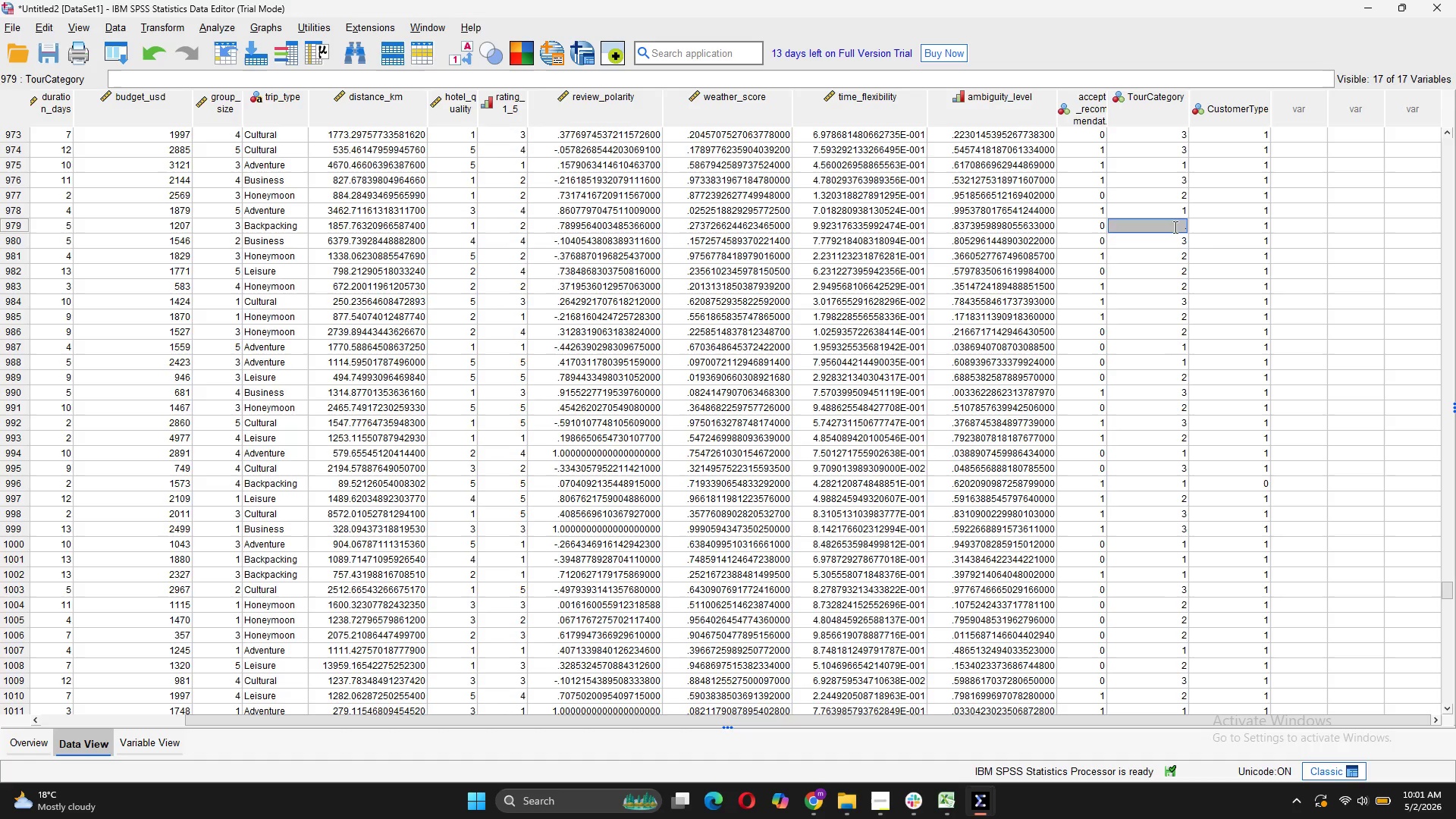 
key(1)
 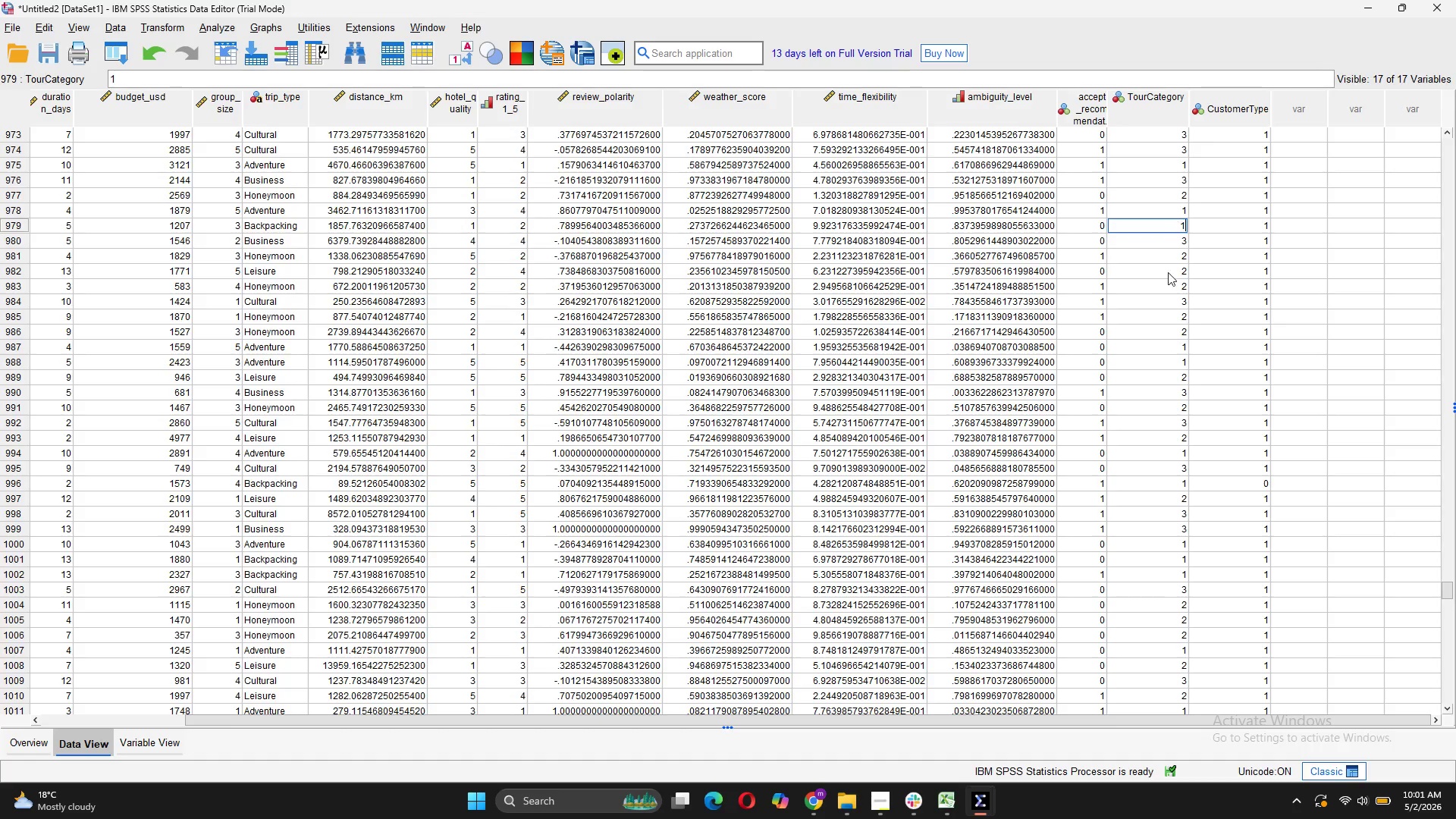 
scroll: coordinate [1168, 272], scroll_direction: up, amount: 5.0
 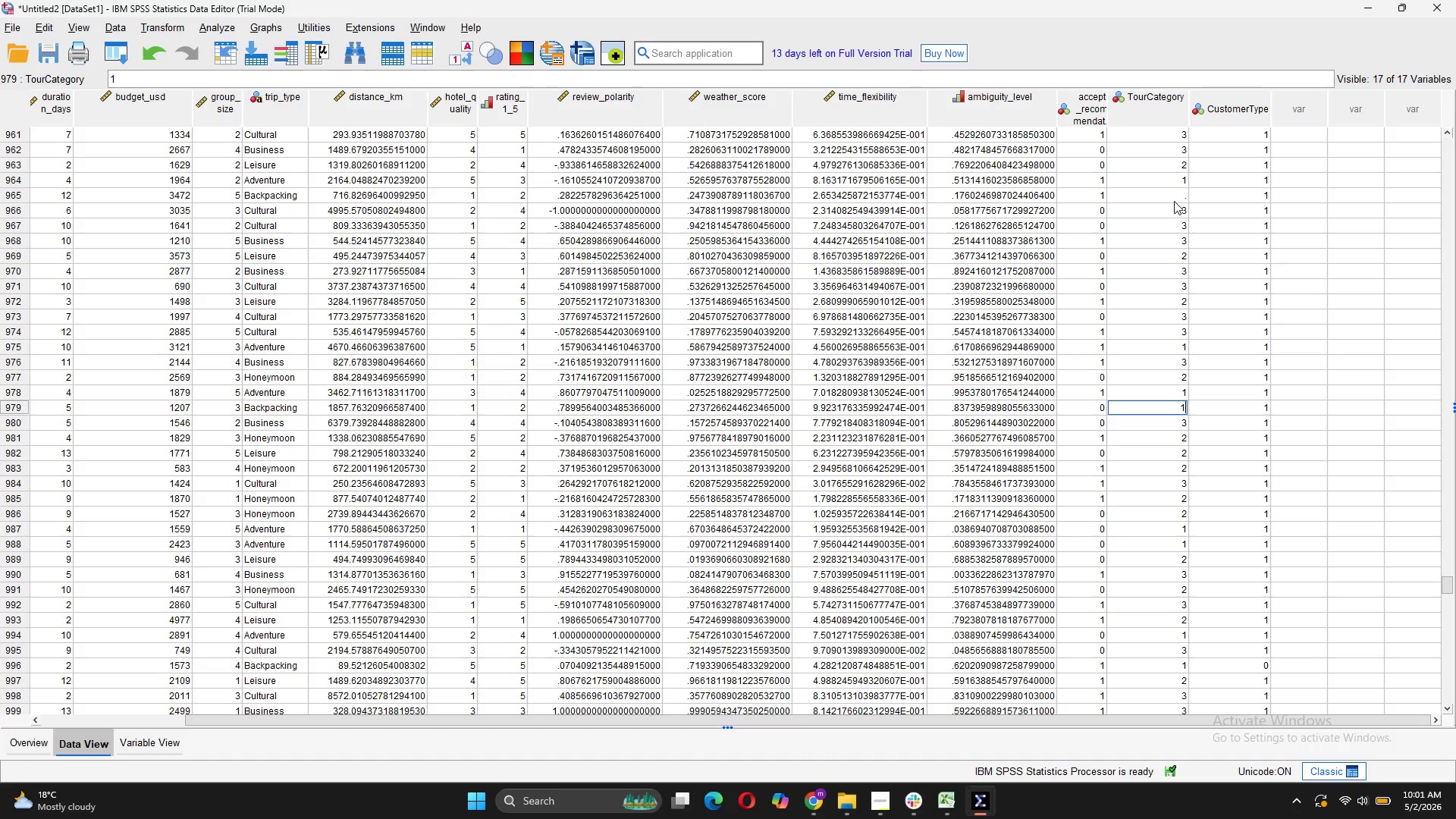 
left_click([1172, 199])
 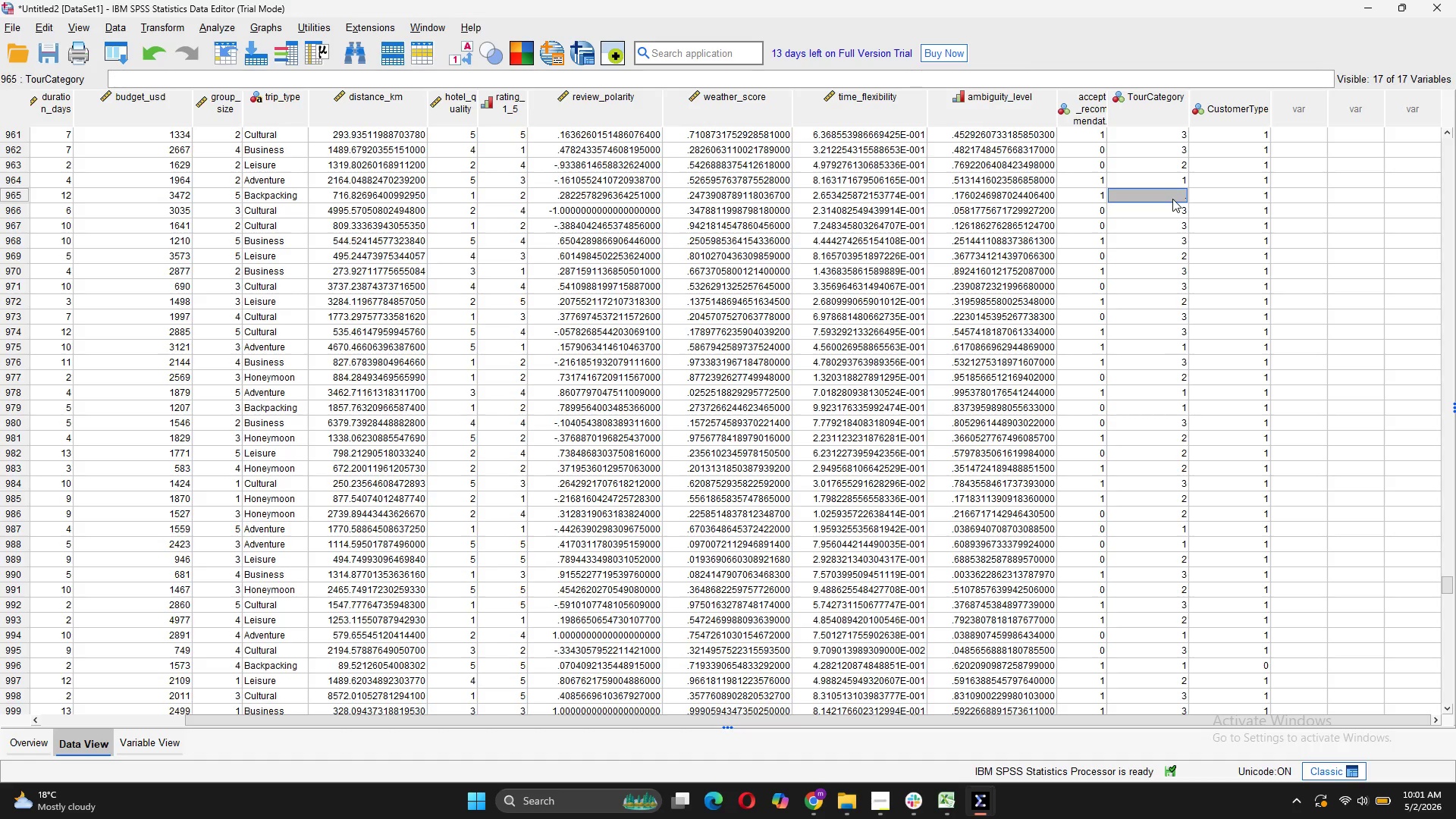 
key(1)
 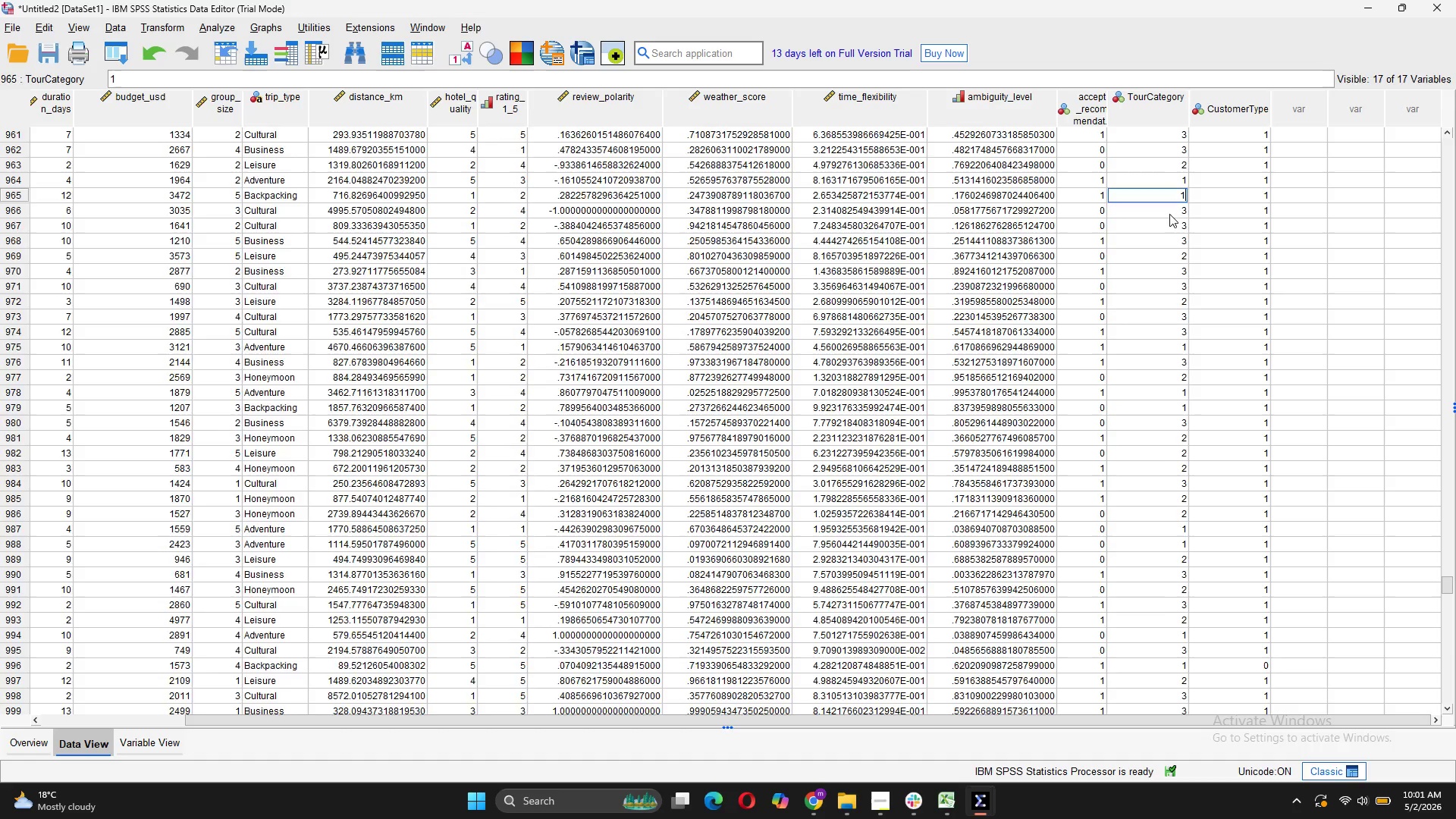 
scroll: coordinate [1155, 268], scroll_direction: up, amount: 6.0
 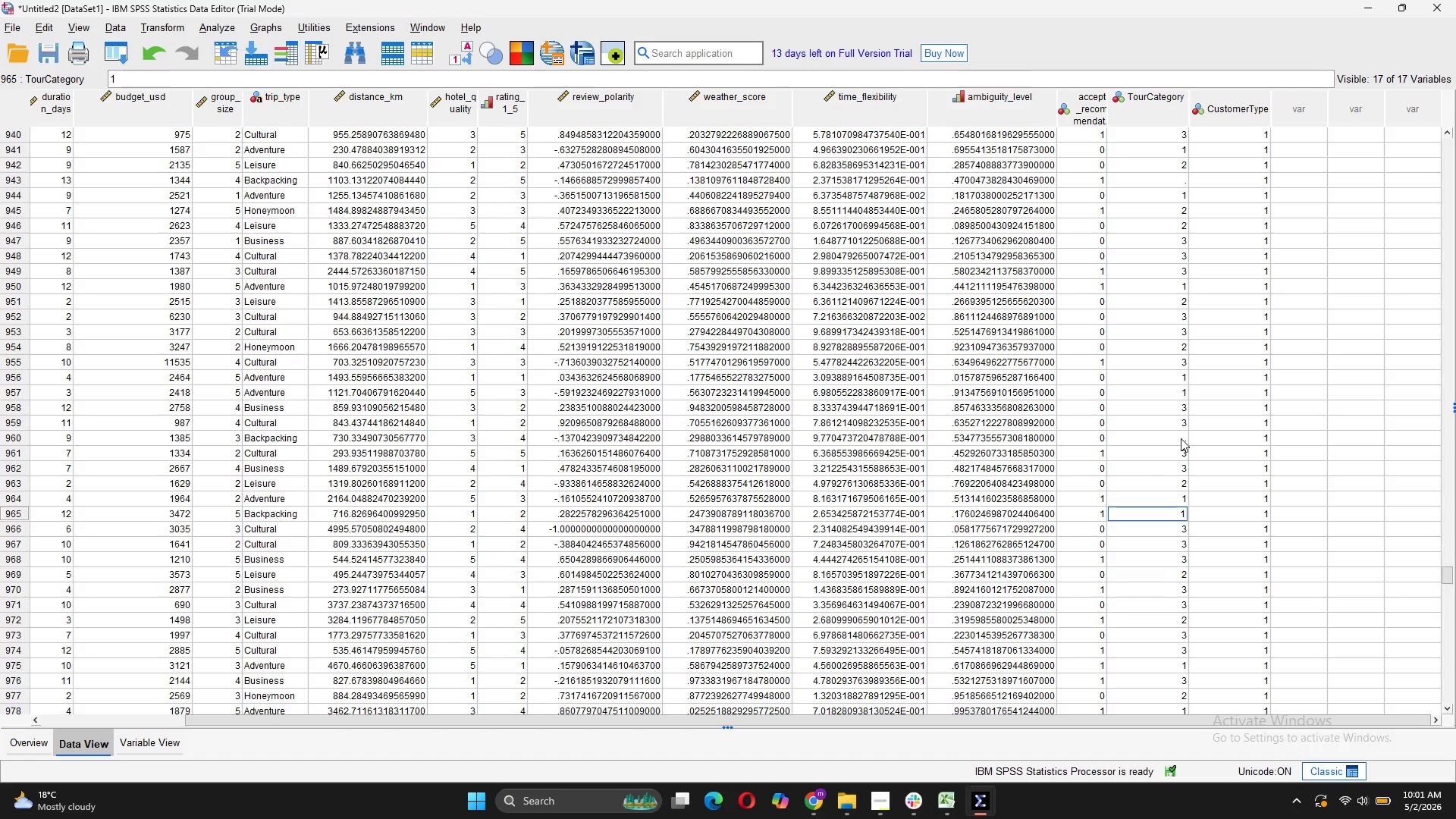 
right_click([1180, 438])
 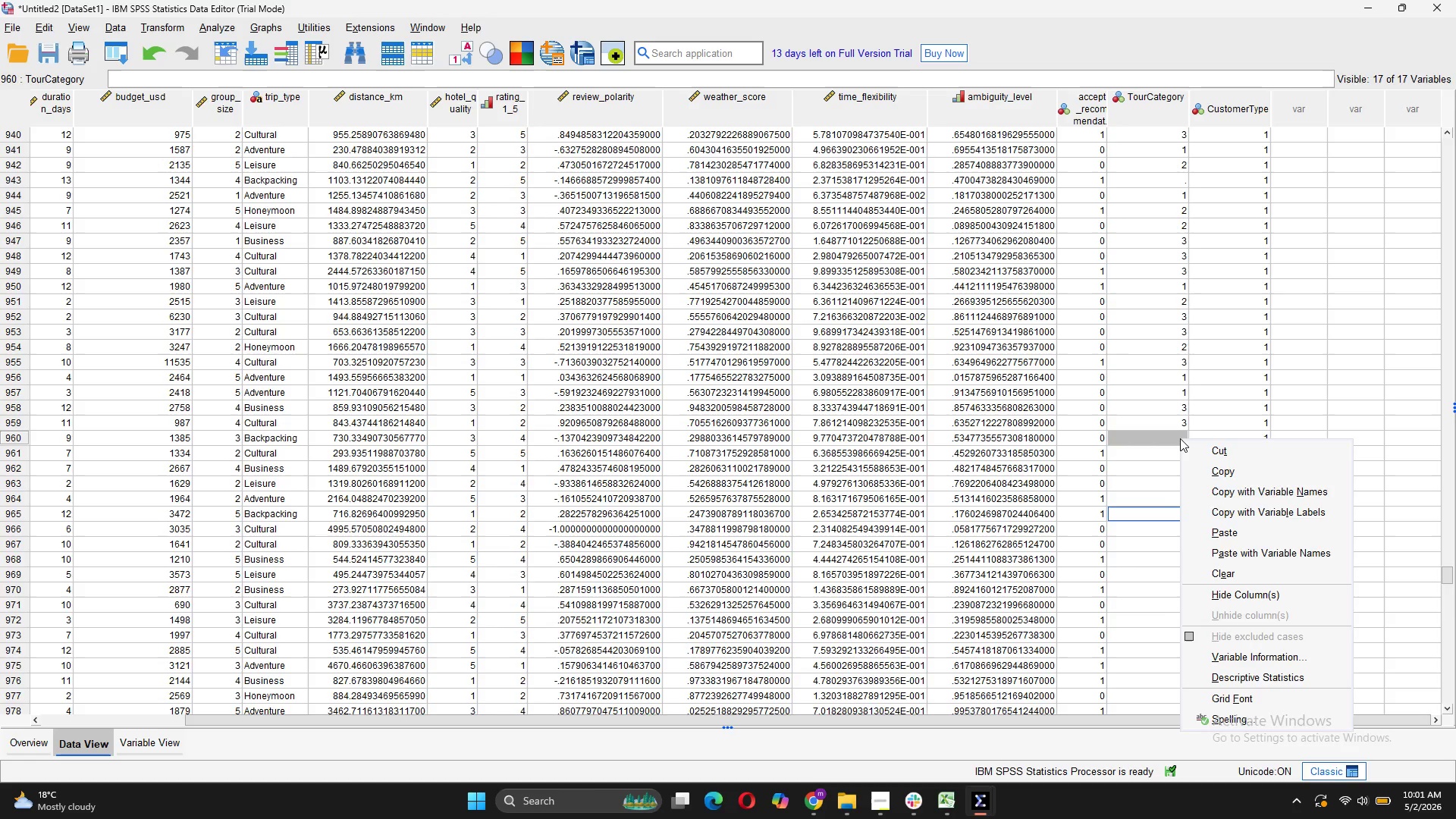 
key(1)
 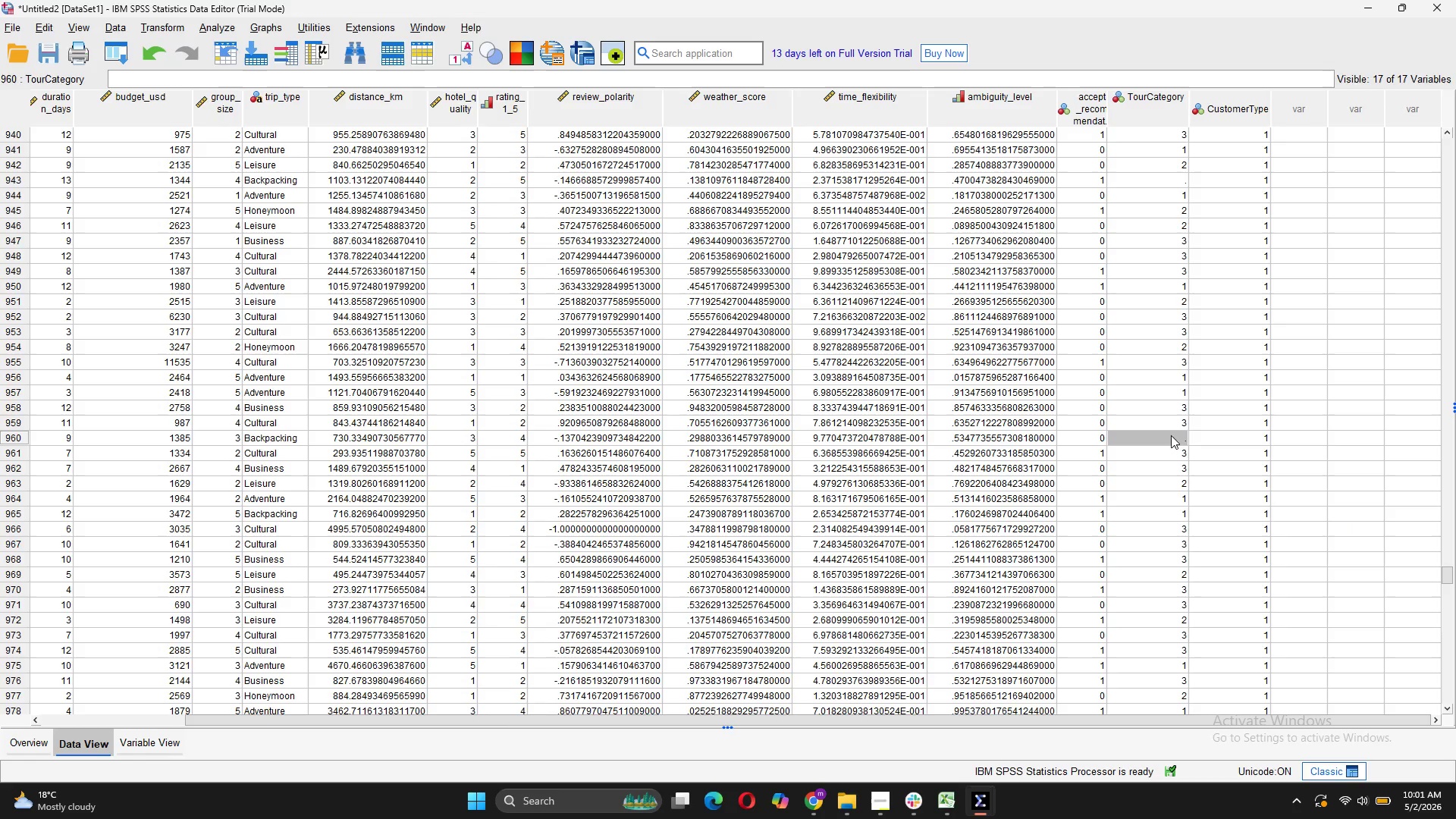 
double_click([1171, 435])
 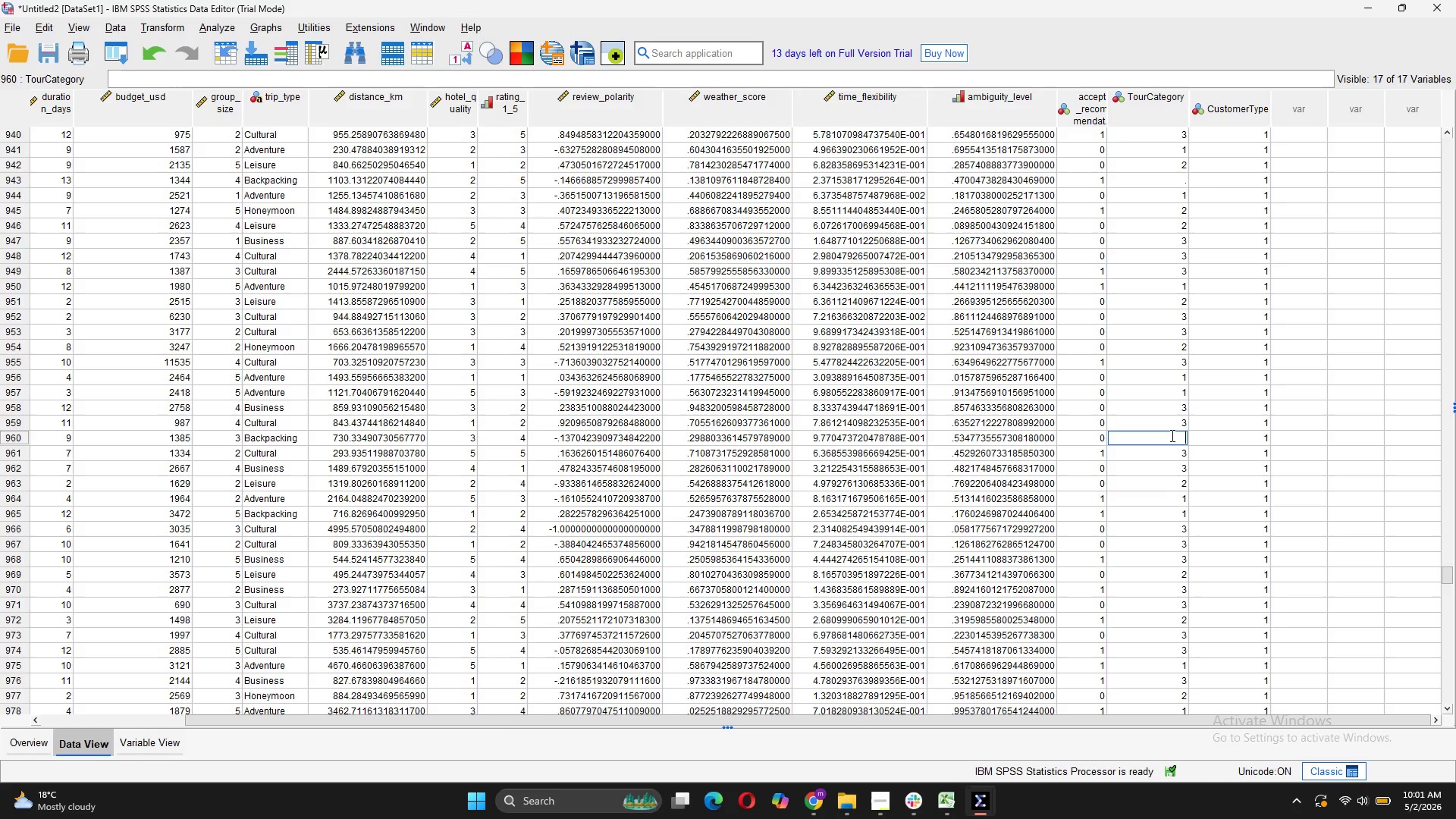 
key(1)
 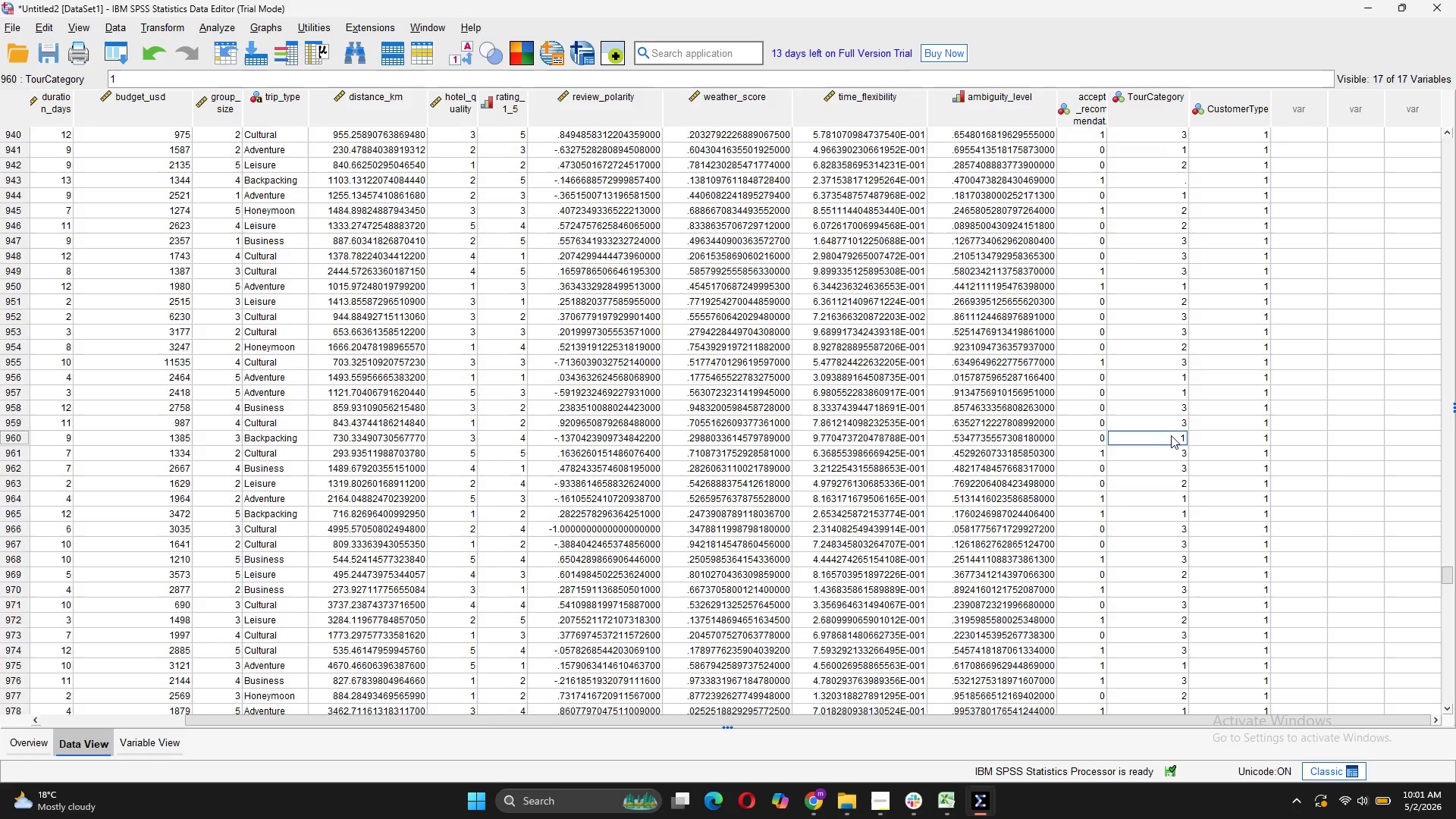 
scroll: coordinate [1171, 435], scroll_direction: up, amount: 6.0
 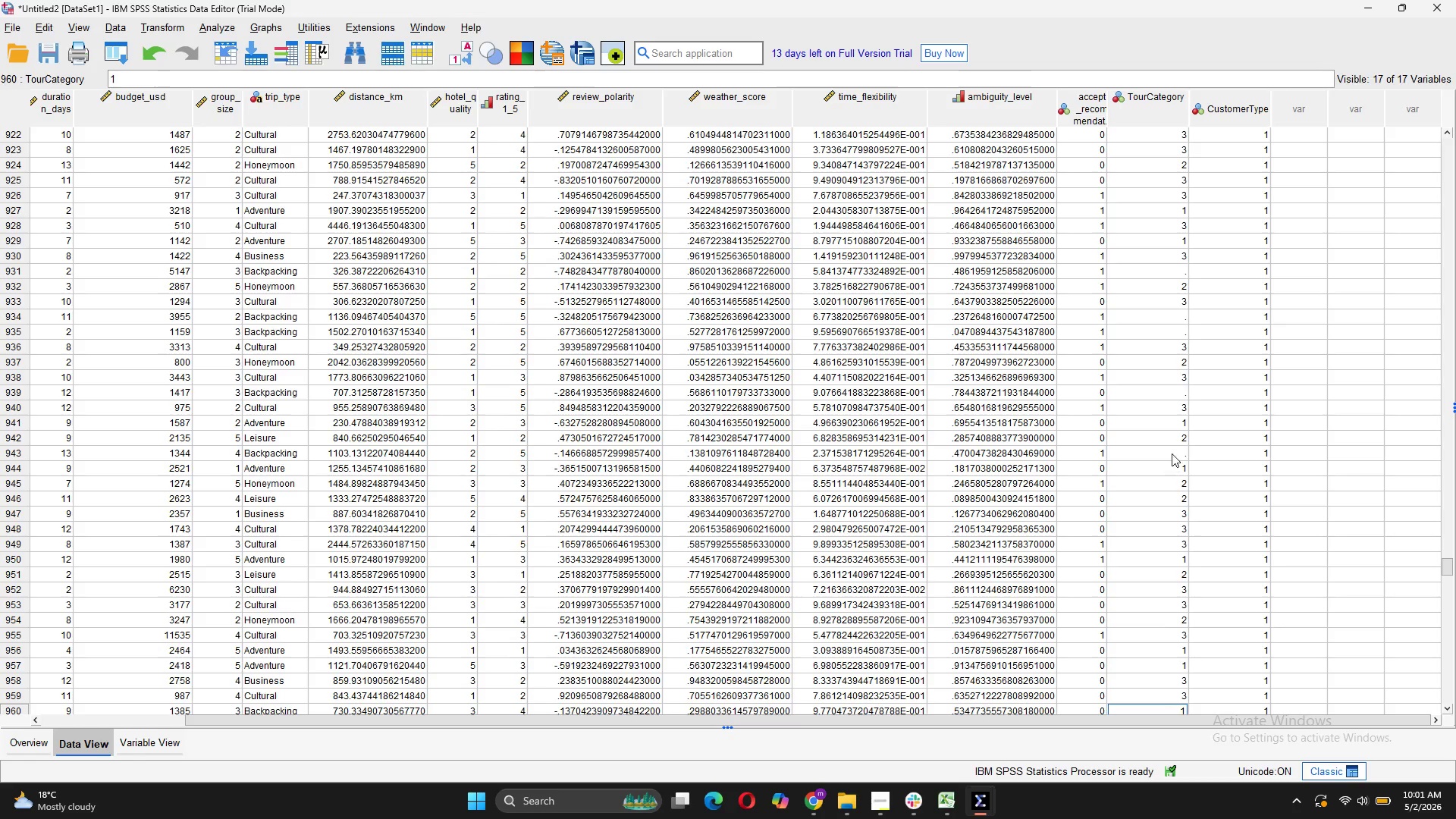 
left_click([1171, 453])
 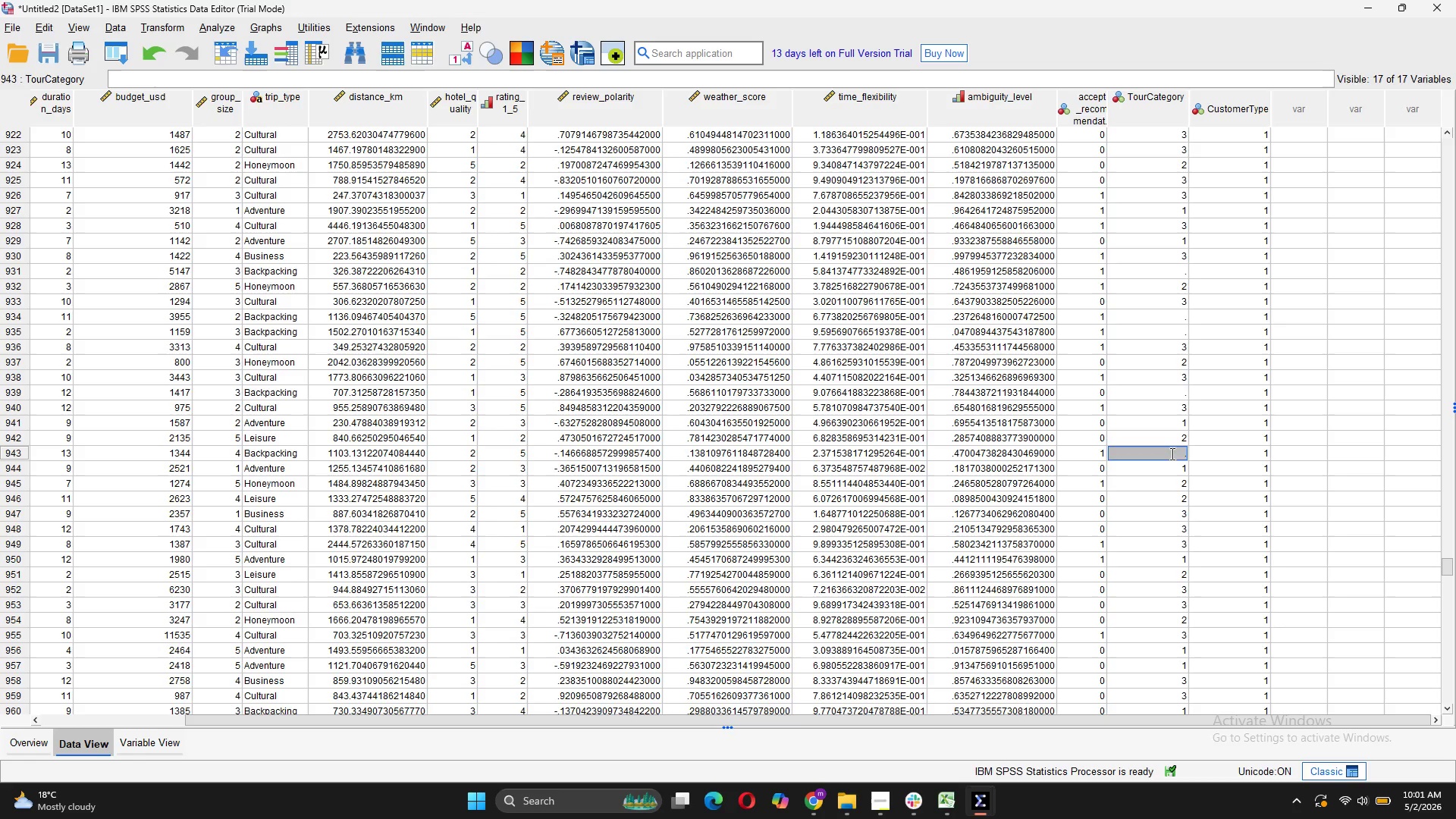 
key(1)
 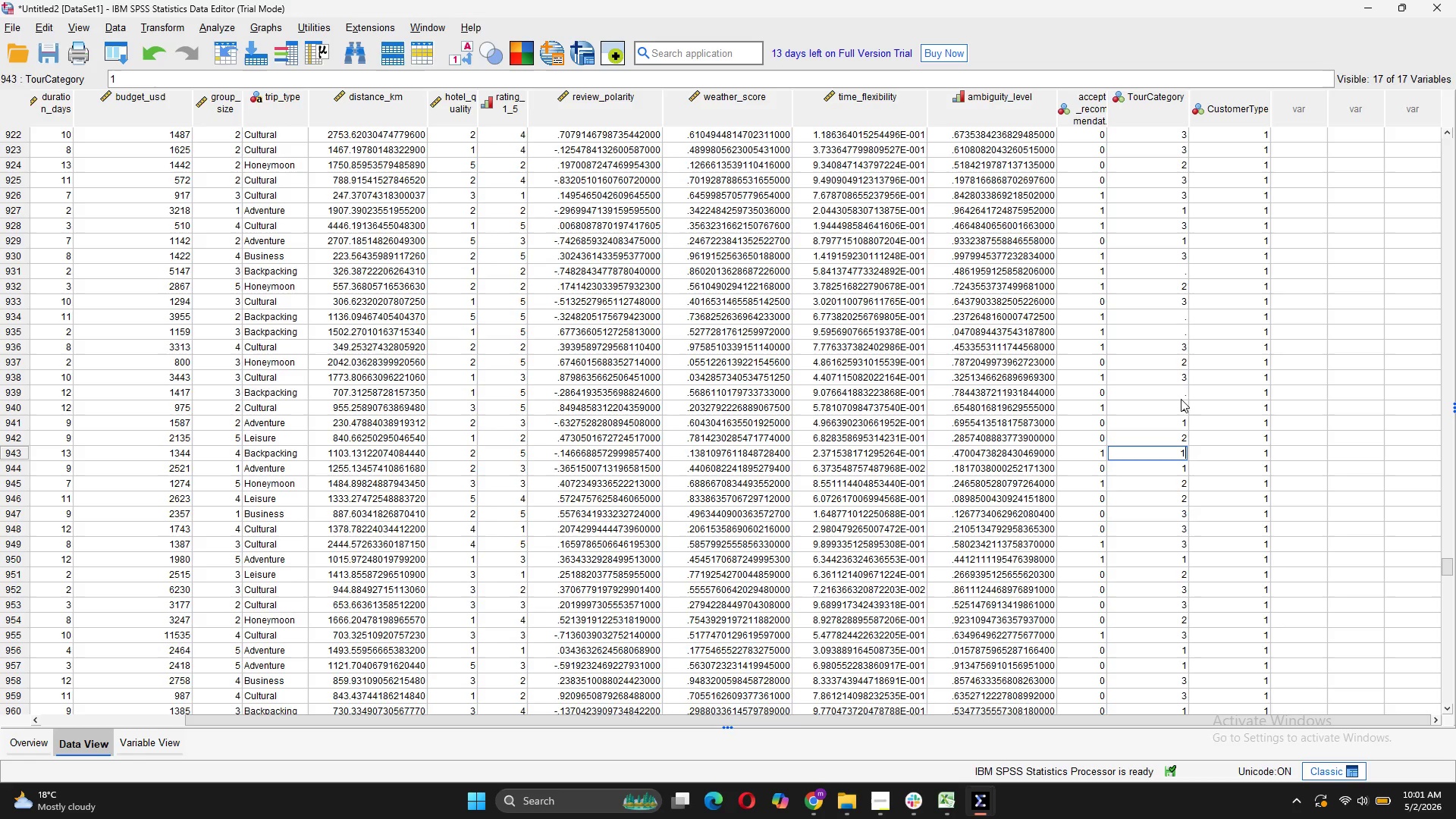 
left_click([1178, 391])
 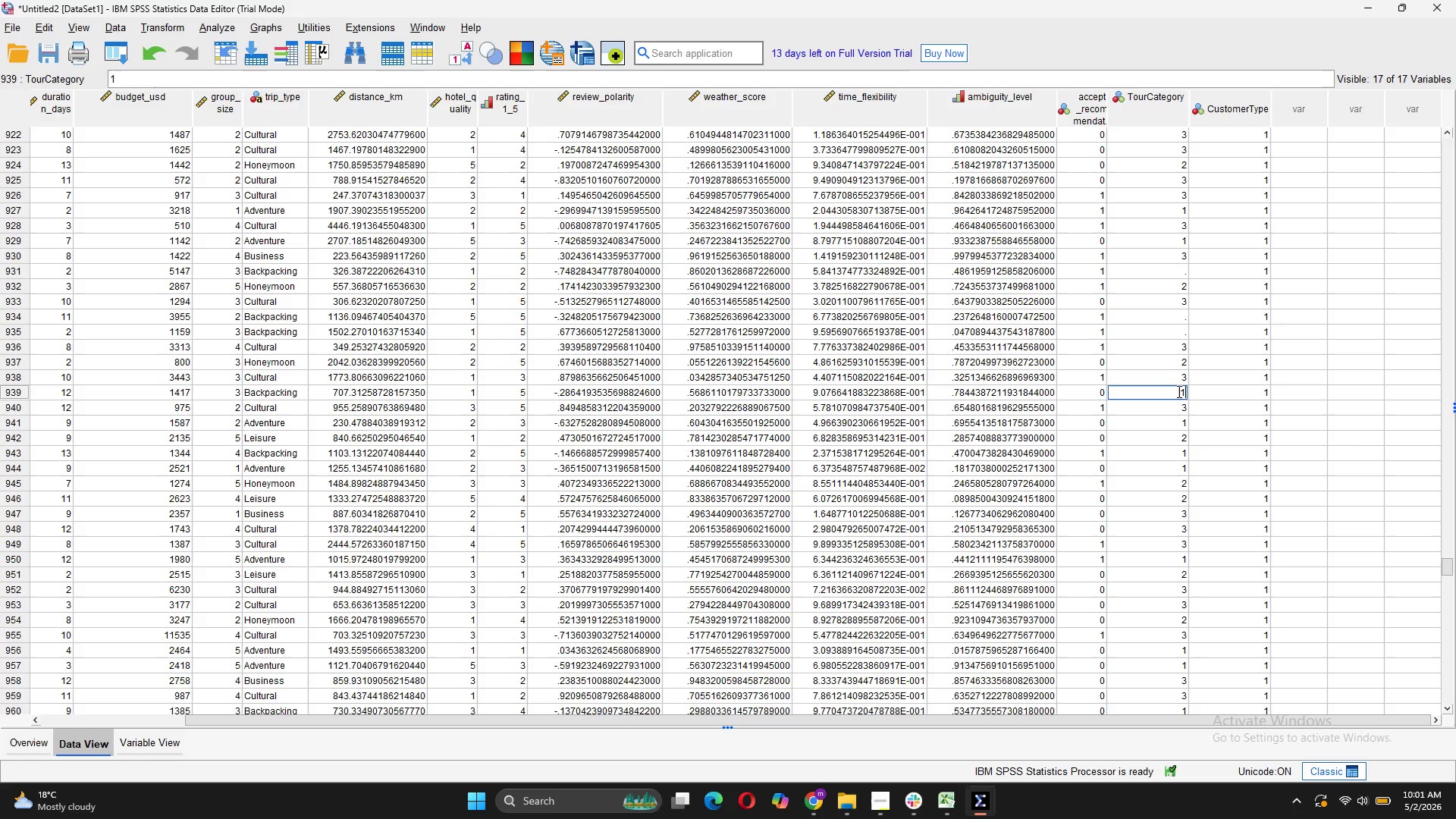 
key(1)
 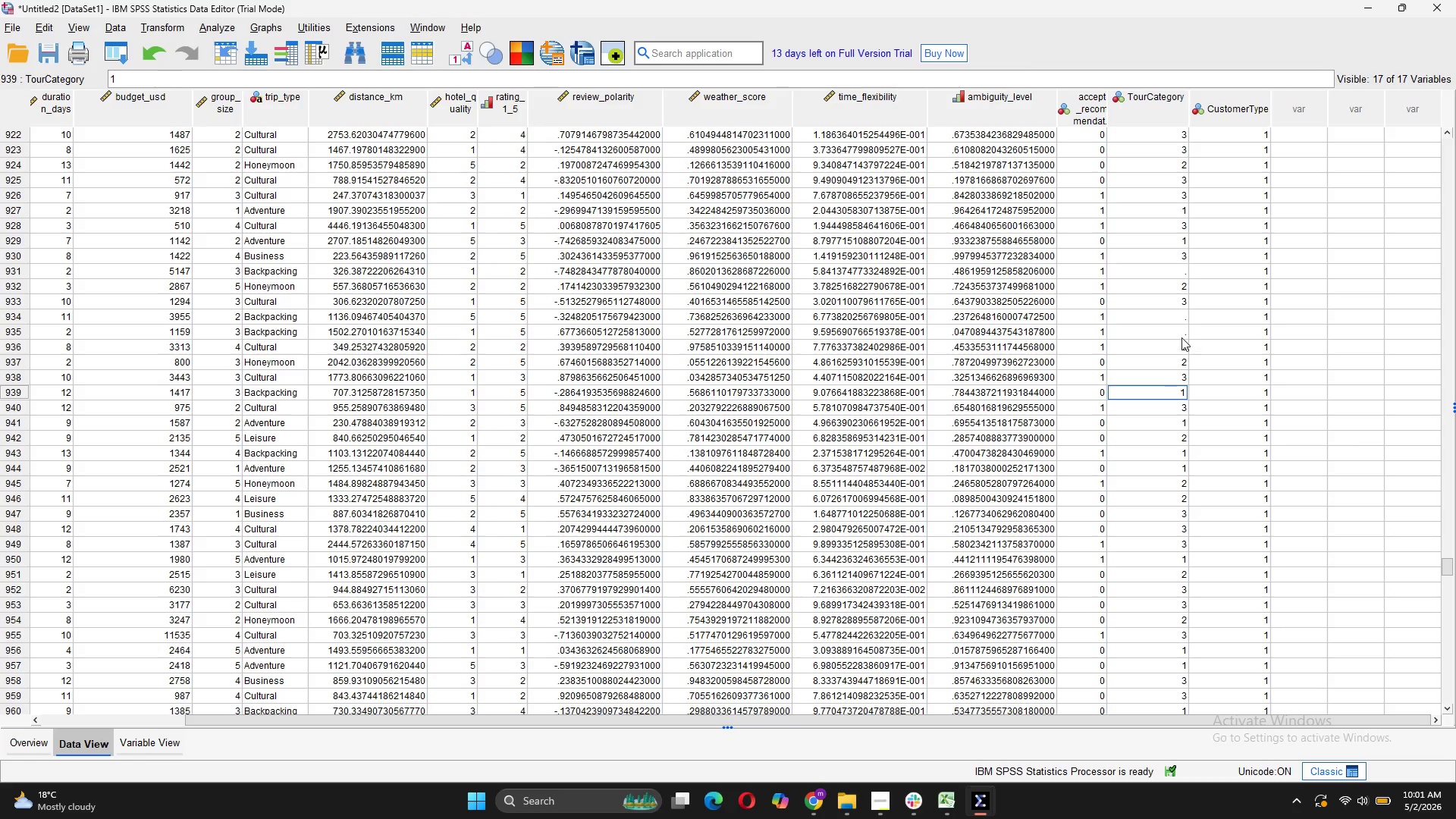 
left_click([1181, 333])
 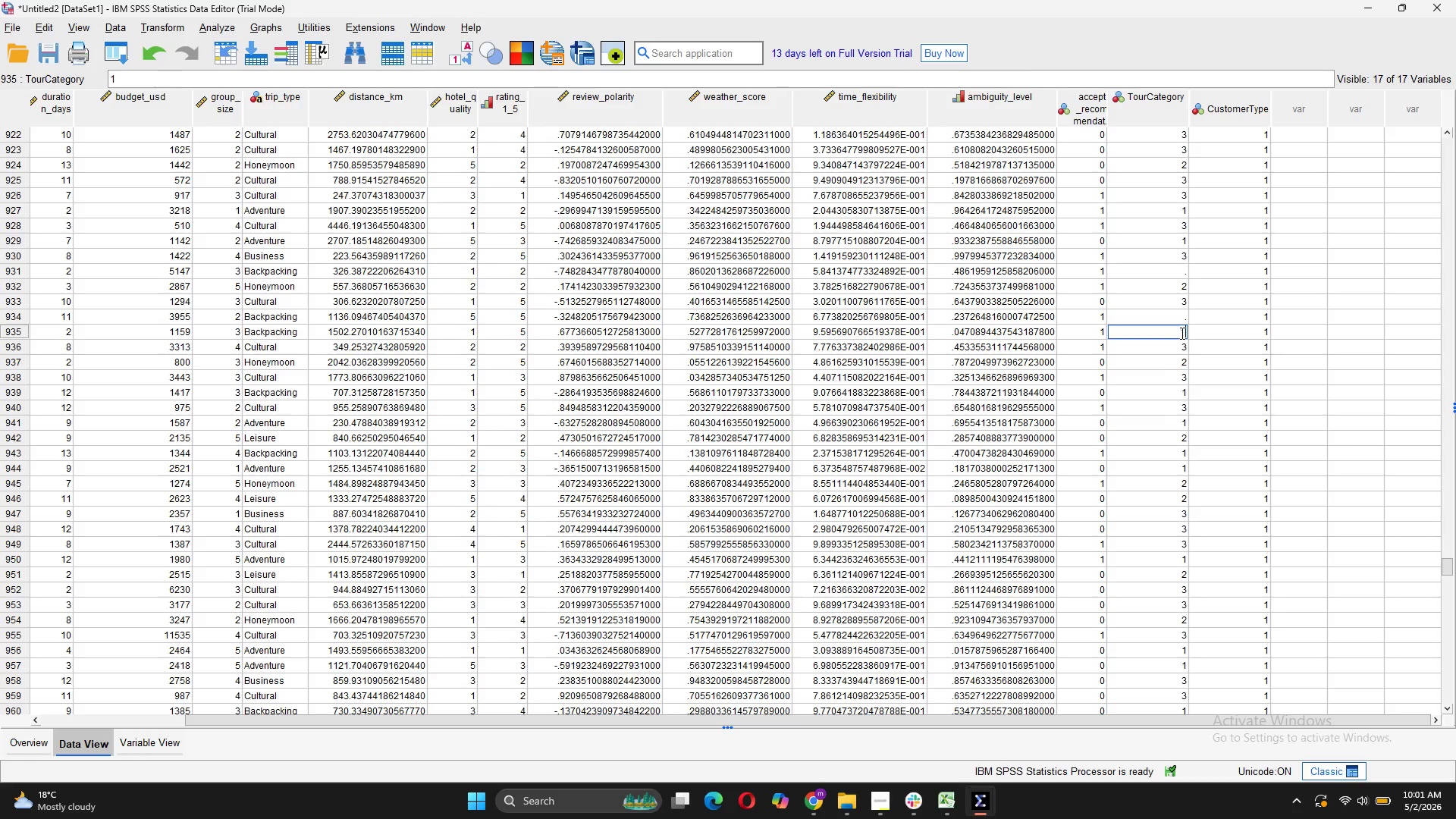 
key(1)
 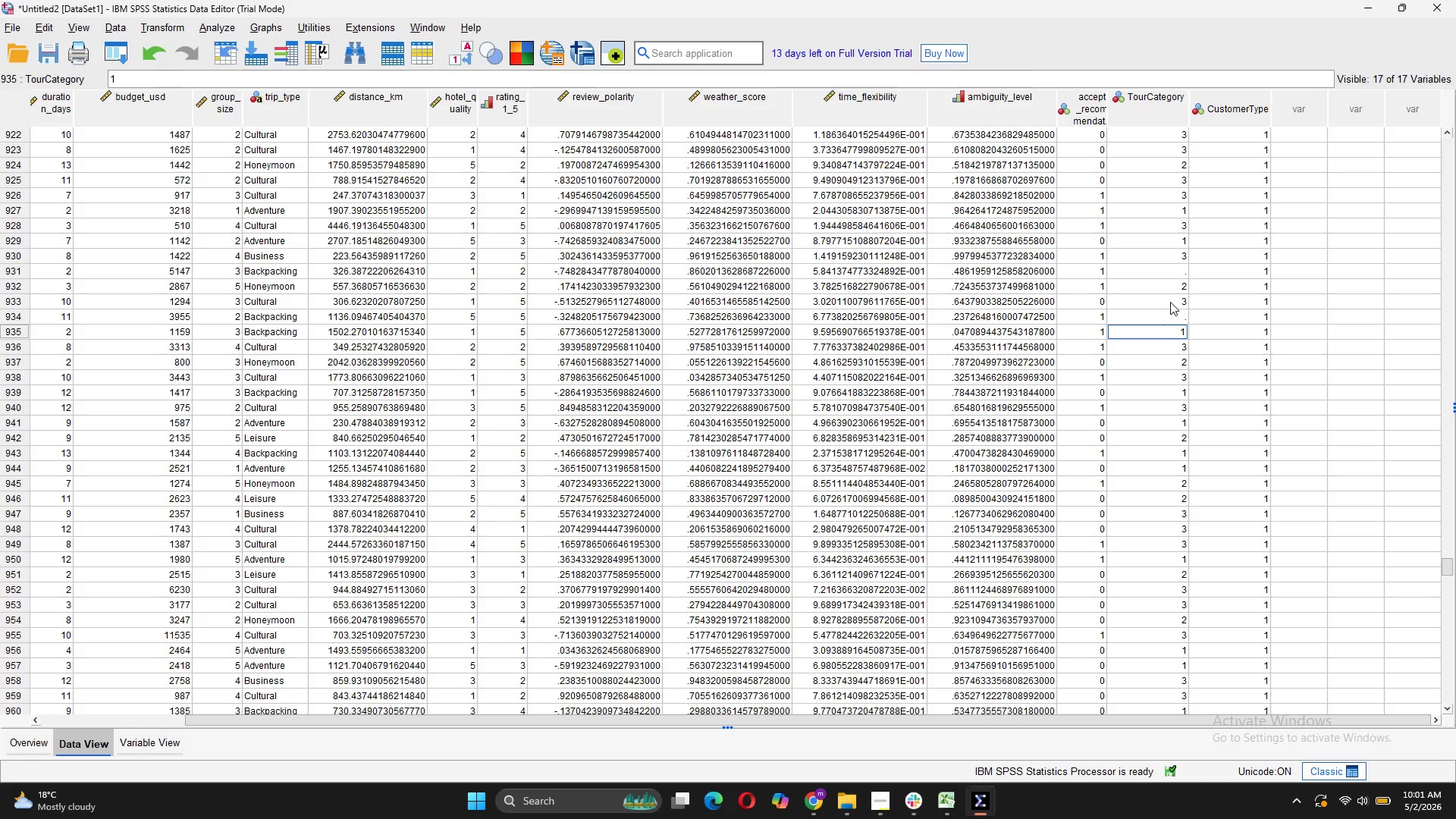 
left_click([1169, 301])
 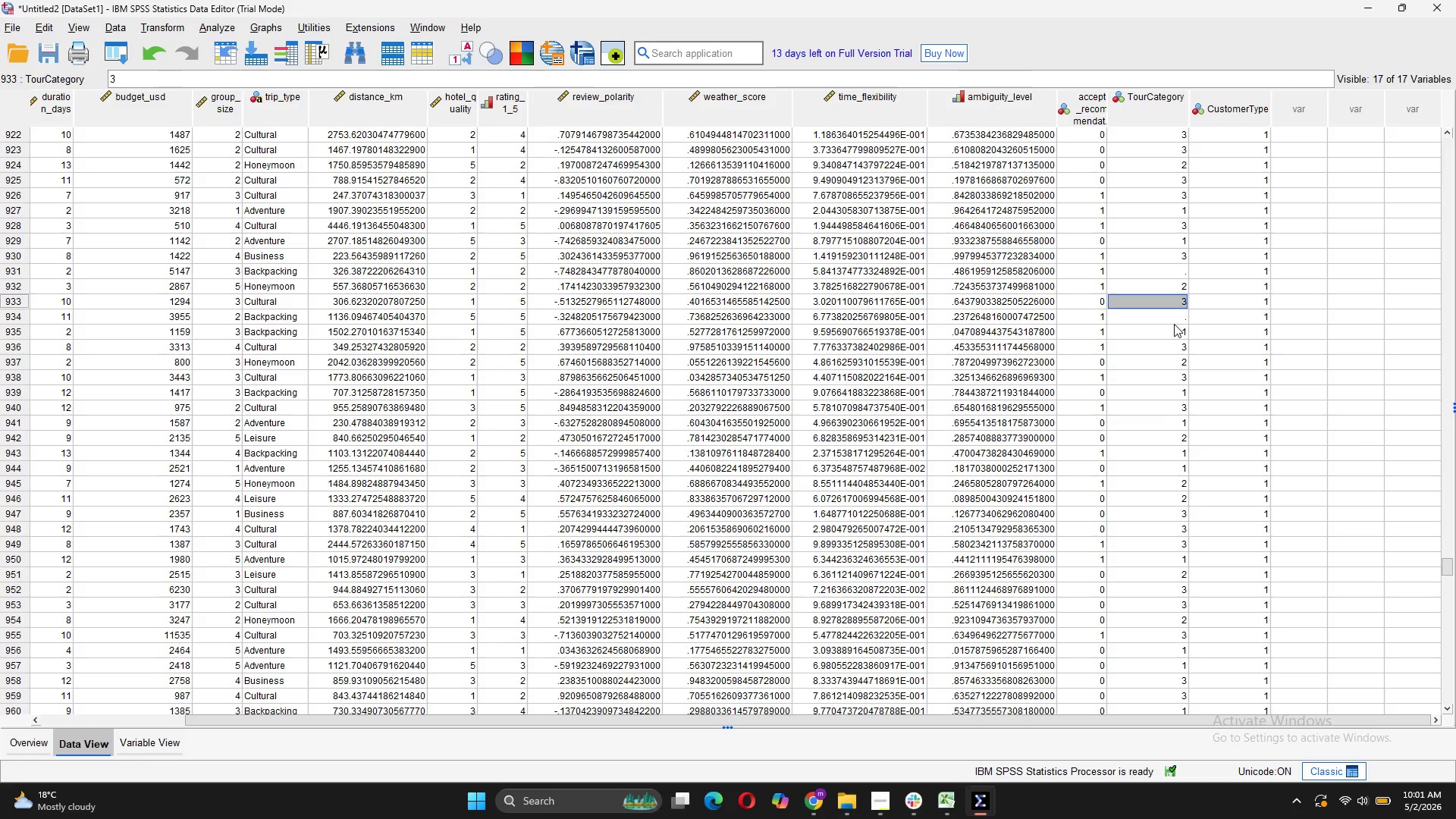 
left_click([1174, 324])
 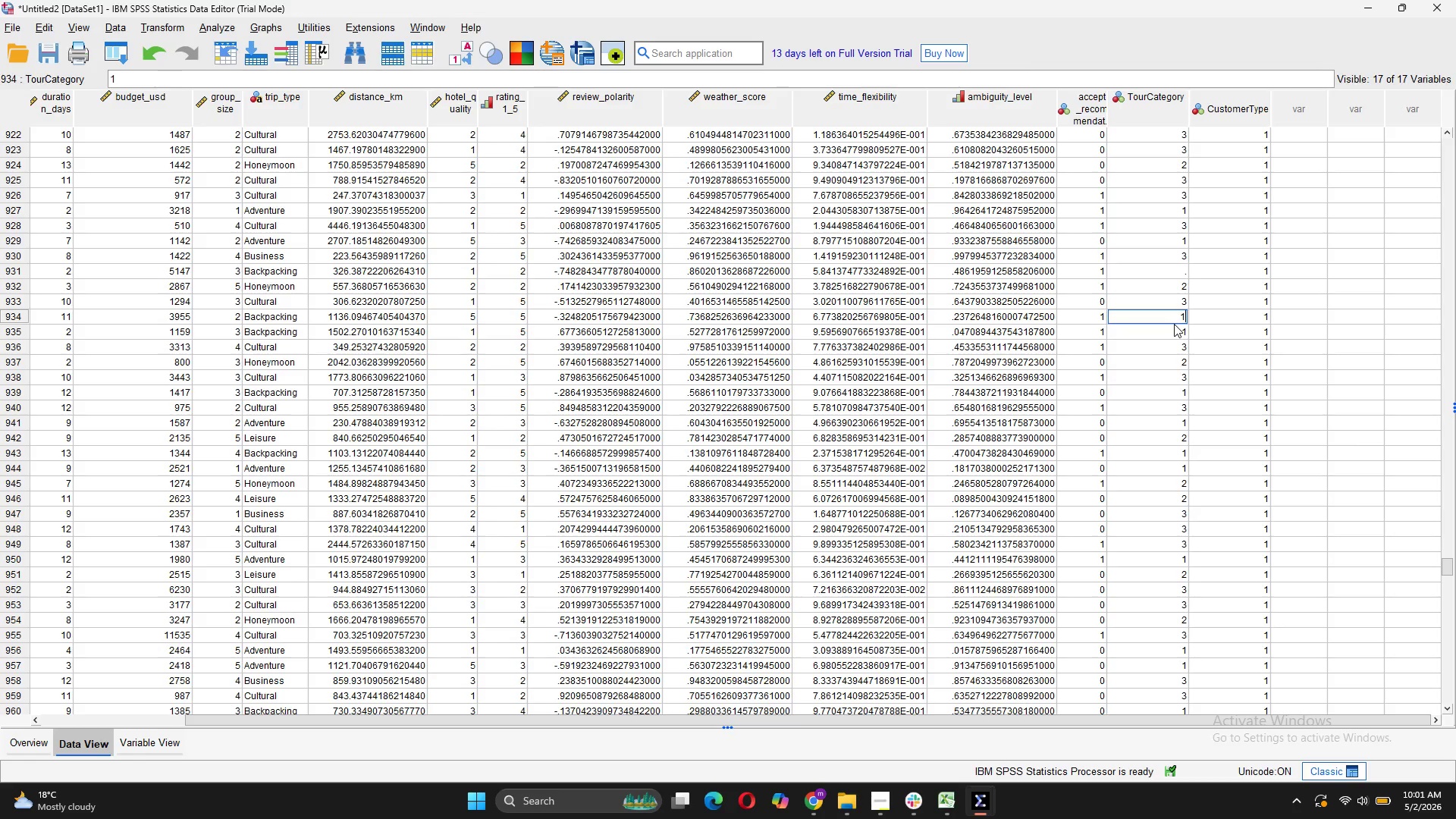 
key(1)
 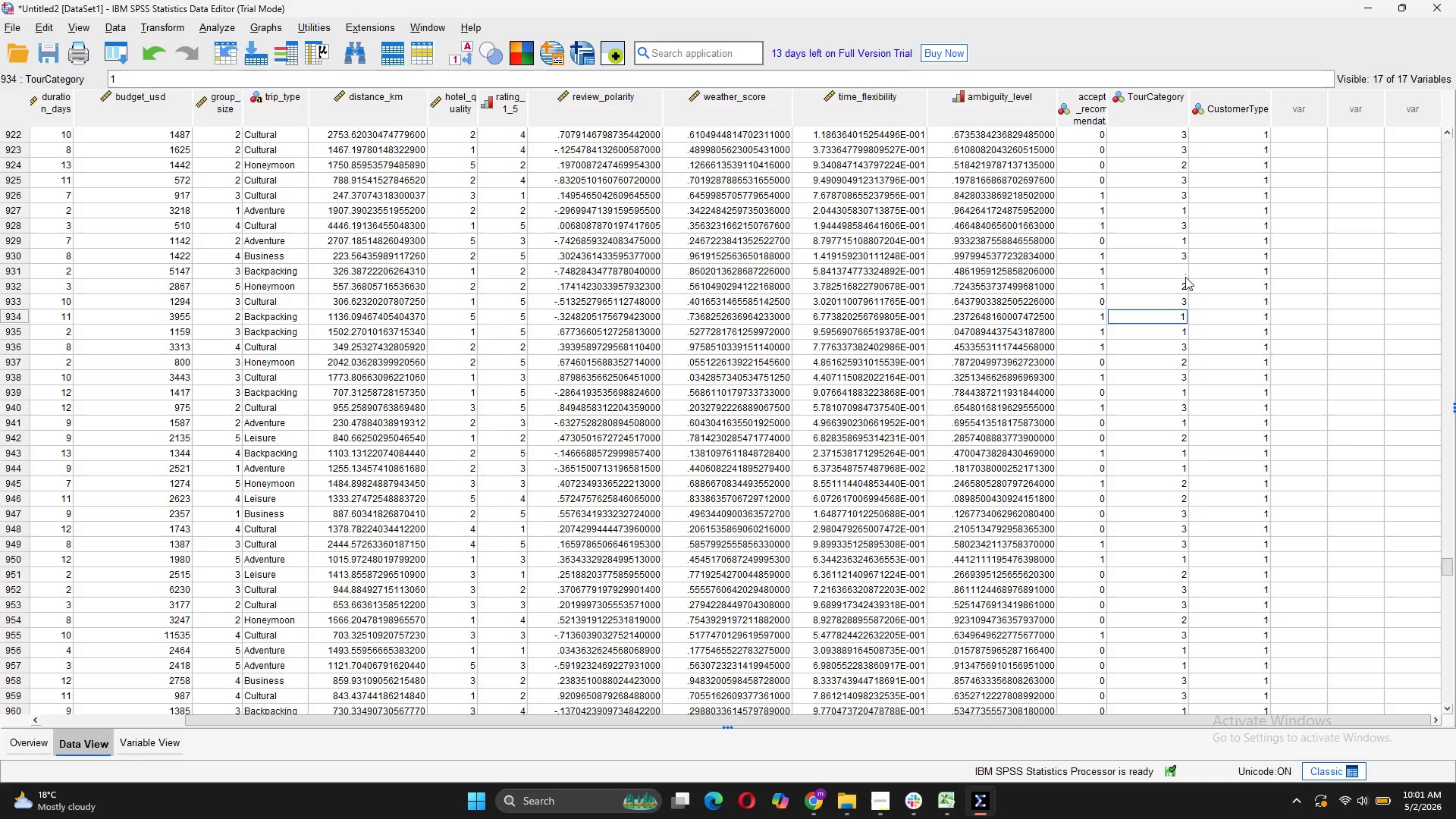 
left_click([1185, 276])
 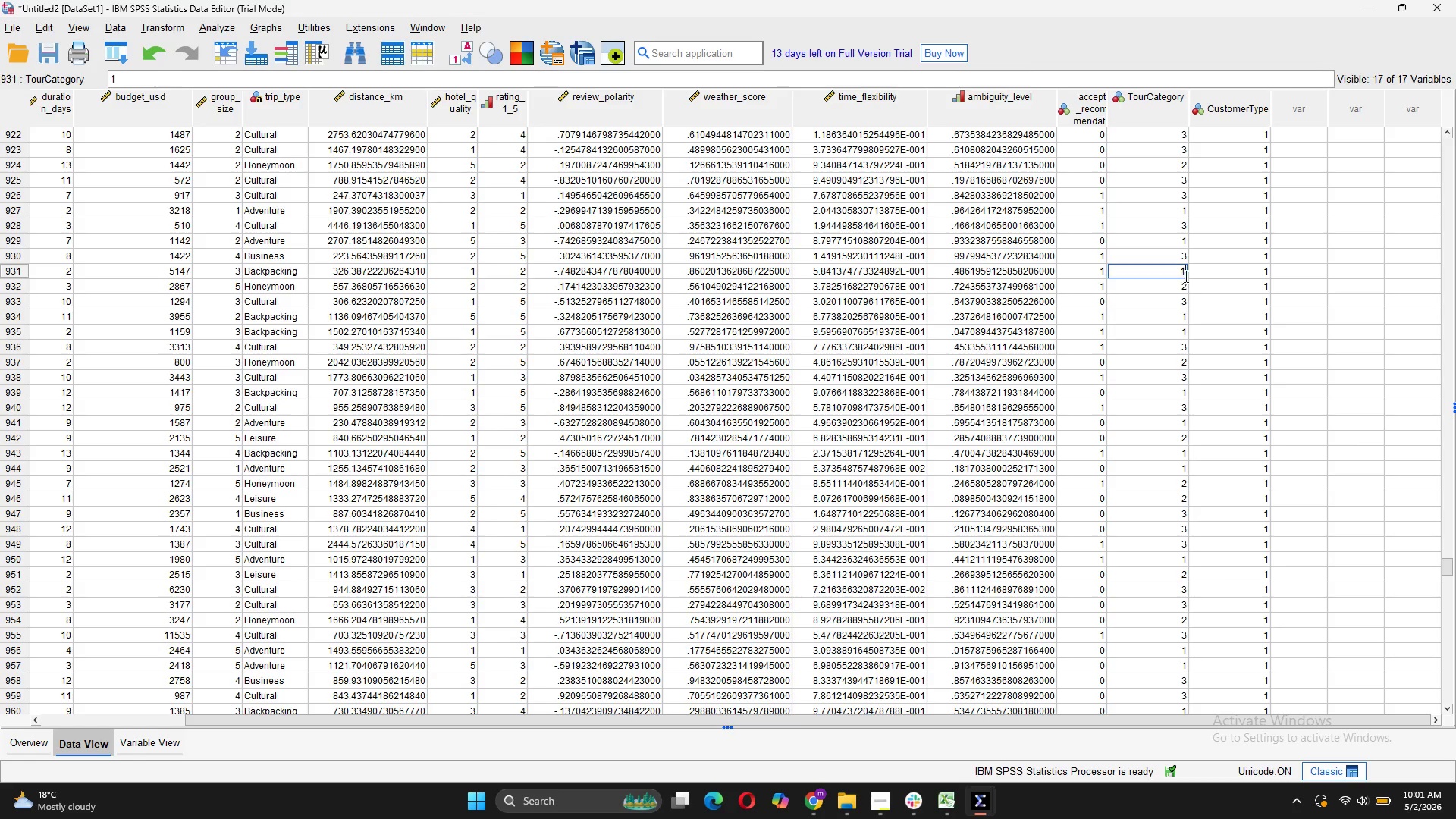 
key(1)
 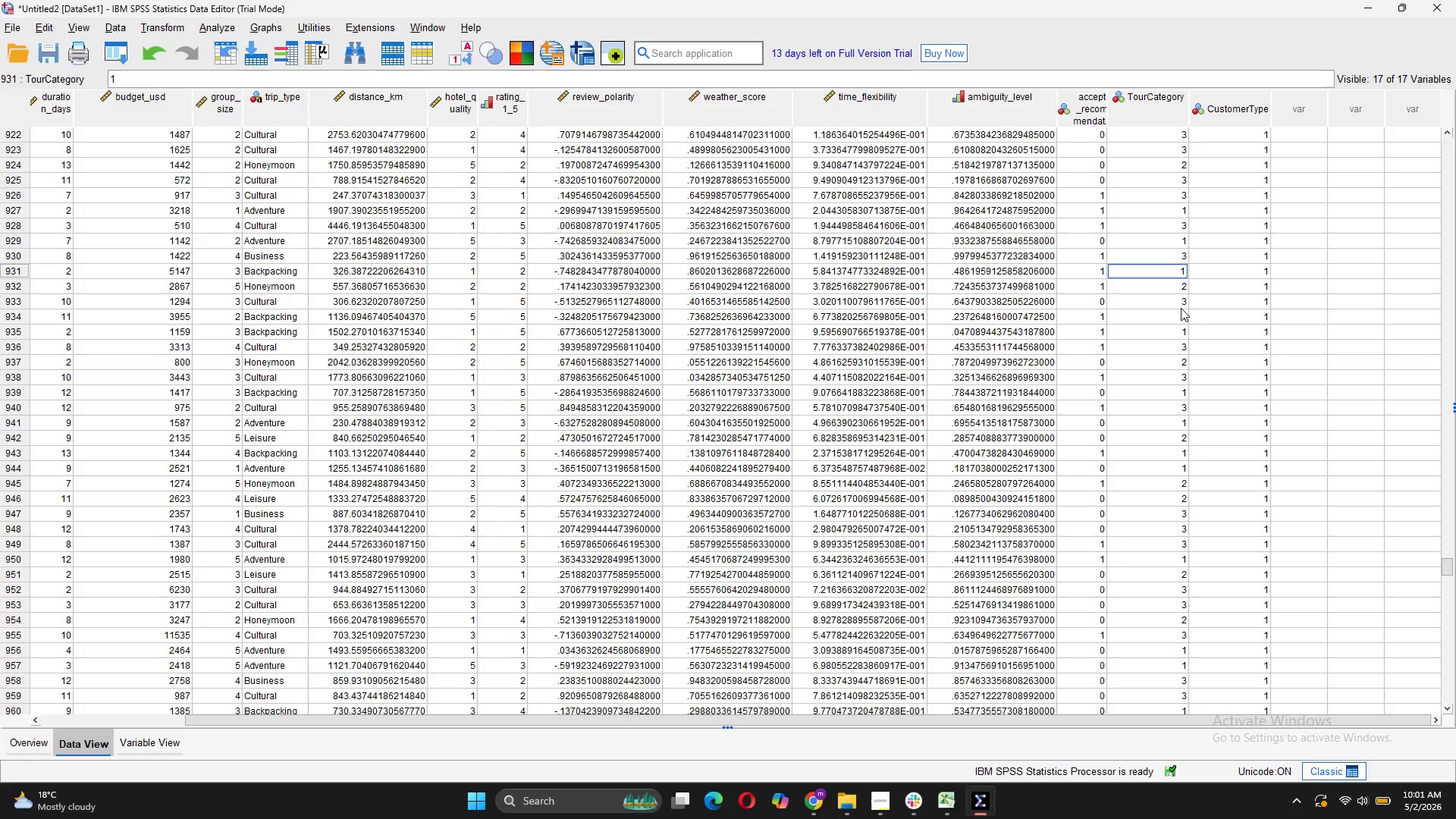 
scroll: coordinate [1181, 308], scroll_direction: none, amount: 0.0
 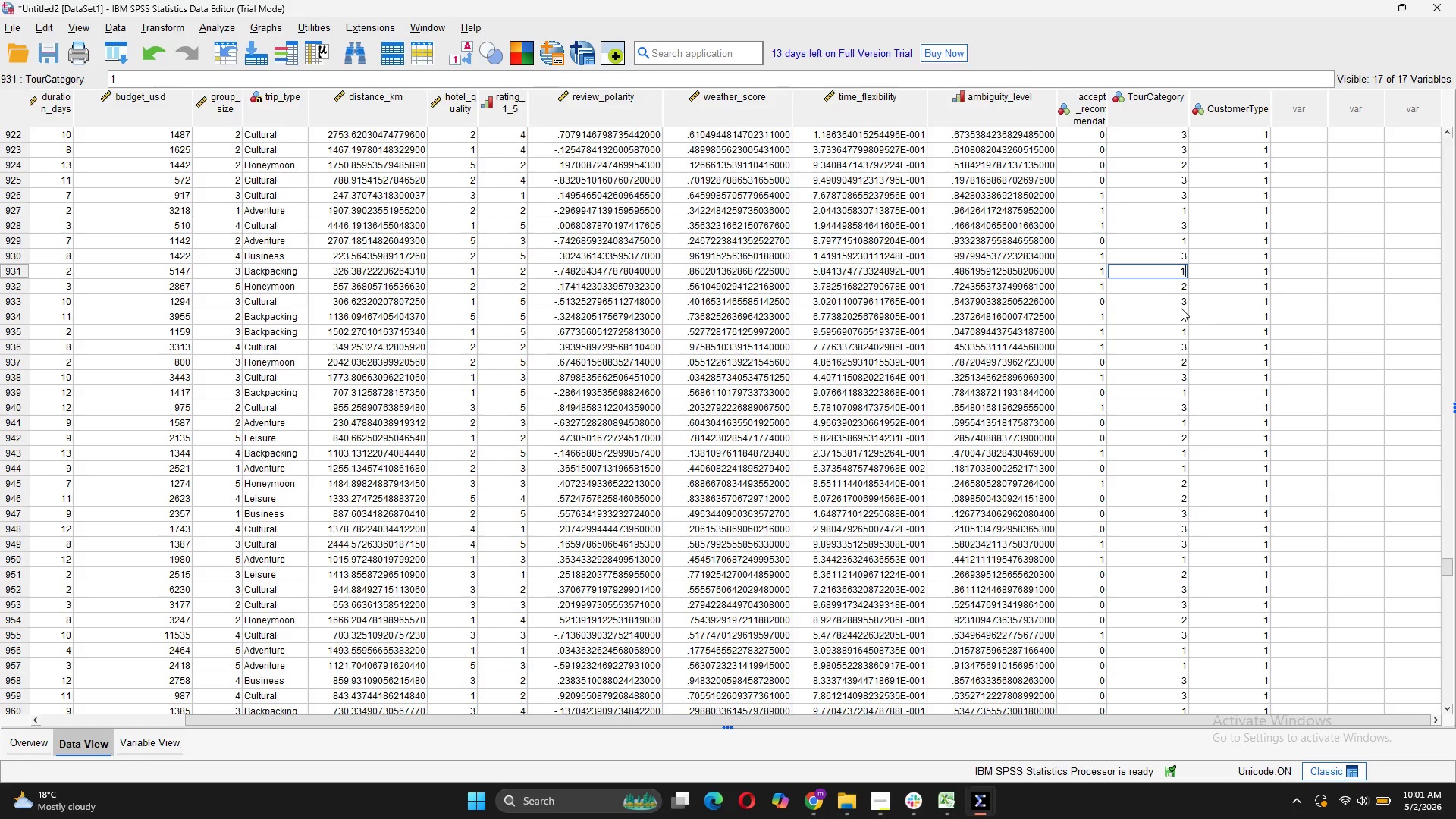 
scroll: coordinate [1181, 308], scroll_direction: up, amount: 5.0
 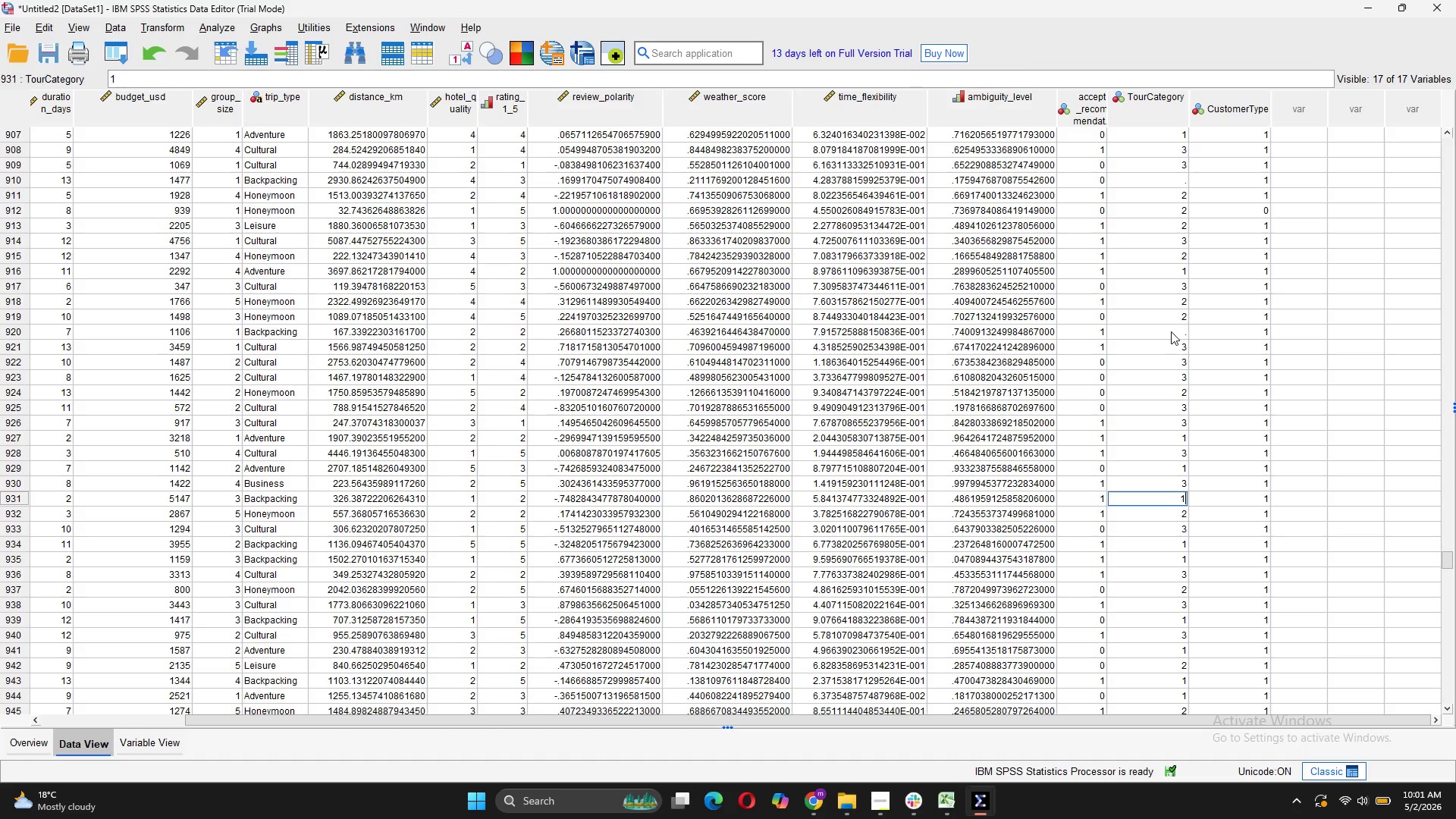 
left_click([1171, 331])
 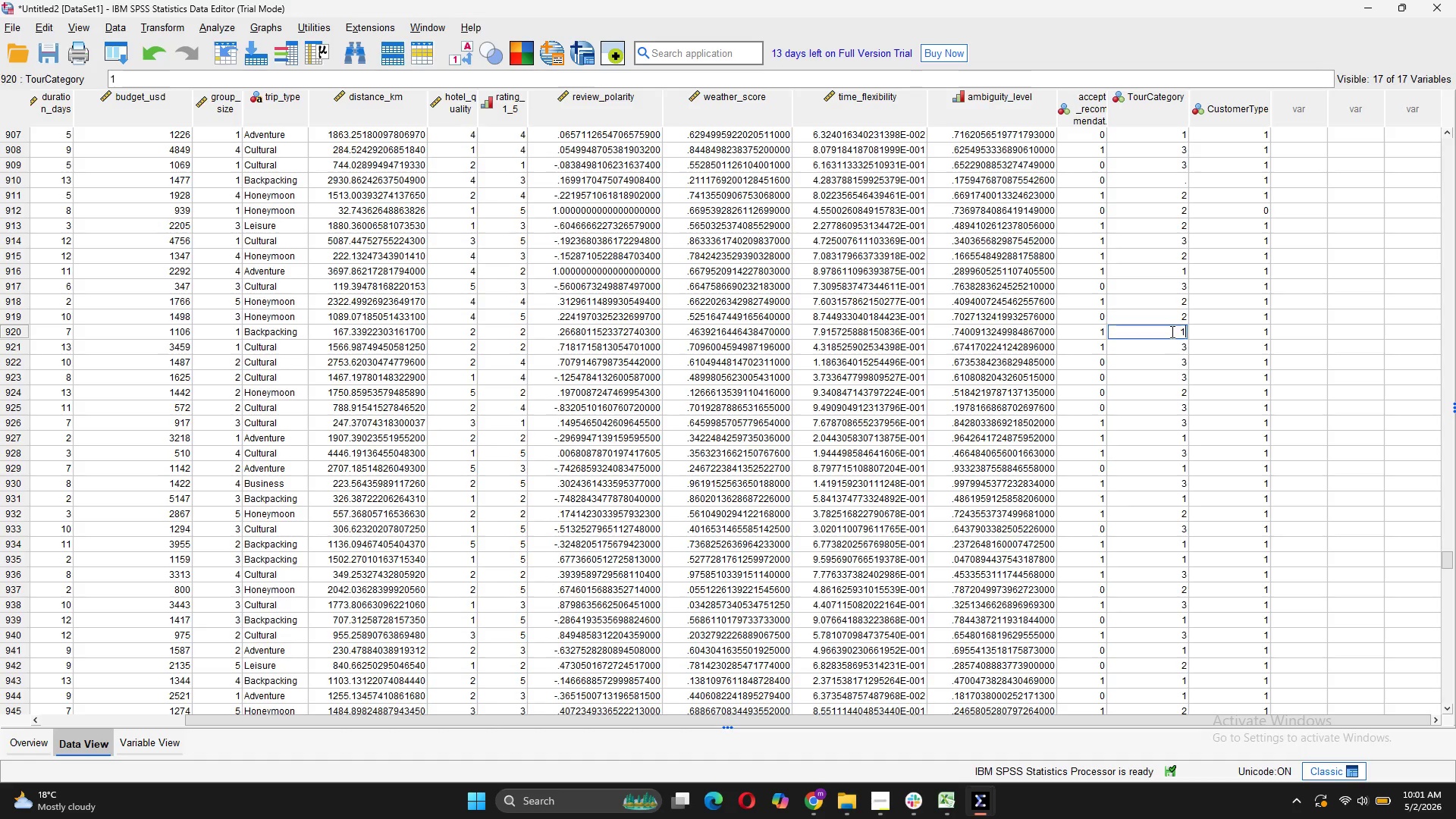 
key(1)
 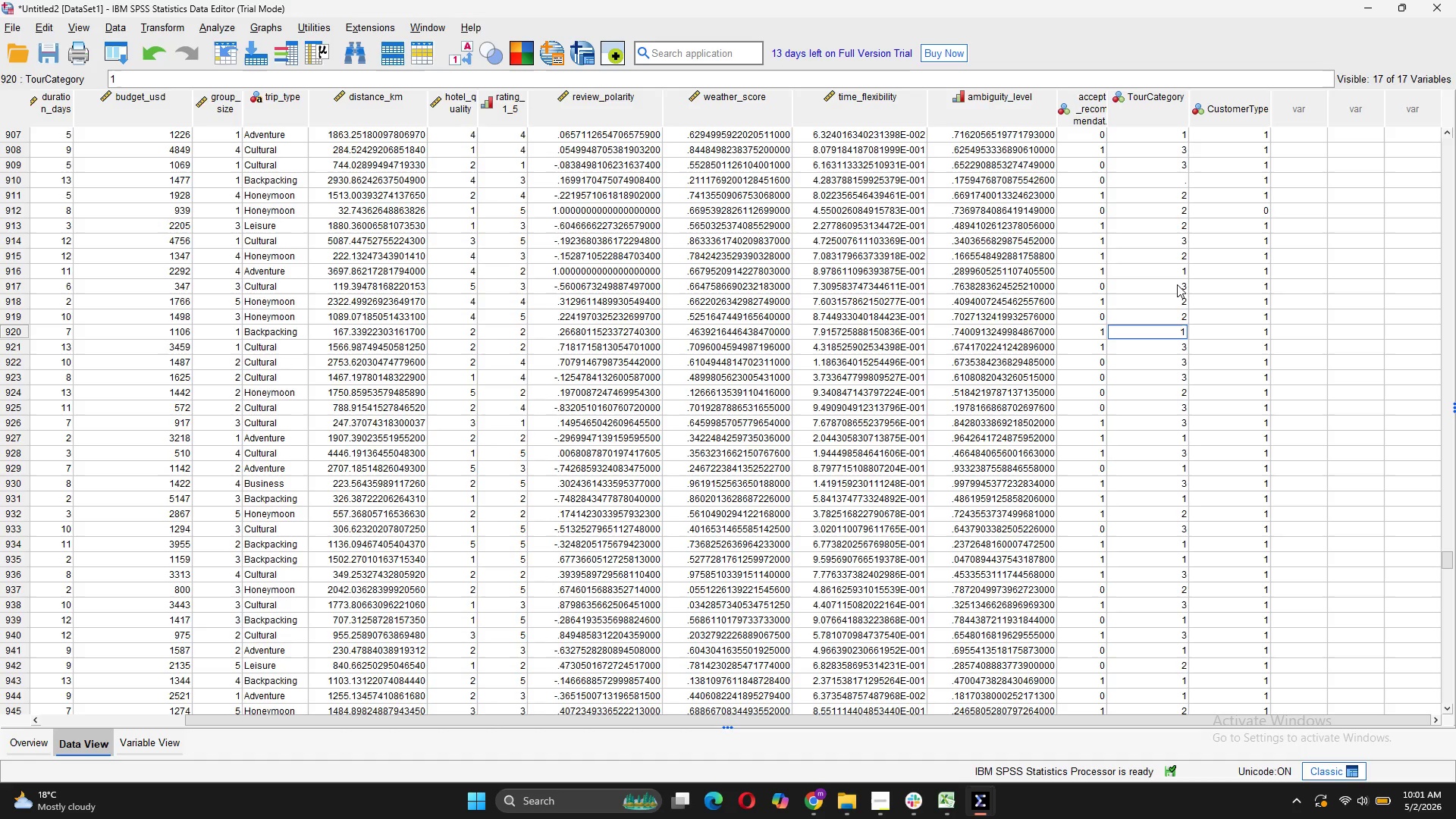 
scroll: coordinate [1177, 284], scroll_direction: up, amount: 3.0
 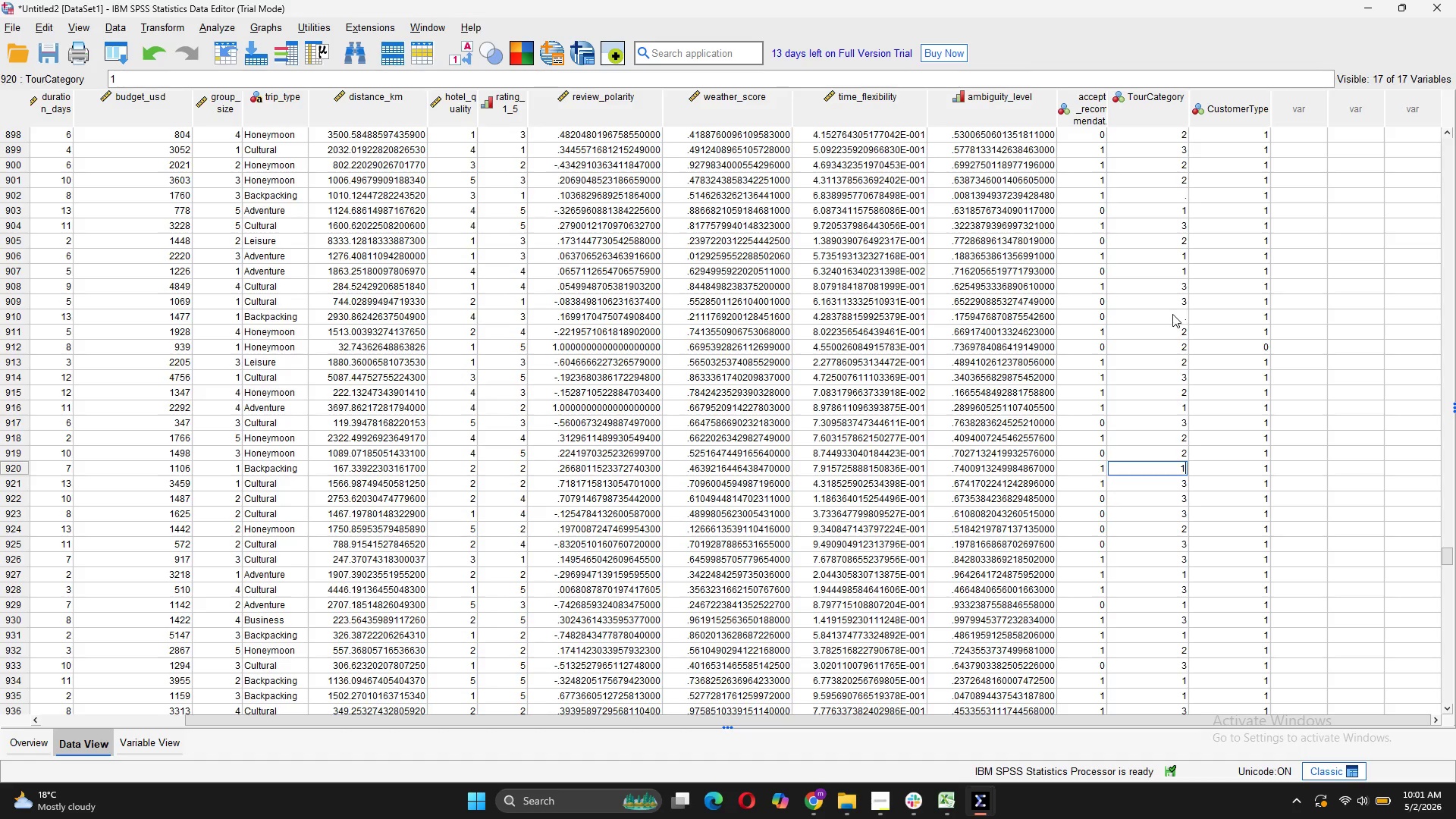 
left_click([1172, 314])
 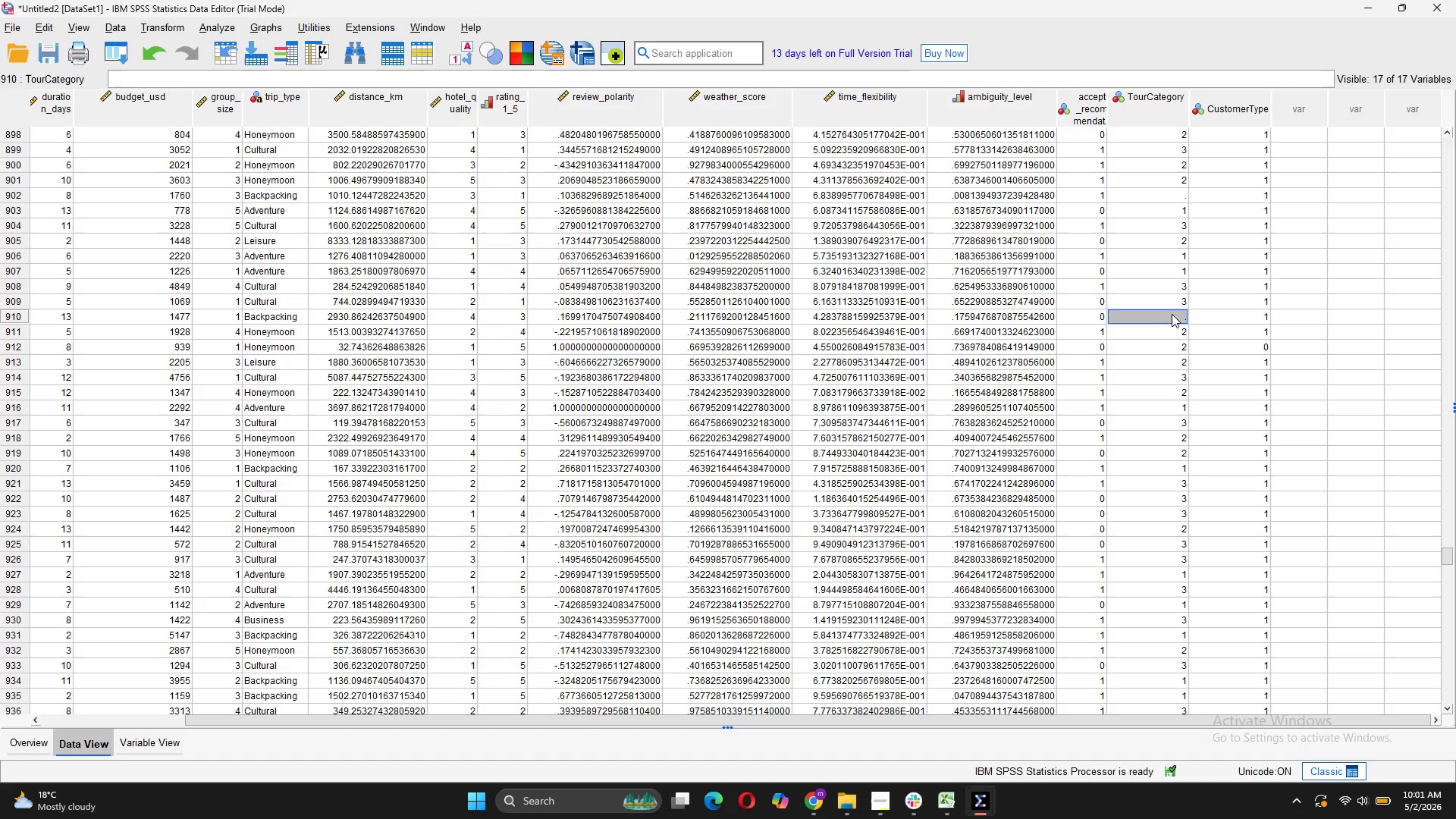 
key(1)
 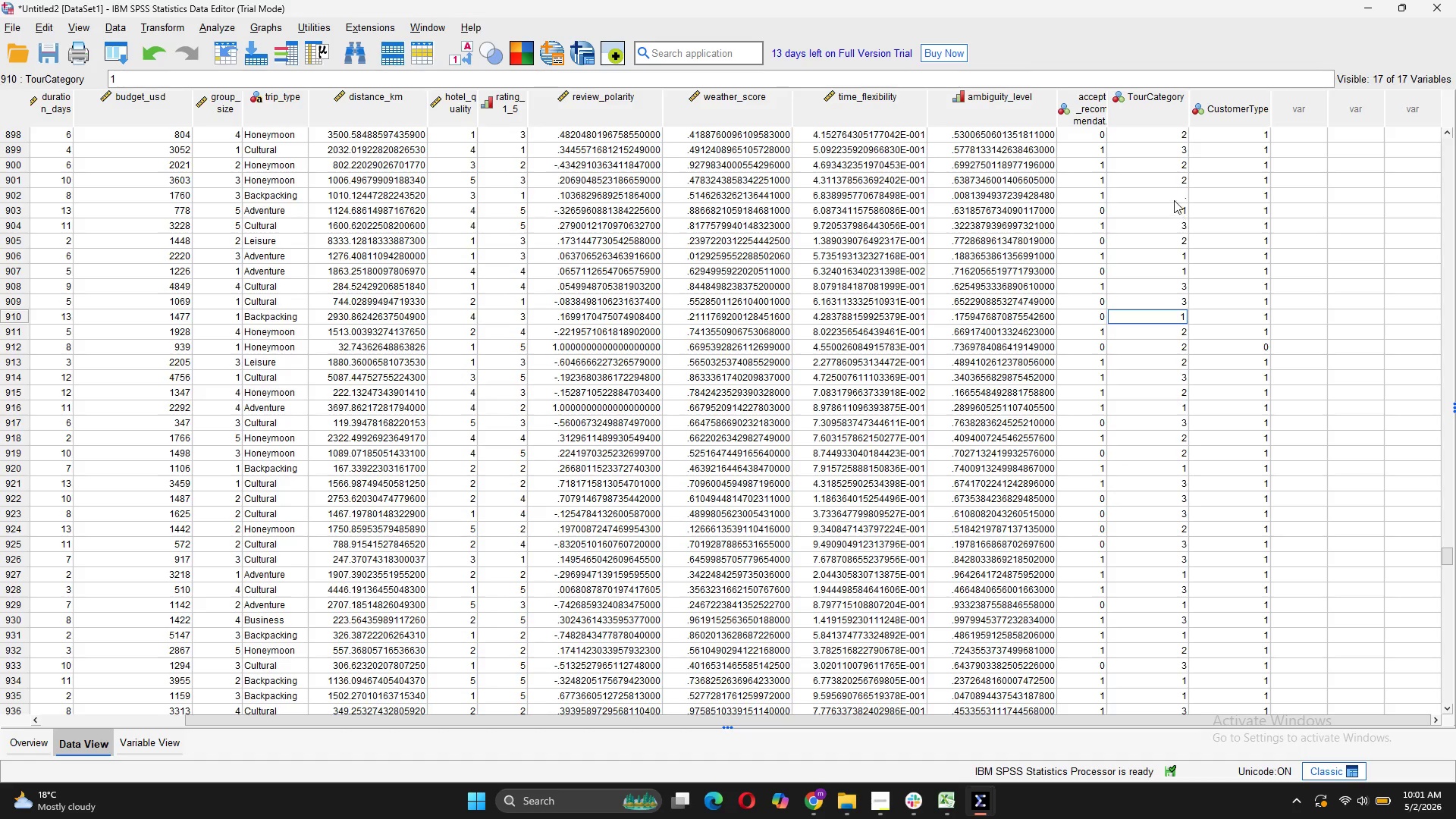 
left_click([1172, 192])
 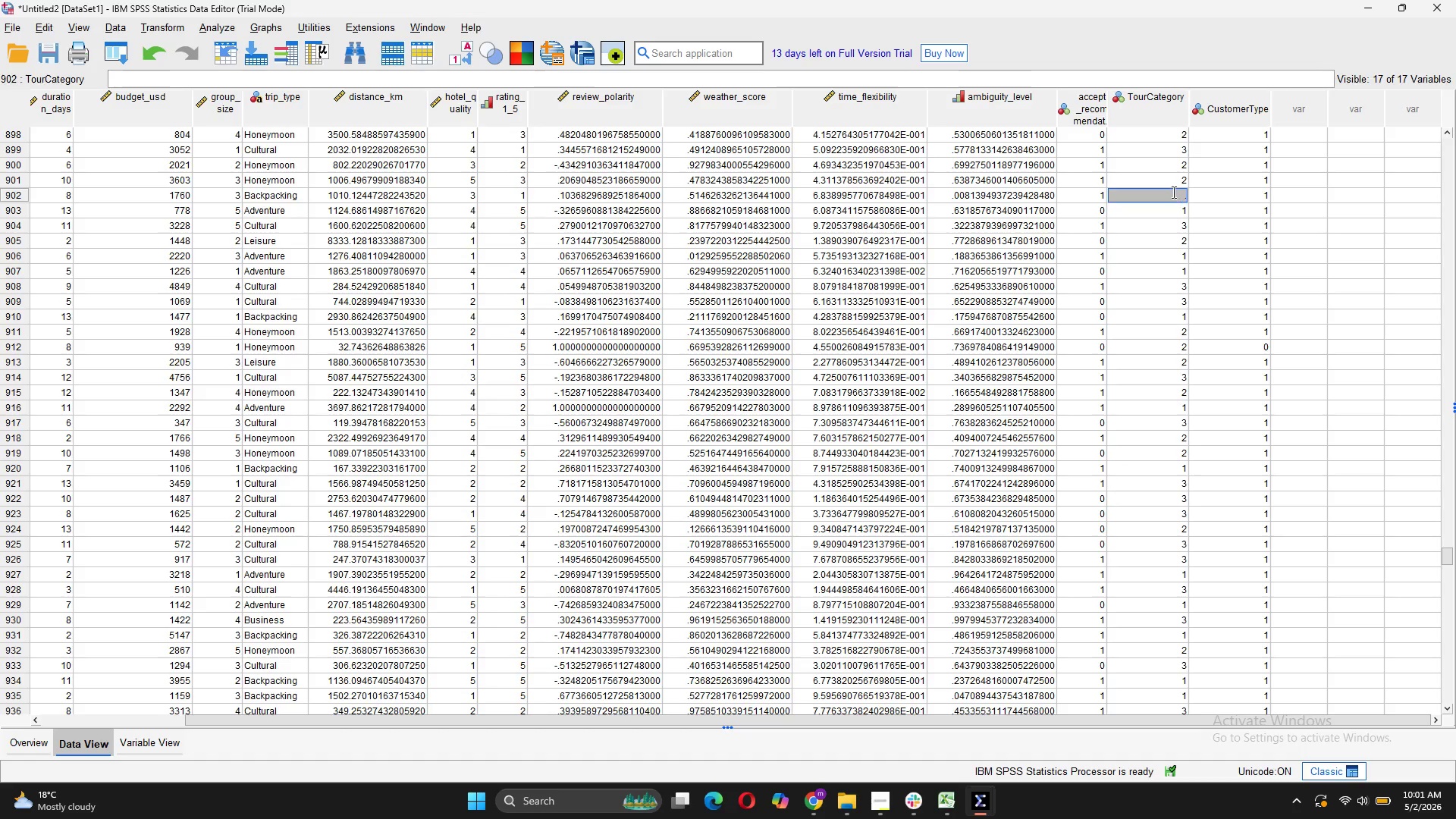 
key(1)
 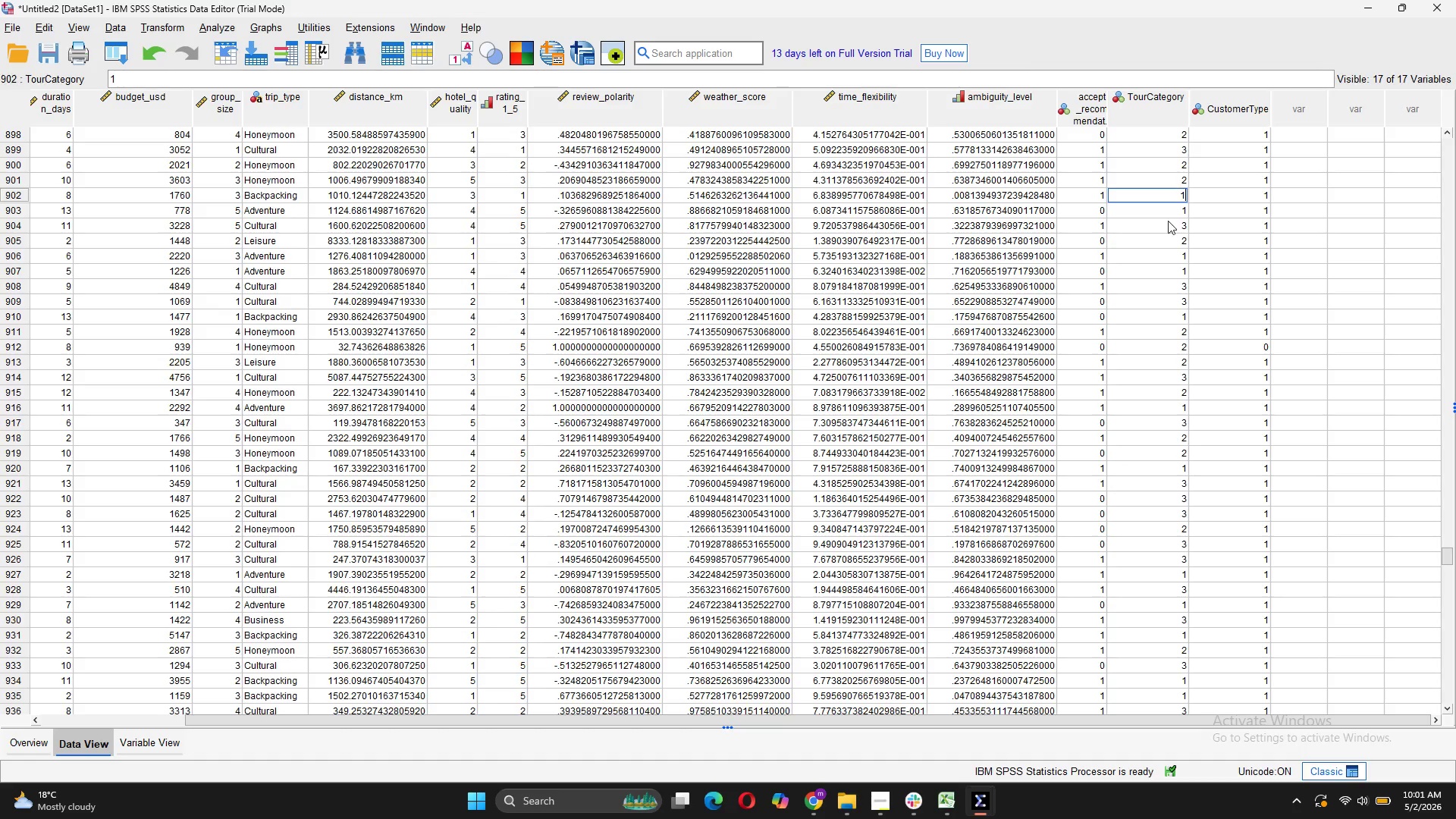 
scroll: coordinate [1168, 221], scroll_direction: up, amount: 7.0
 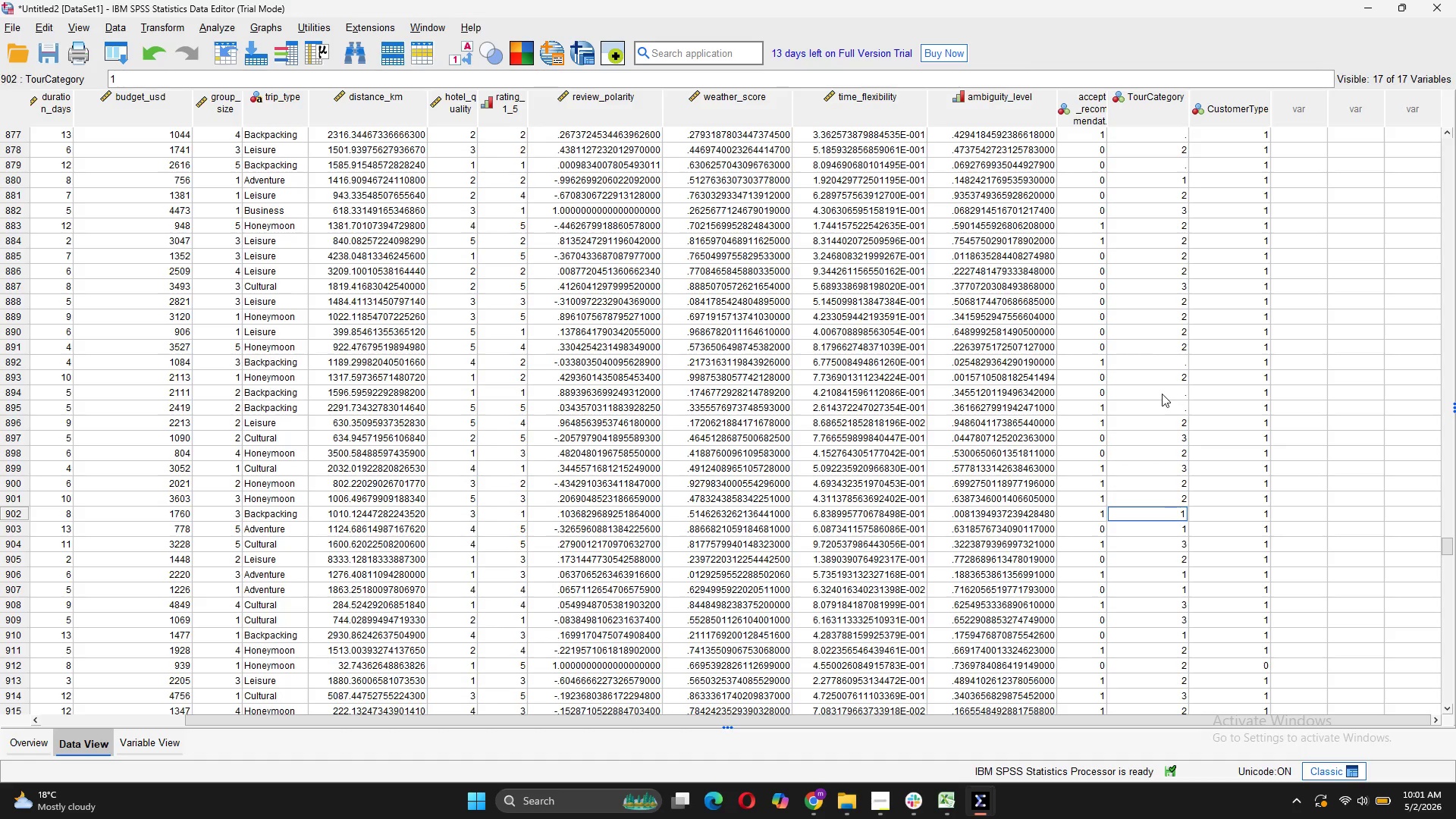 
right_click([1162, 394])
 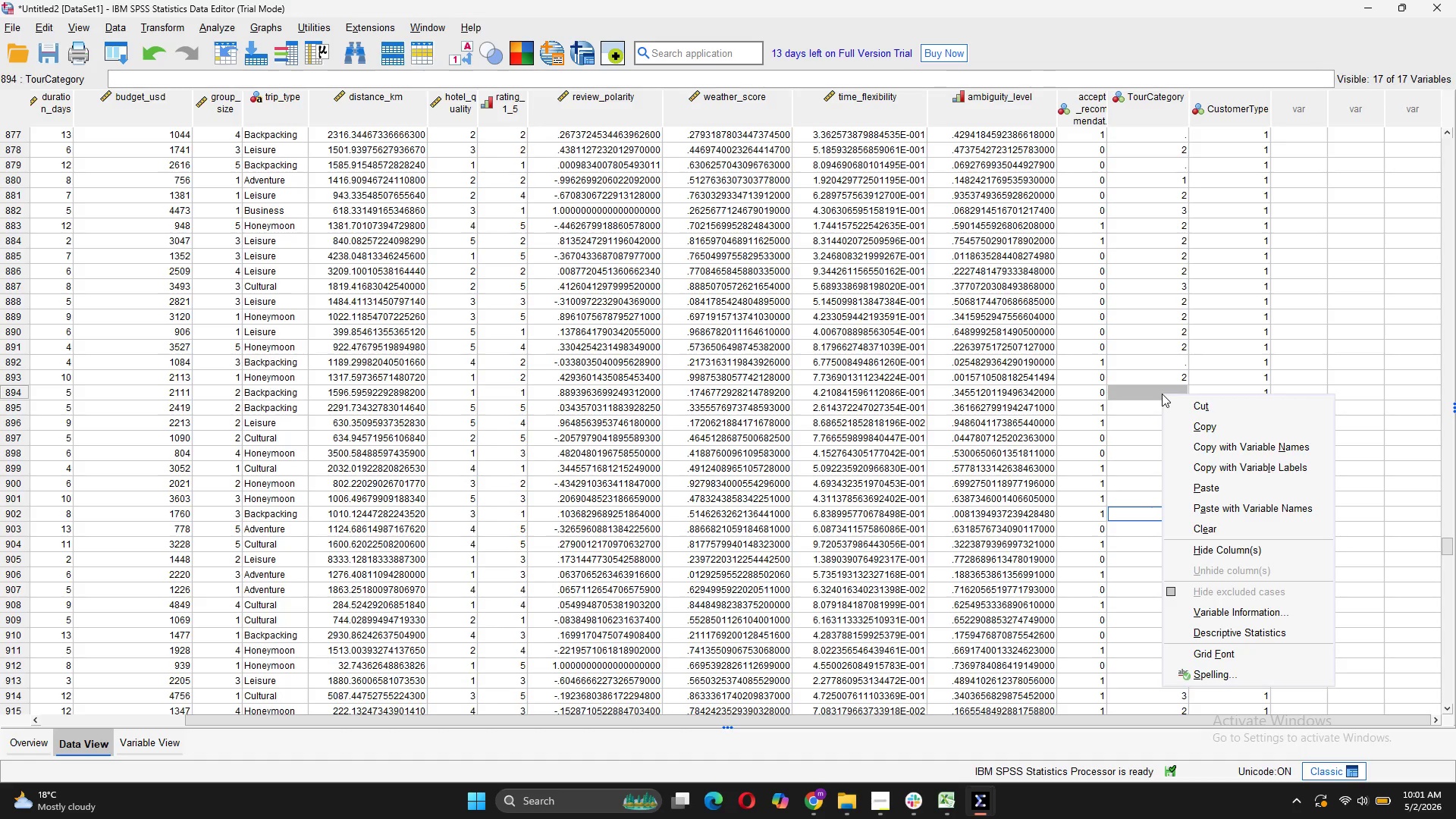 
key(1)
 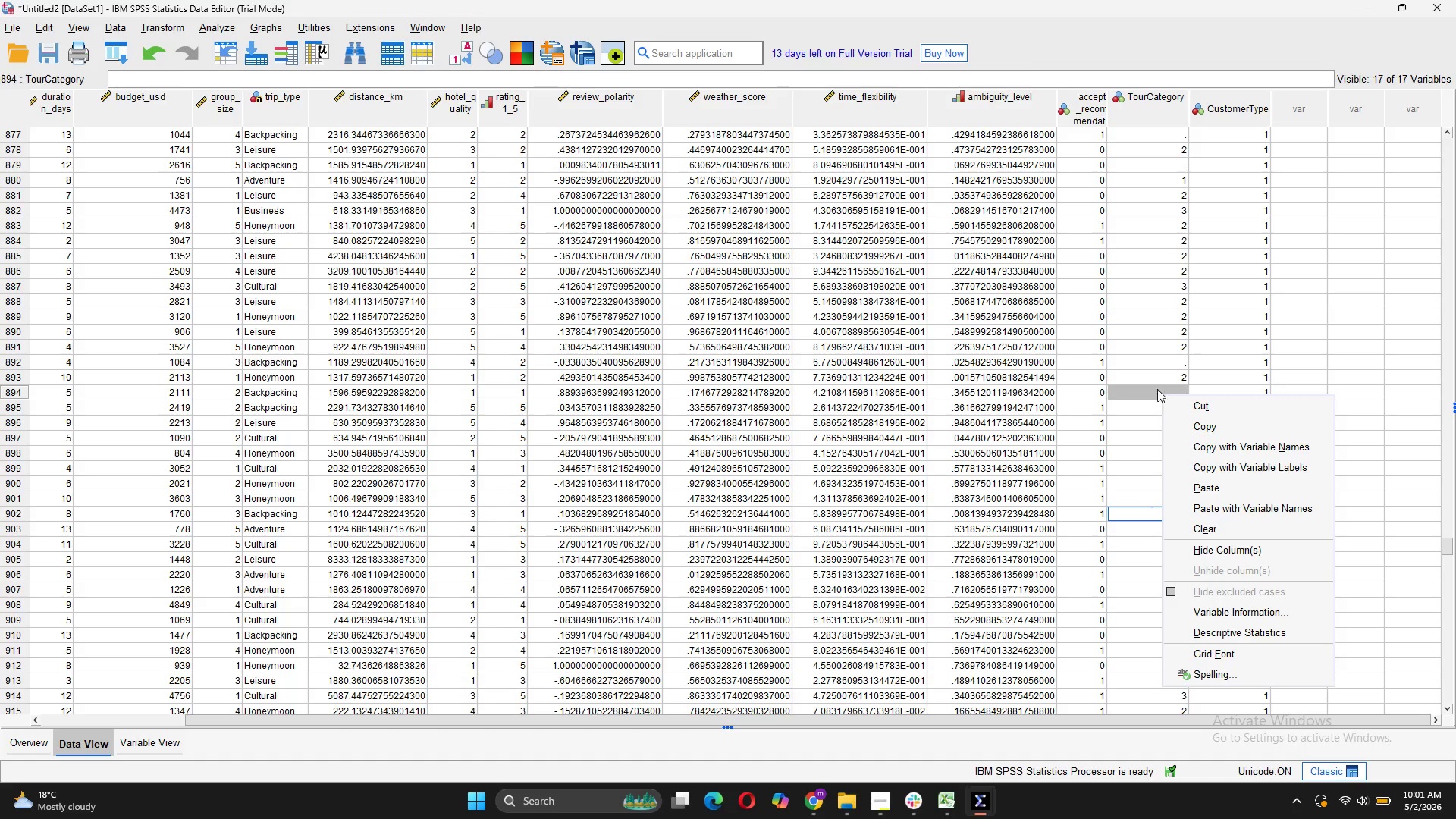 
left_click([1156, 389])
 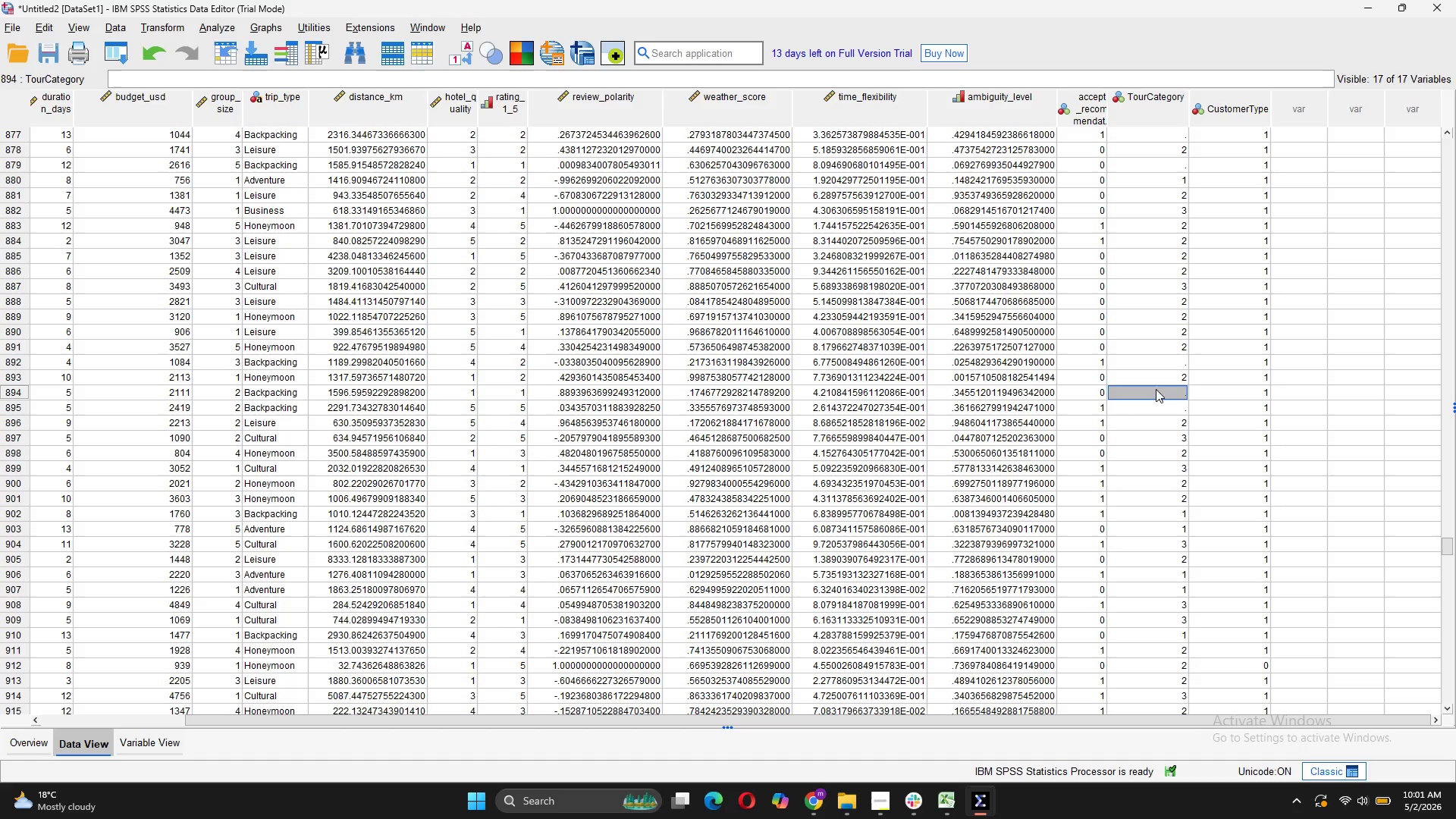 
key(1)
 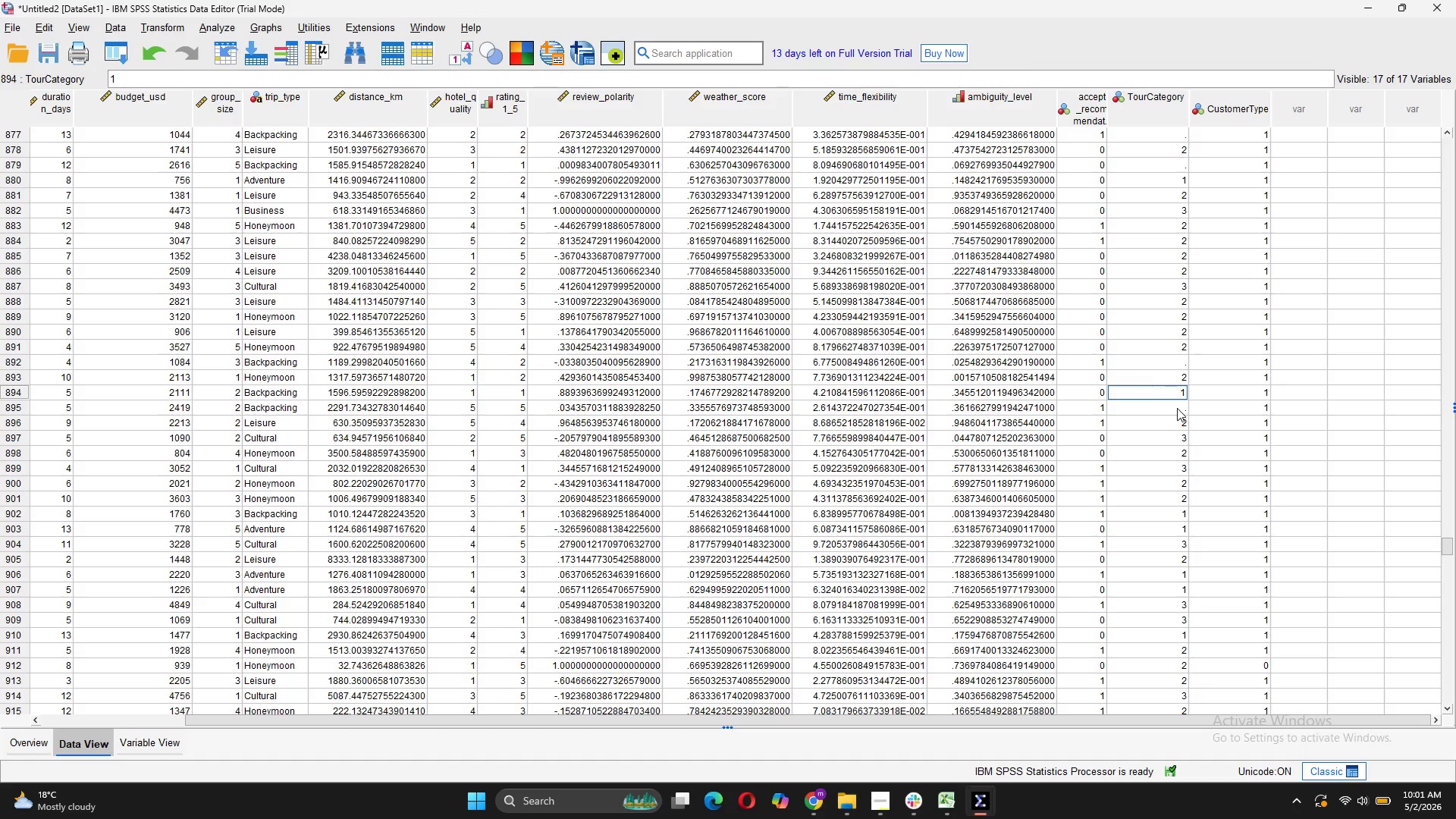 
left_click([1176, 406])
 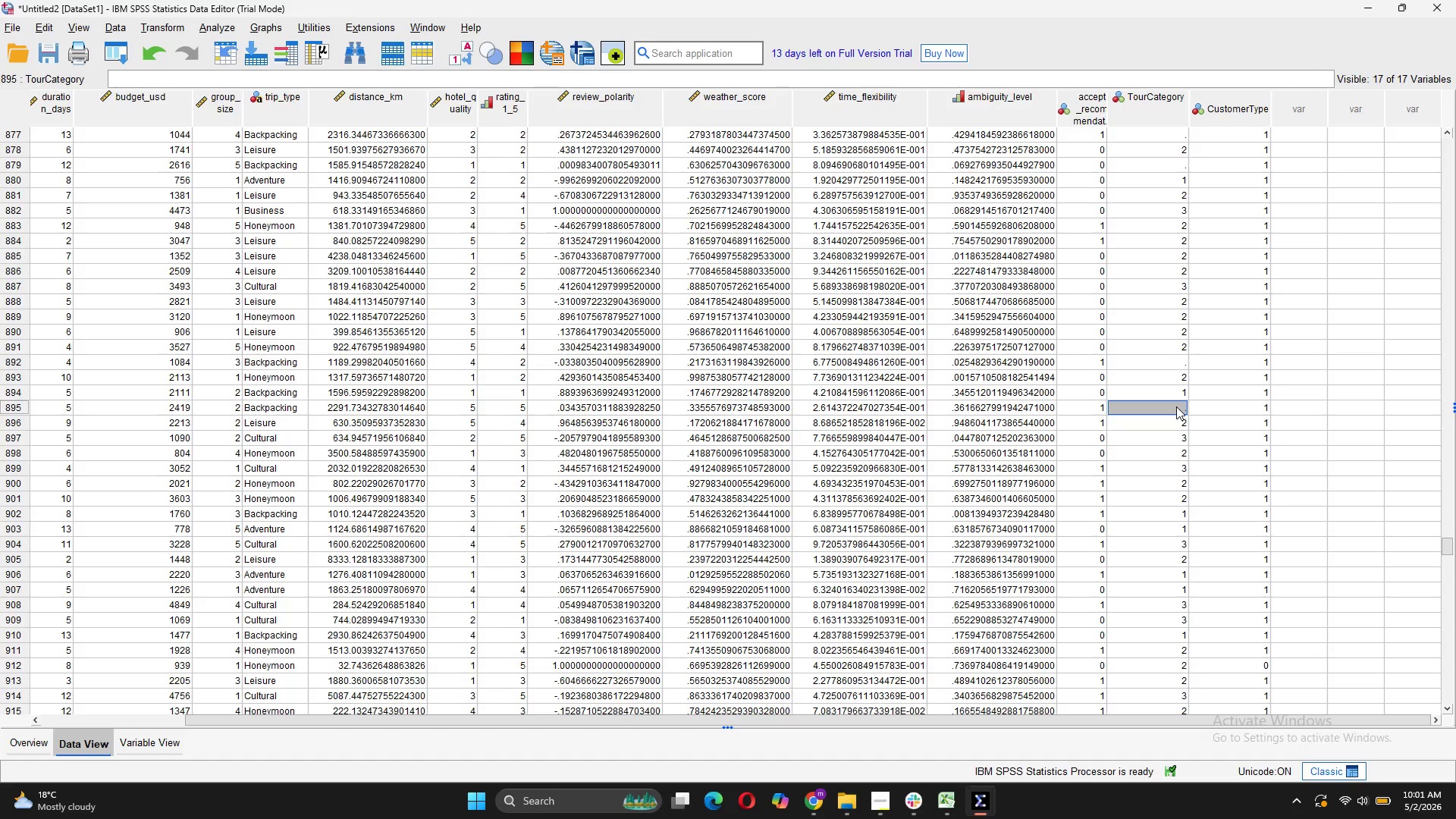 
key(1)
 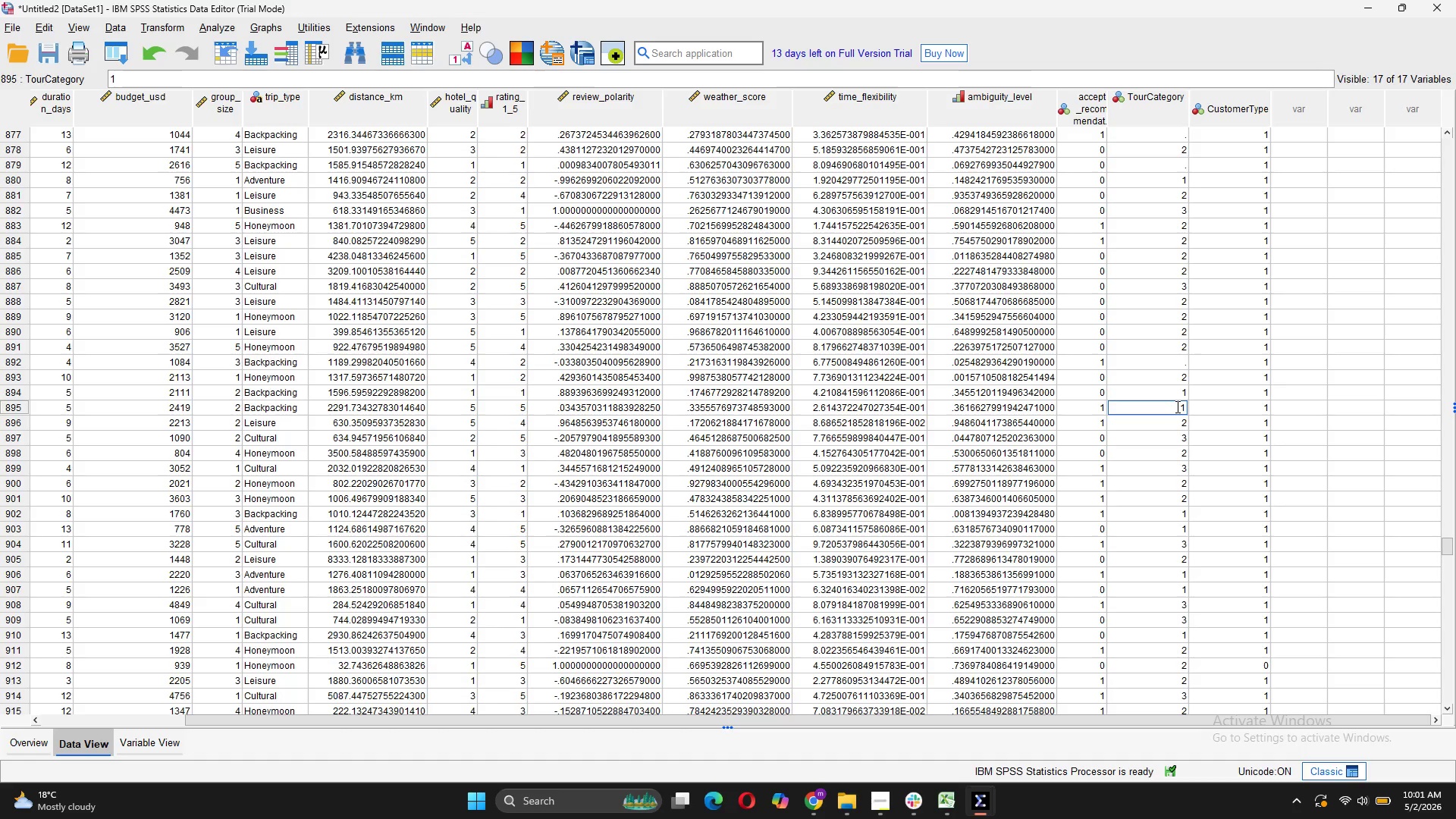 
scroll: coordinate [1176, 406], scroll_direction: up, amount: 2.0
 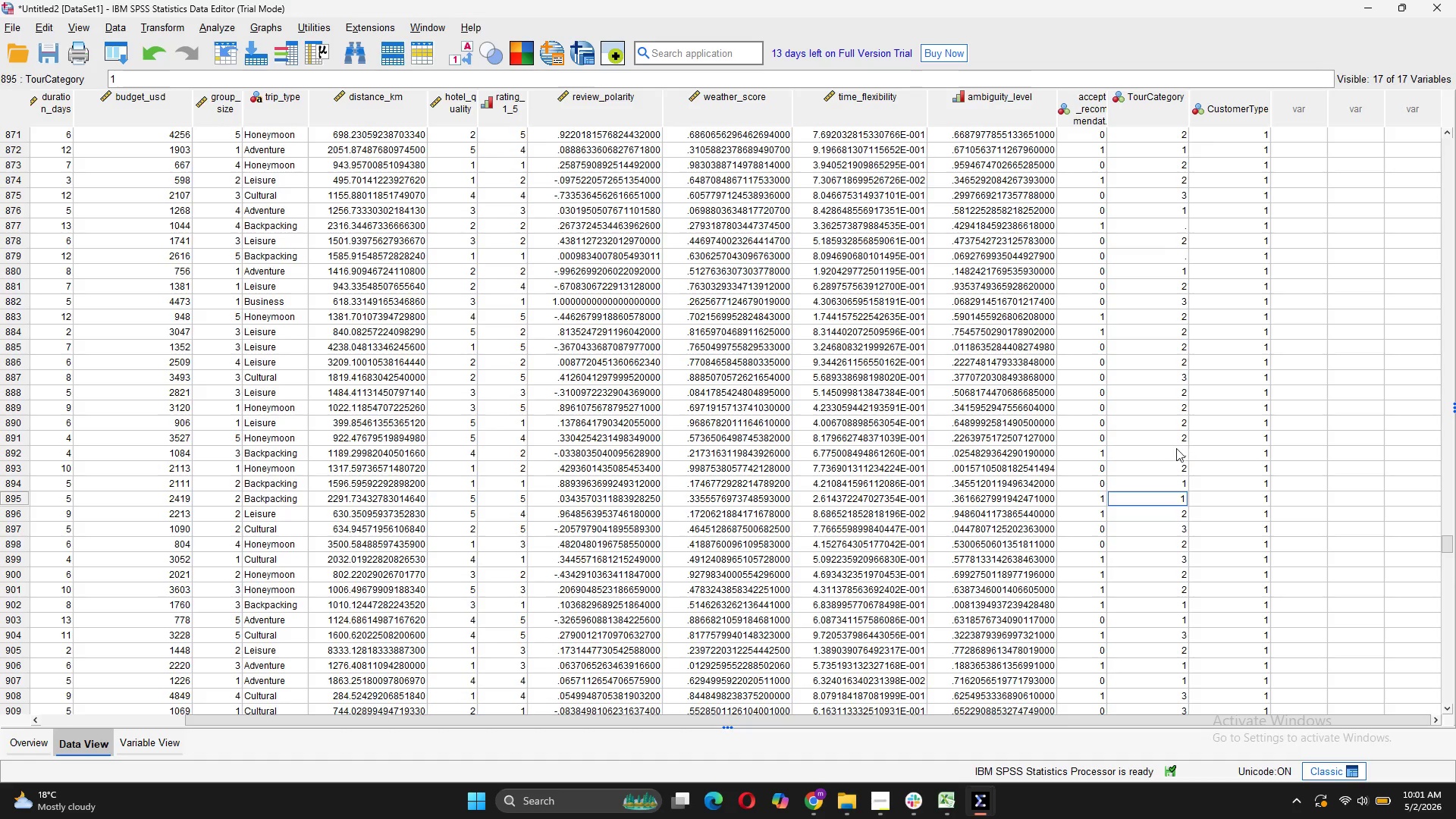 
left_click([1173, 450])
 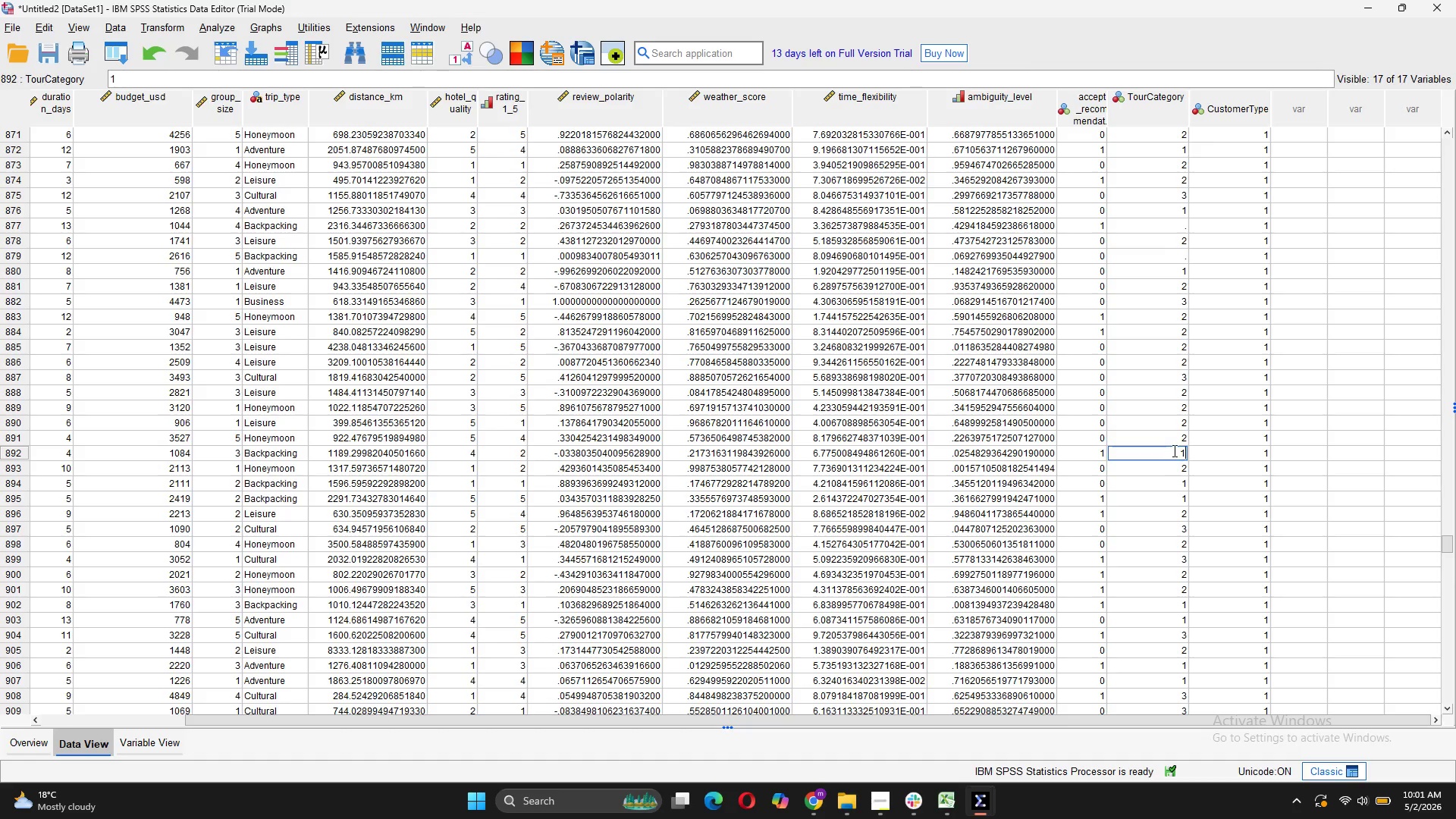 
key(1)
 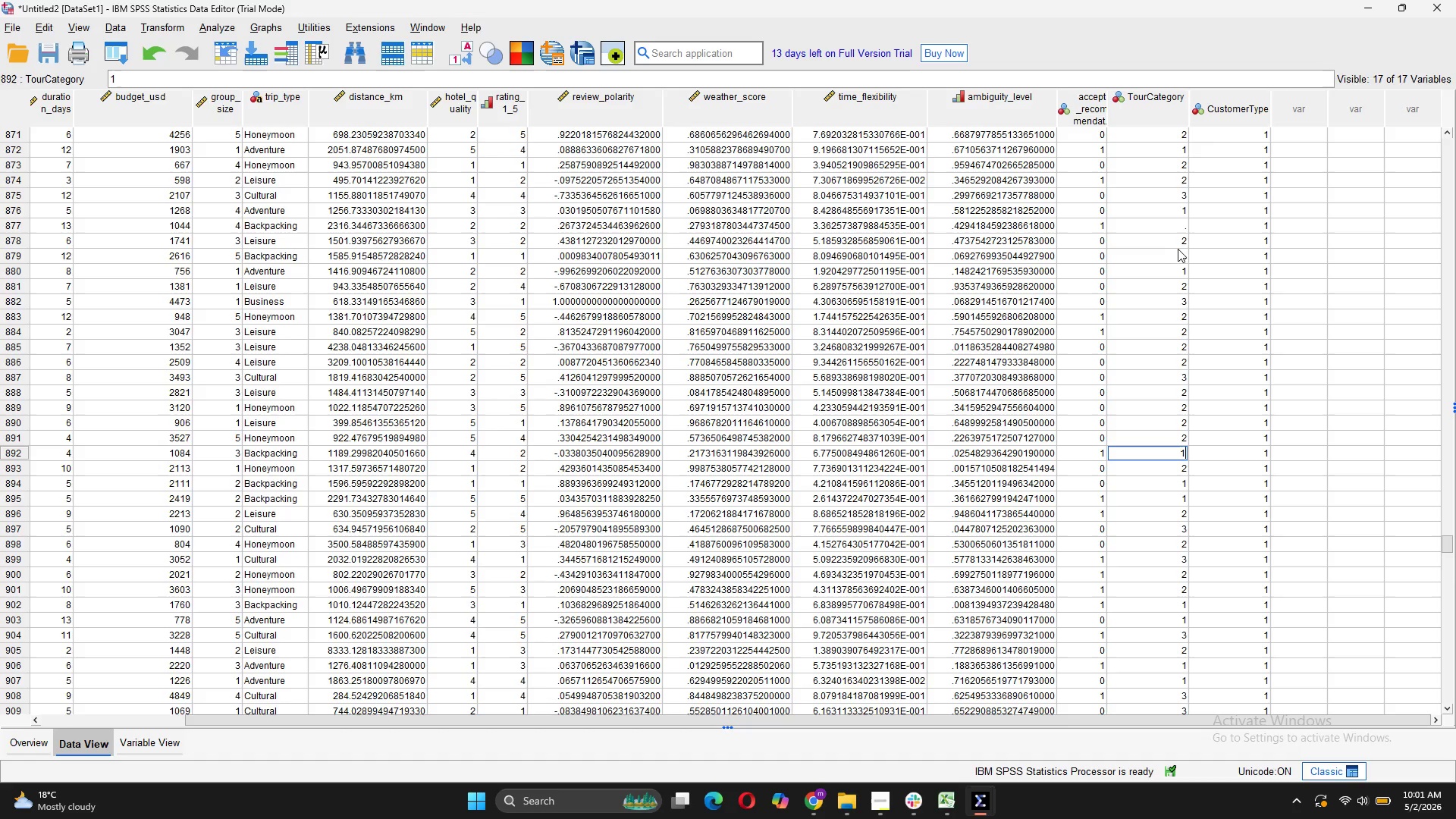 
left_click([1175, 250])
 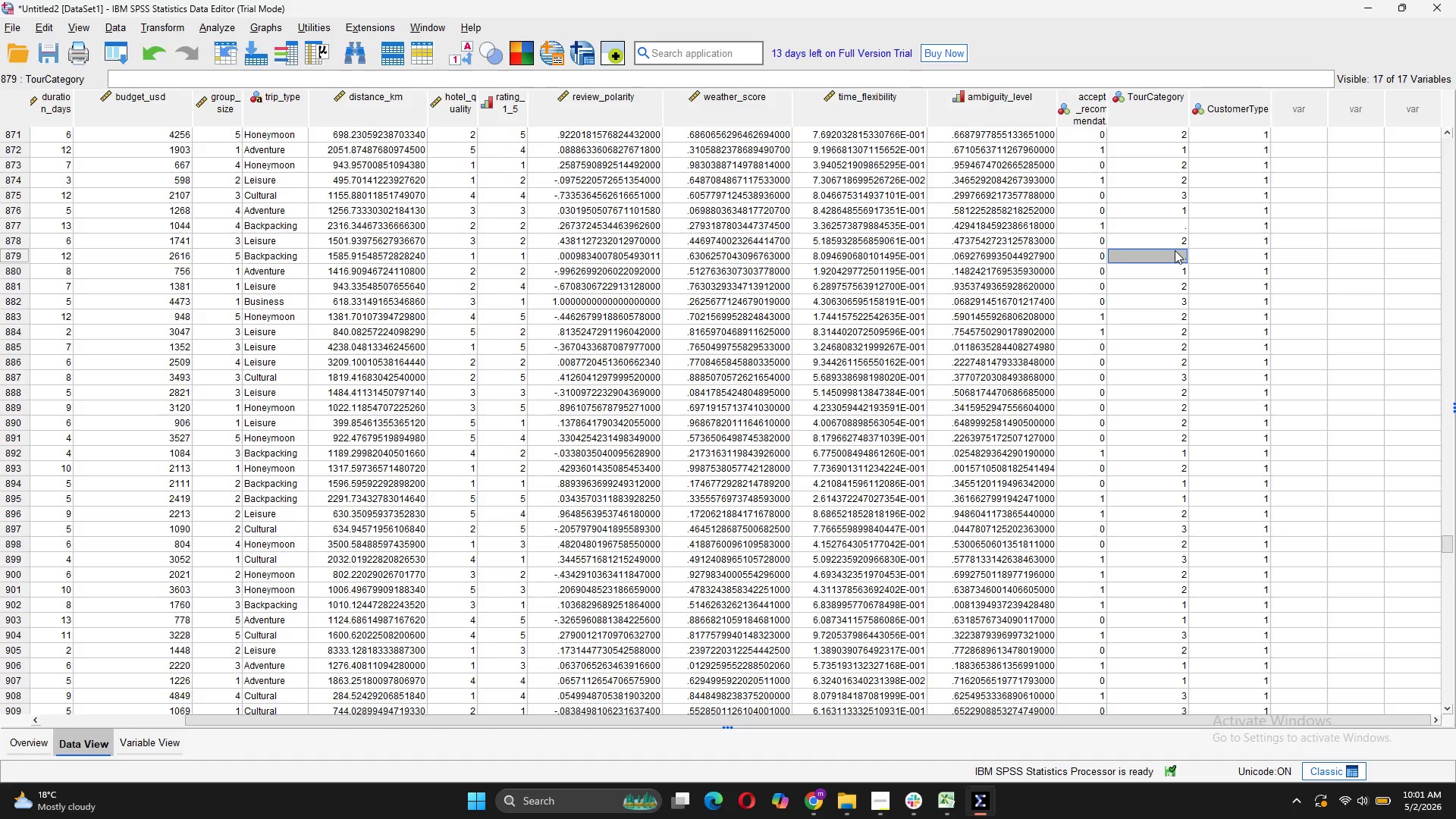 
key(1)
 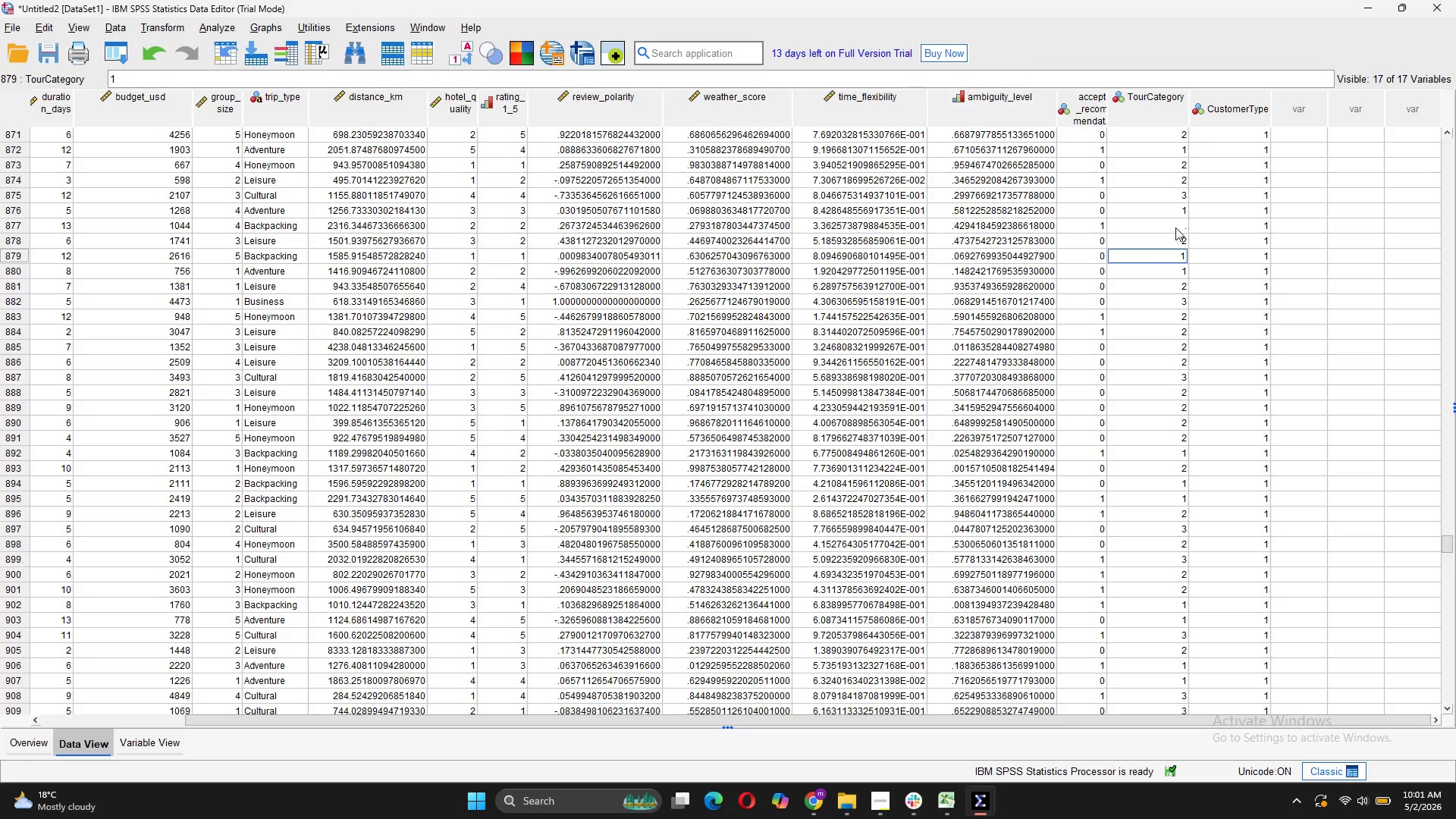 
left_click([1175, 228])
 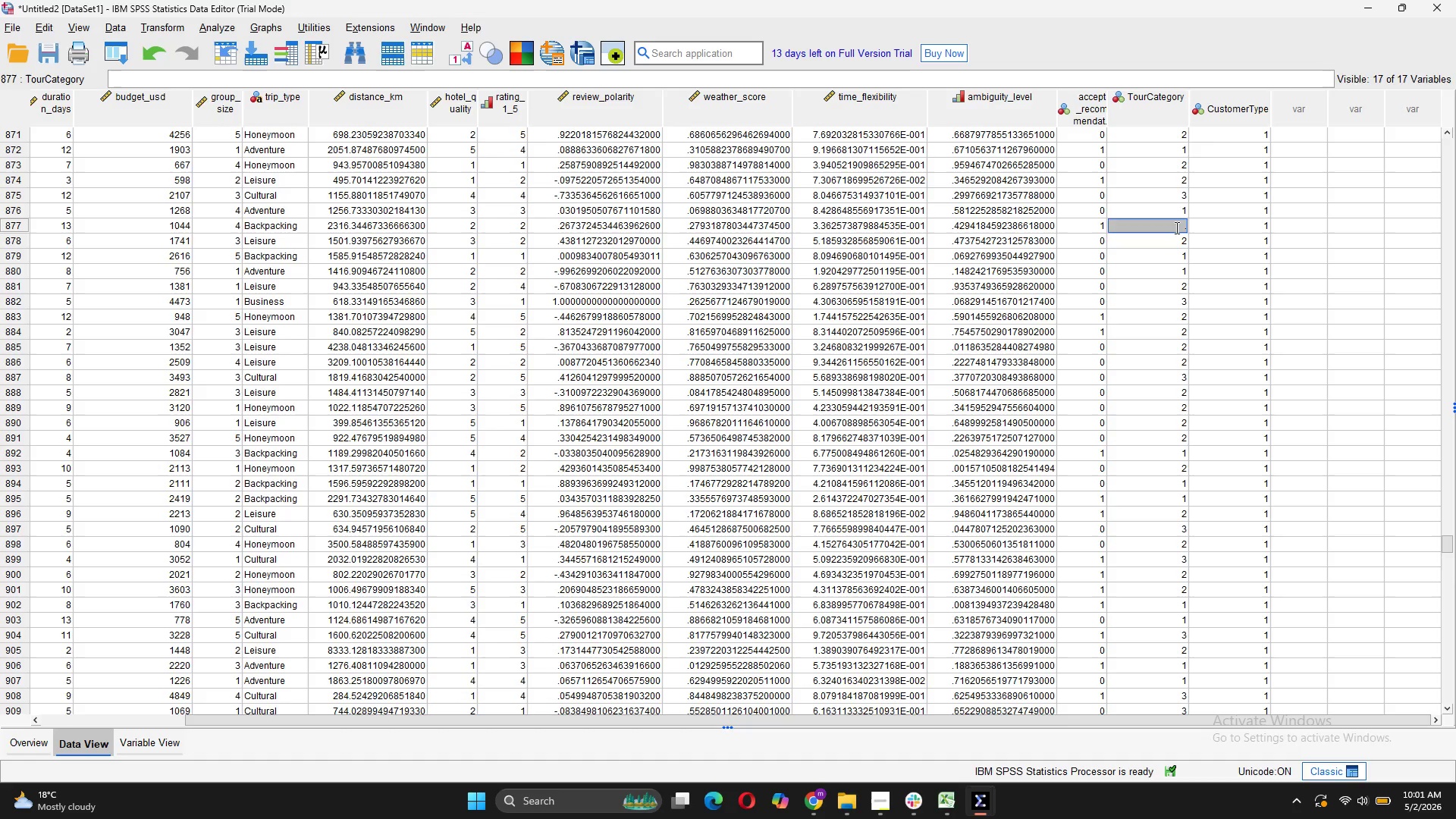 
key(1)
 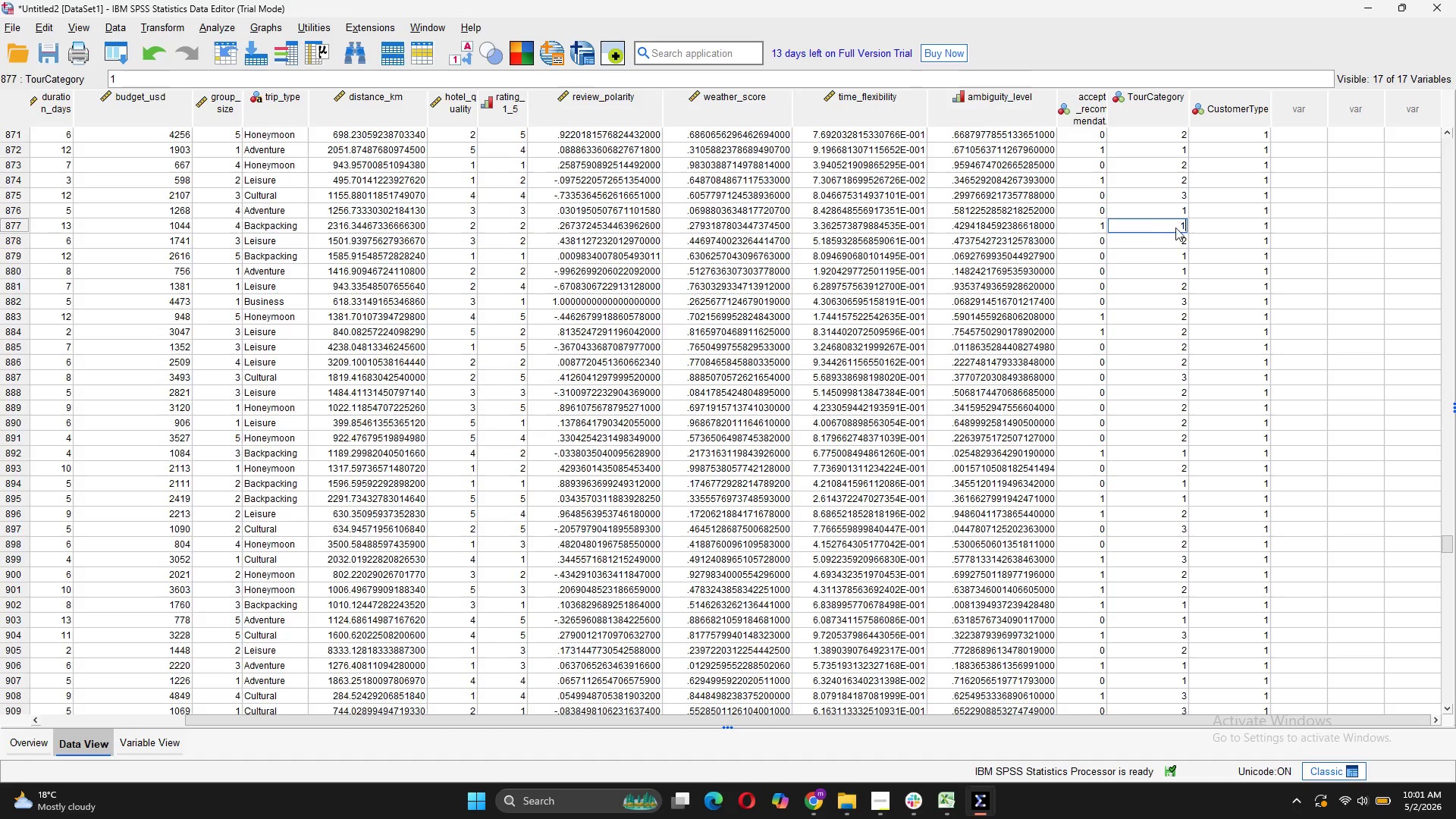 
scroll: coordinate [1175, 228], scroll_direction: up, amount: 4.0
 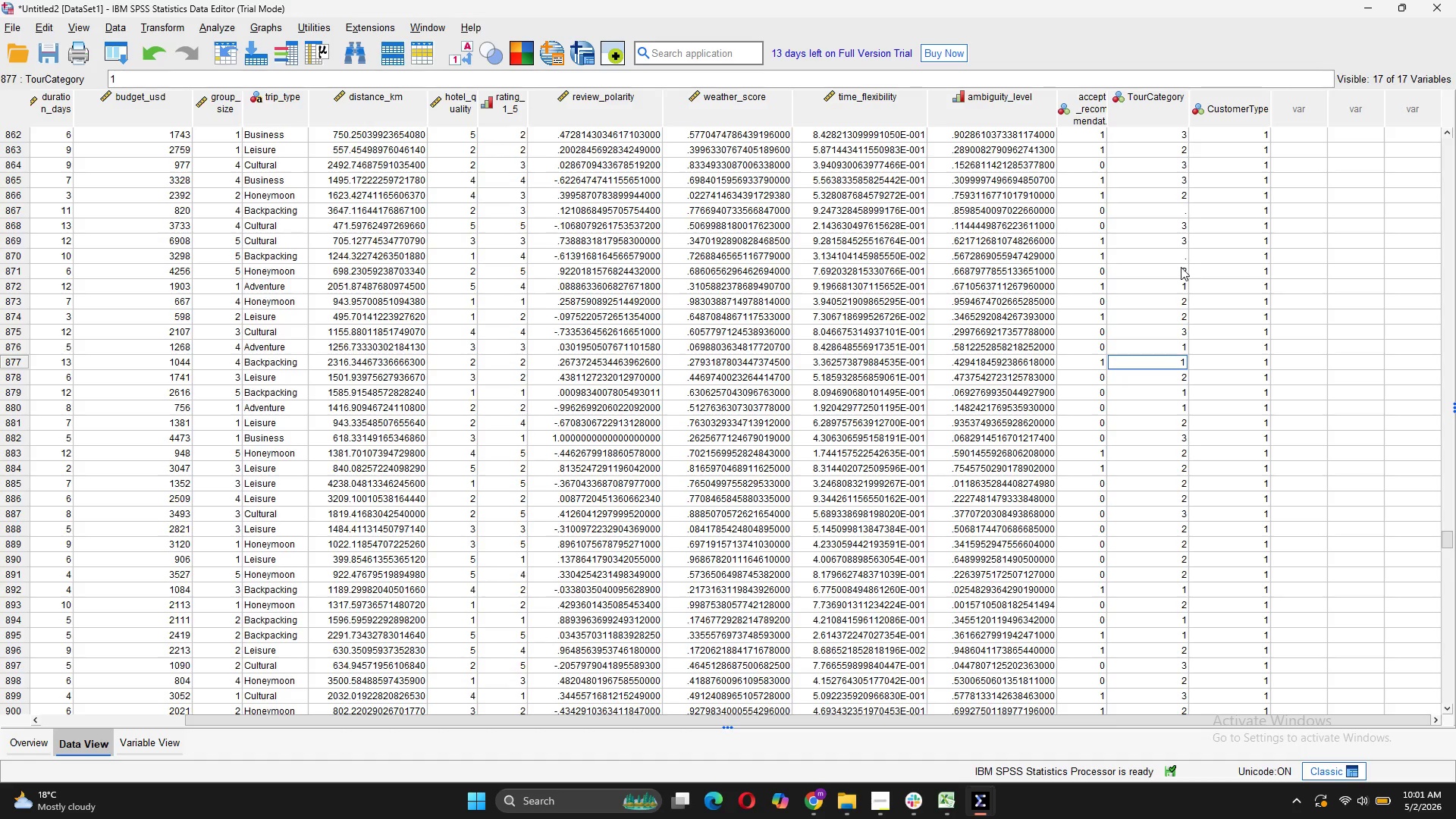 
left_click([1177, 258])
 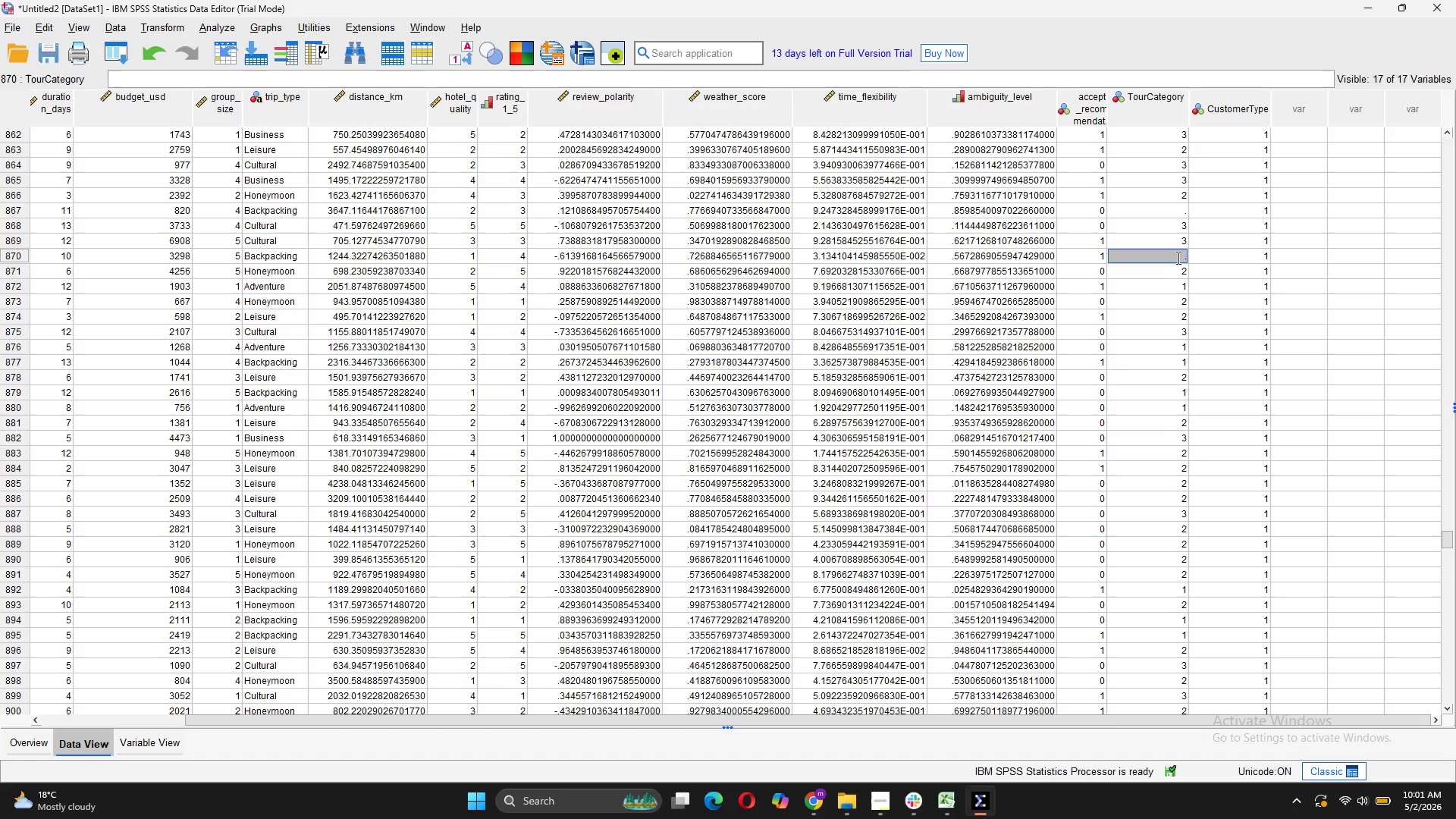 
key(1)
 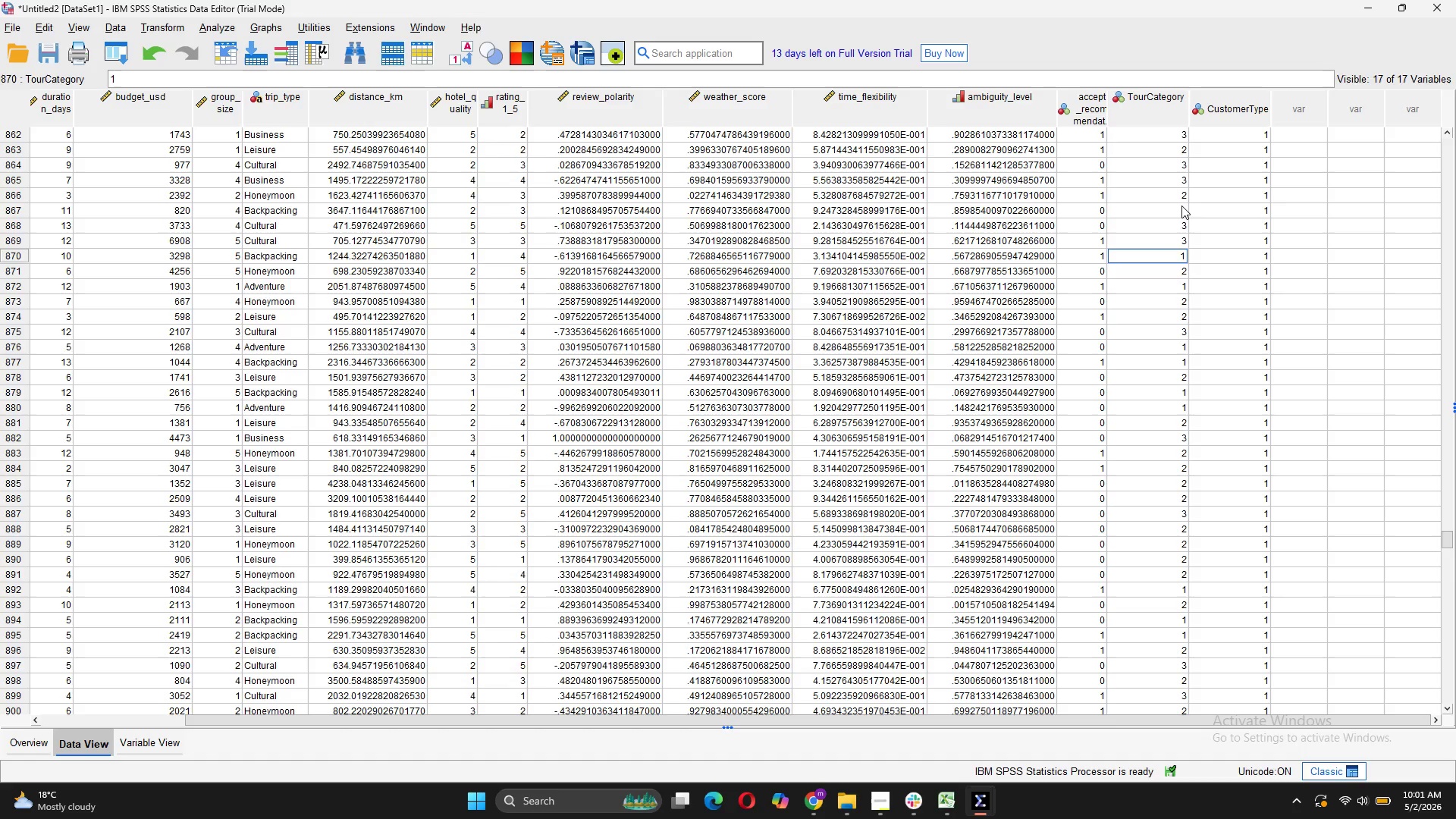 
left_click([1180, 206])
 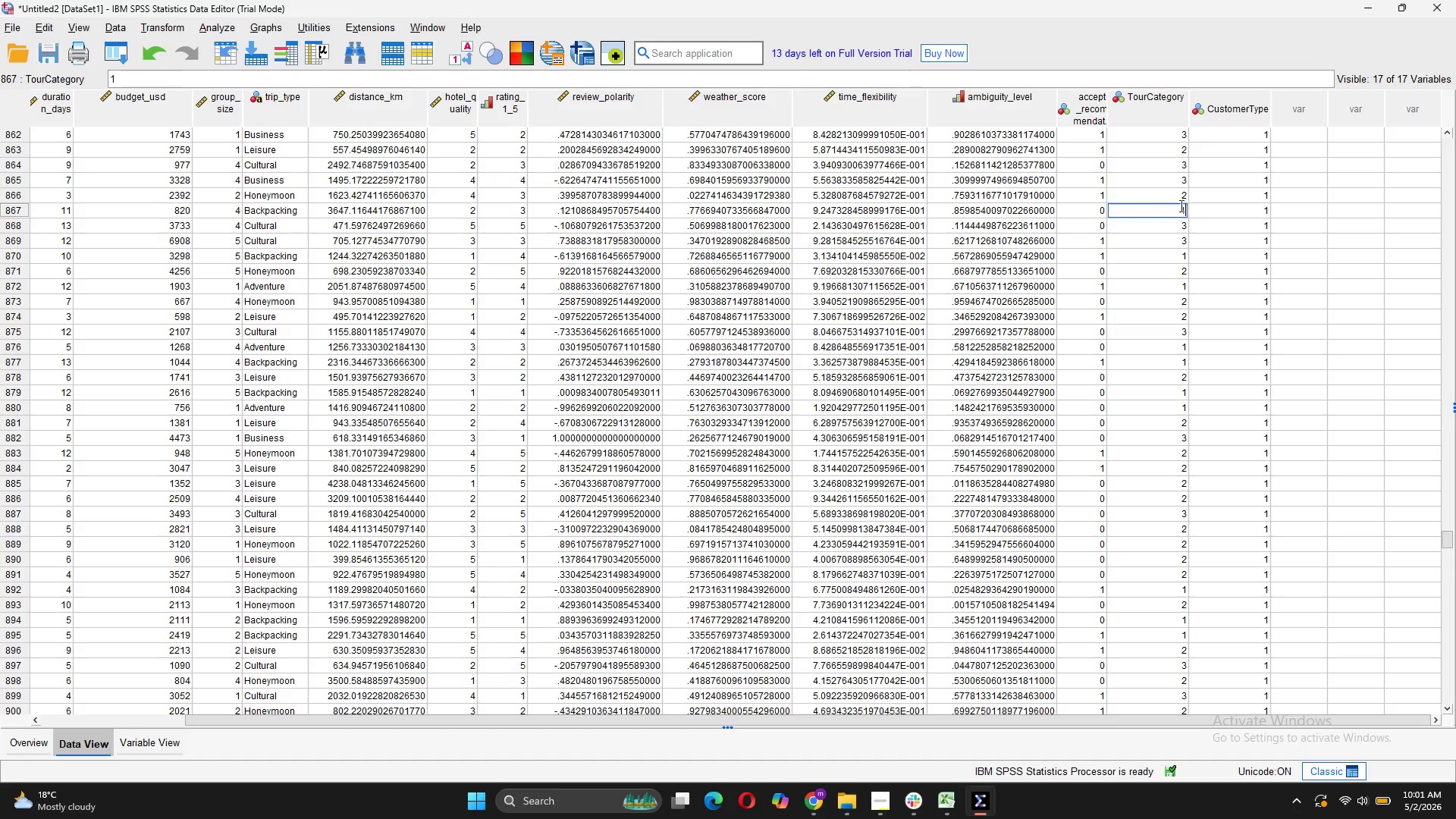 
key(1)
 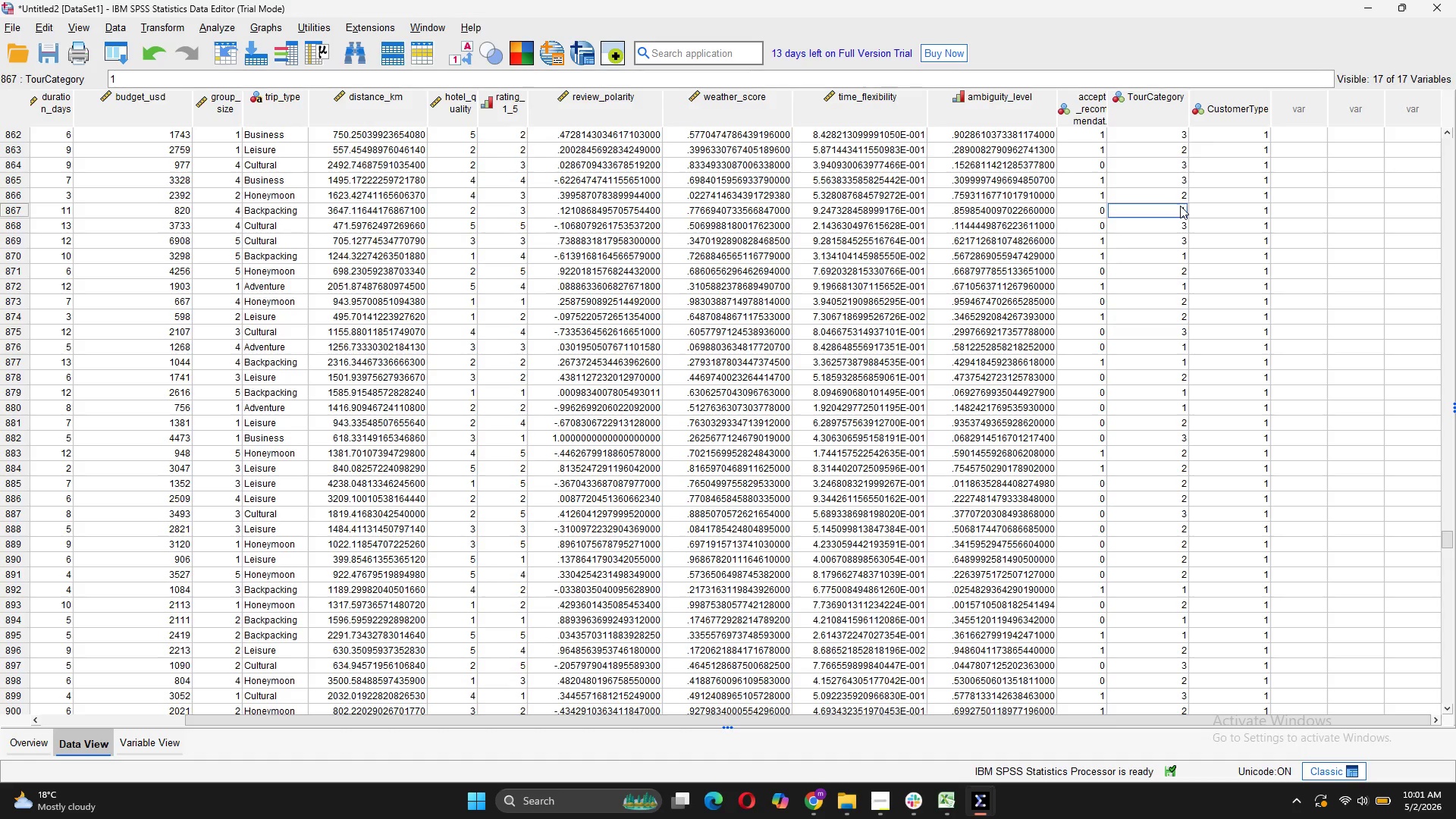 
scroll: coordinate [1180, 206], scroll_direction: up, amount: 6.0
 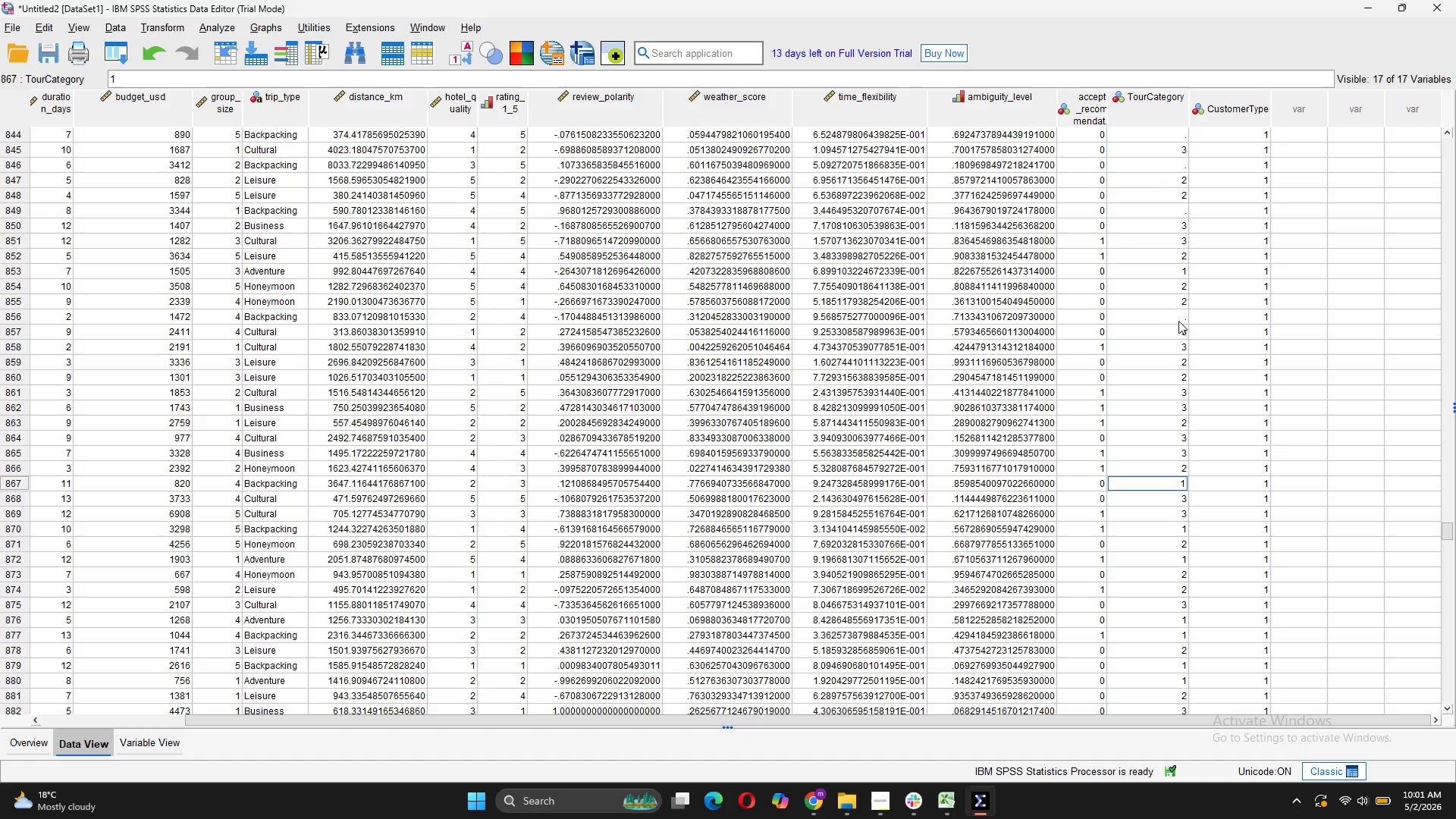 
left_click([1176, 316])
 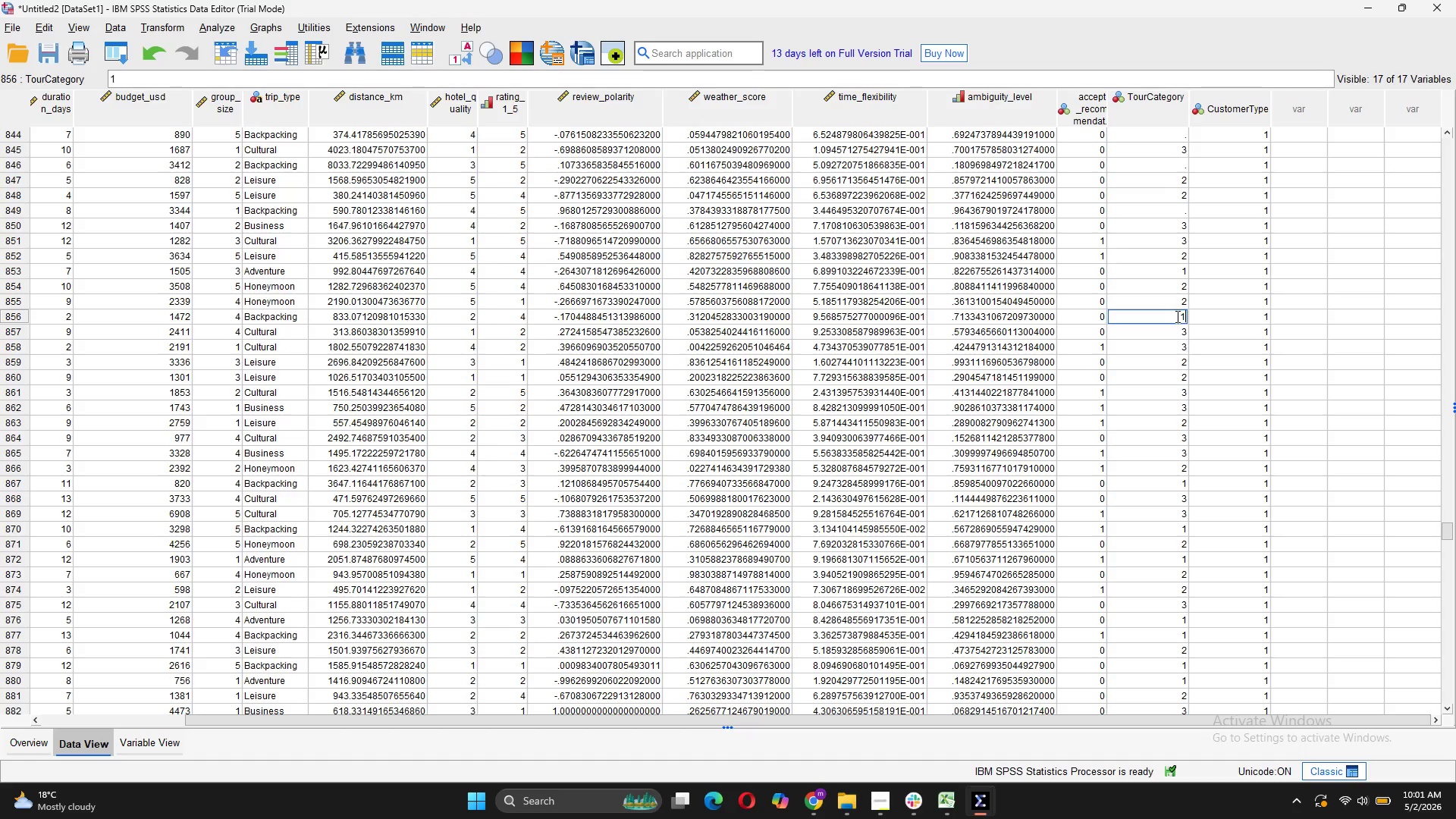 
key(1)
 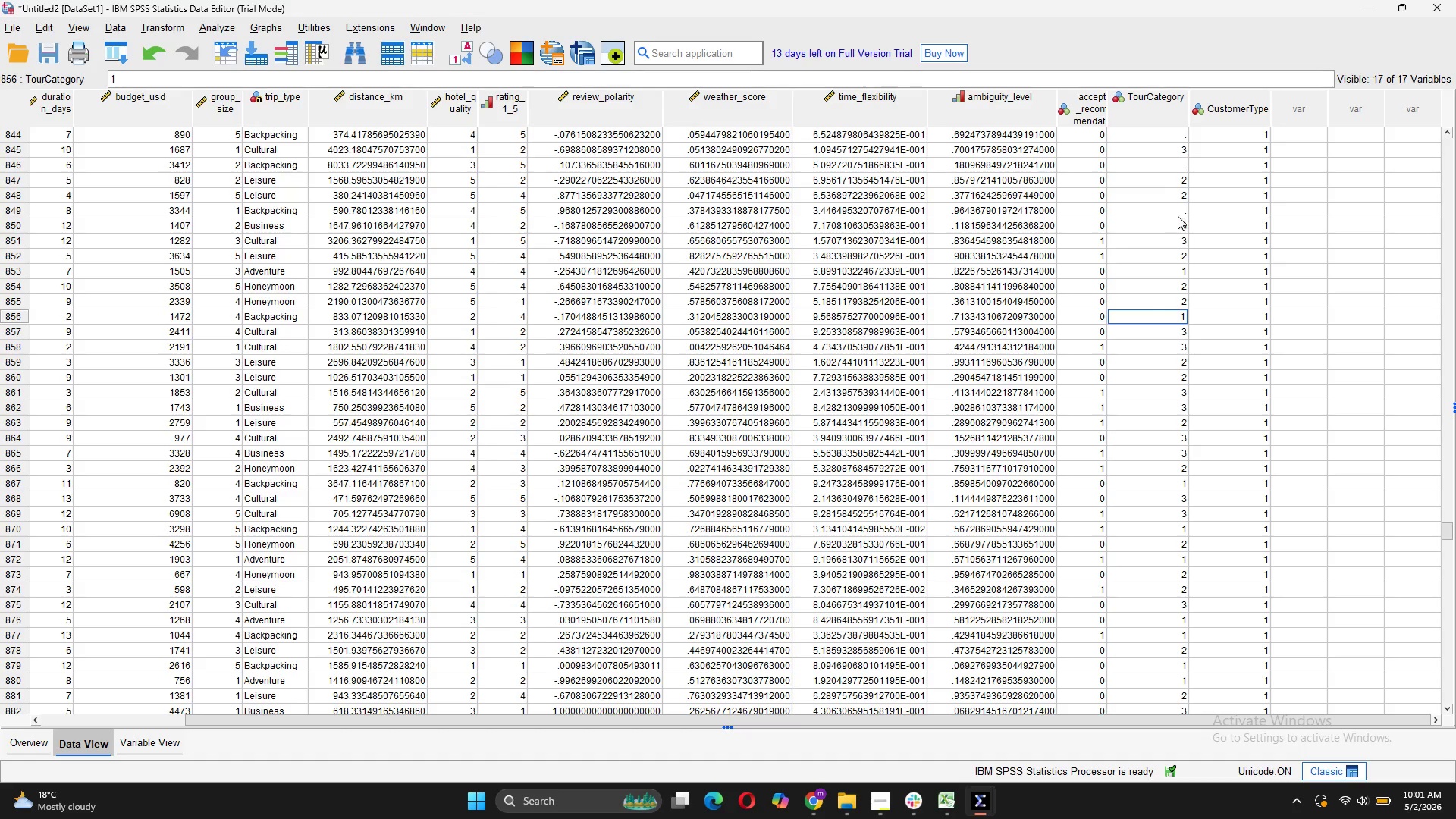 
left_click([1177, 212])
 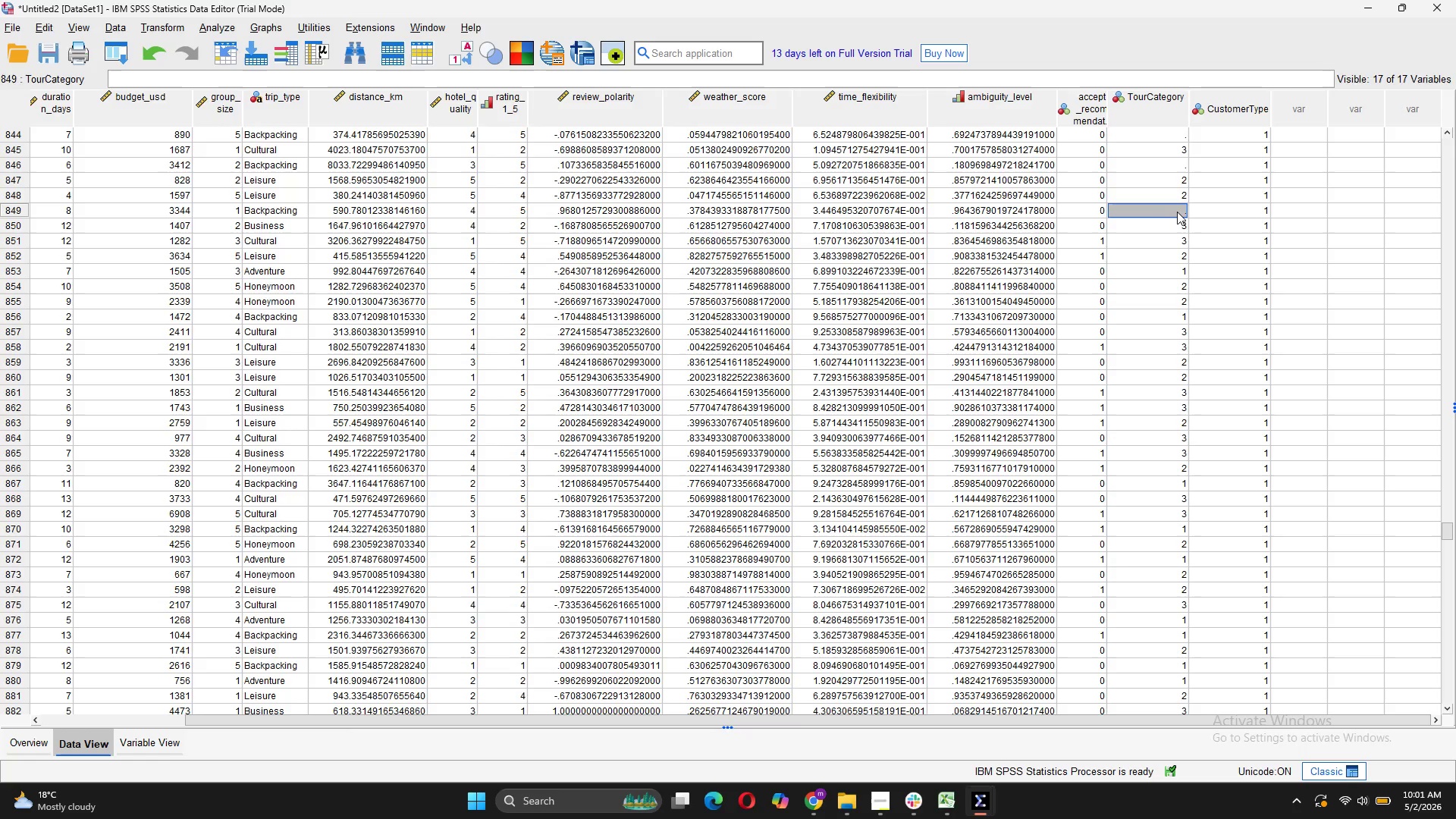 
key(1)
 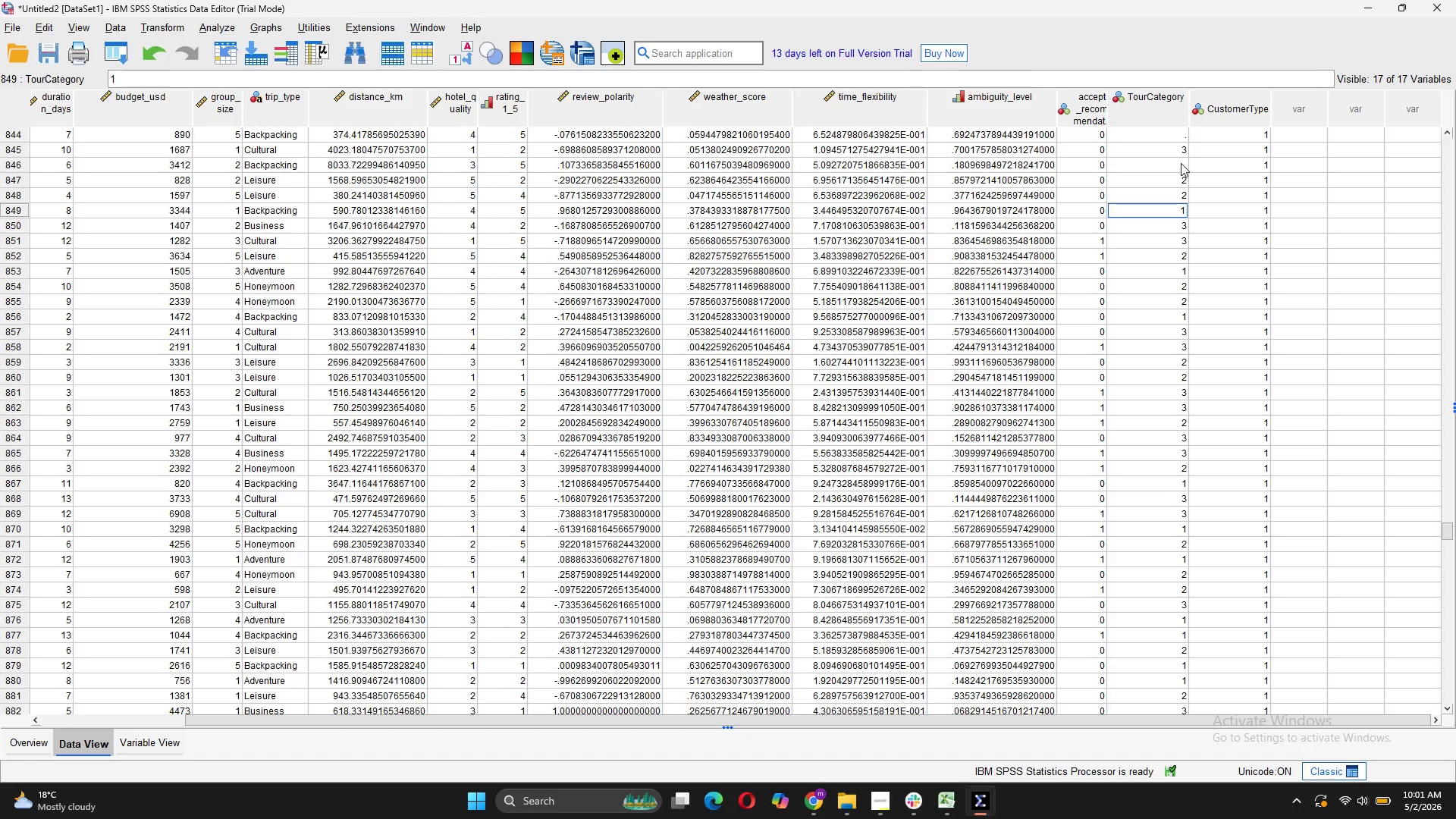 
left_click([1181, 163])
 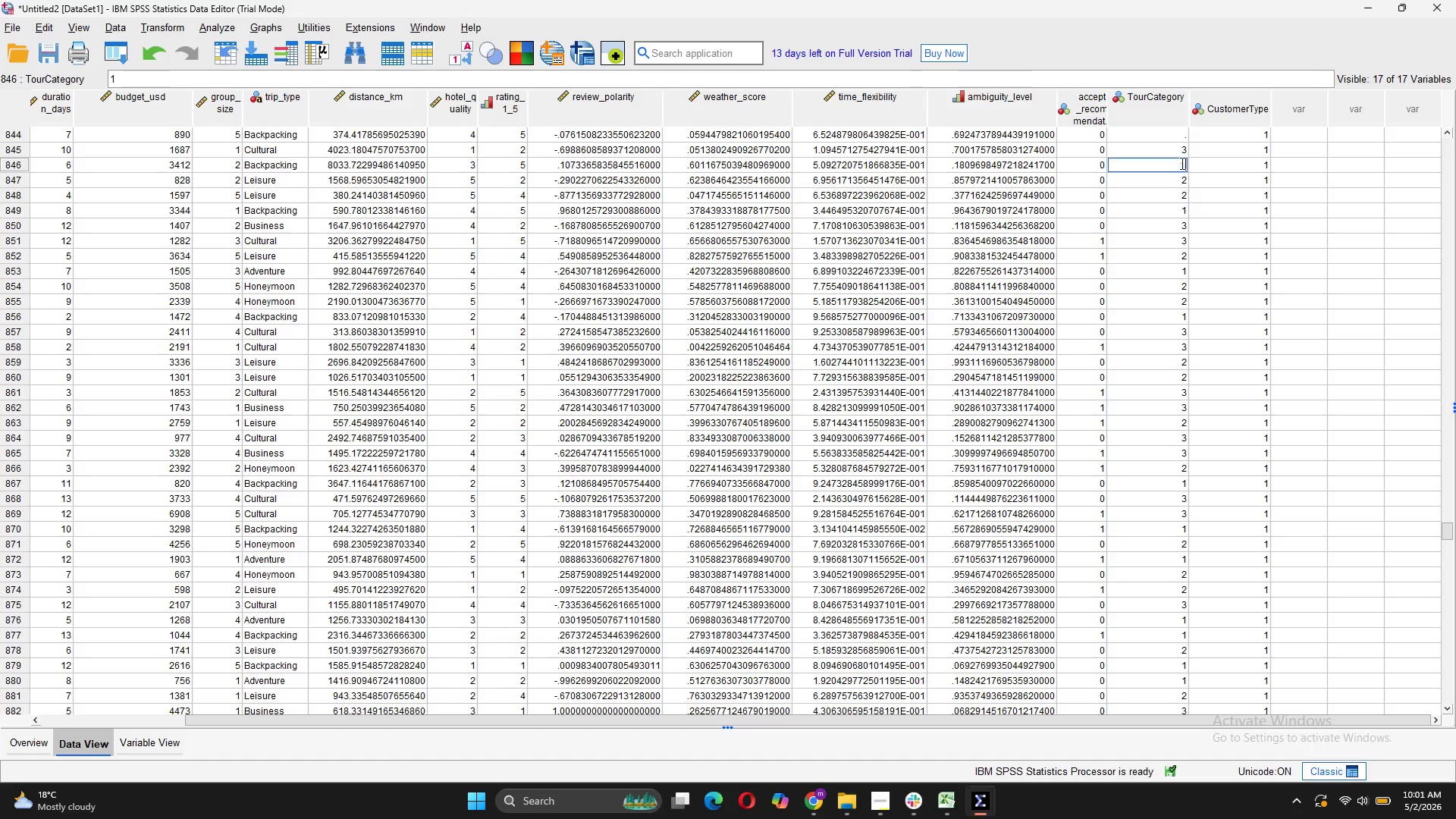 
key(1)
 